 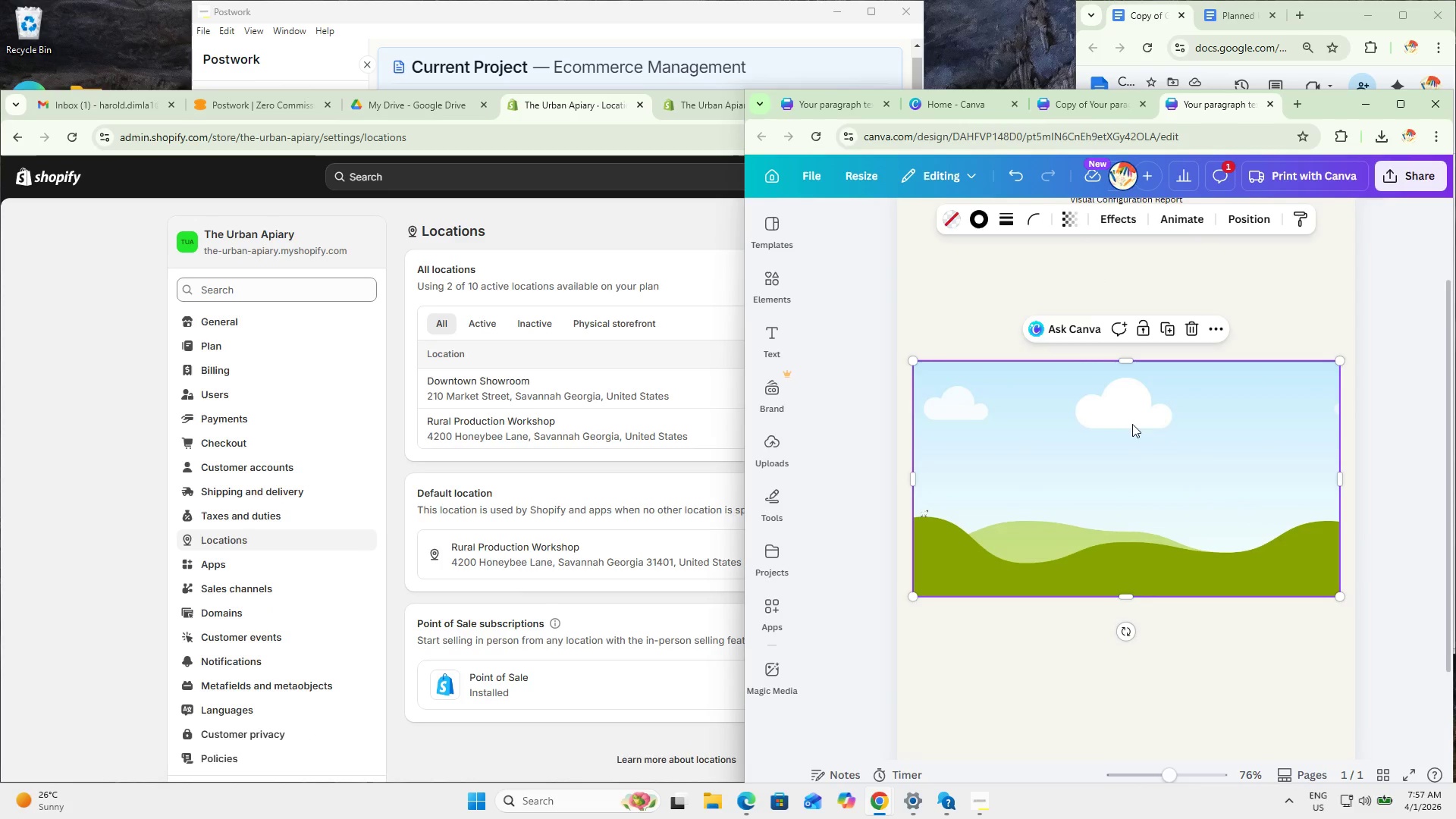 
left_click_drag(start_coordinate=[682, 93], to_coordinate=[689, 46])
 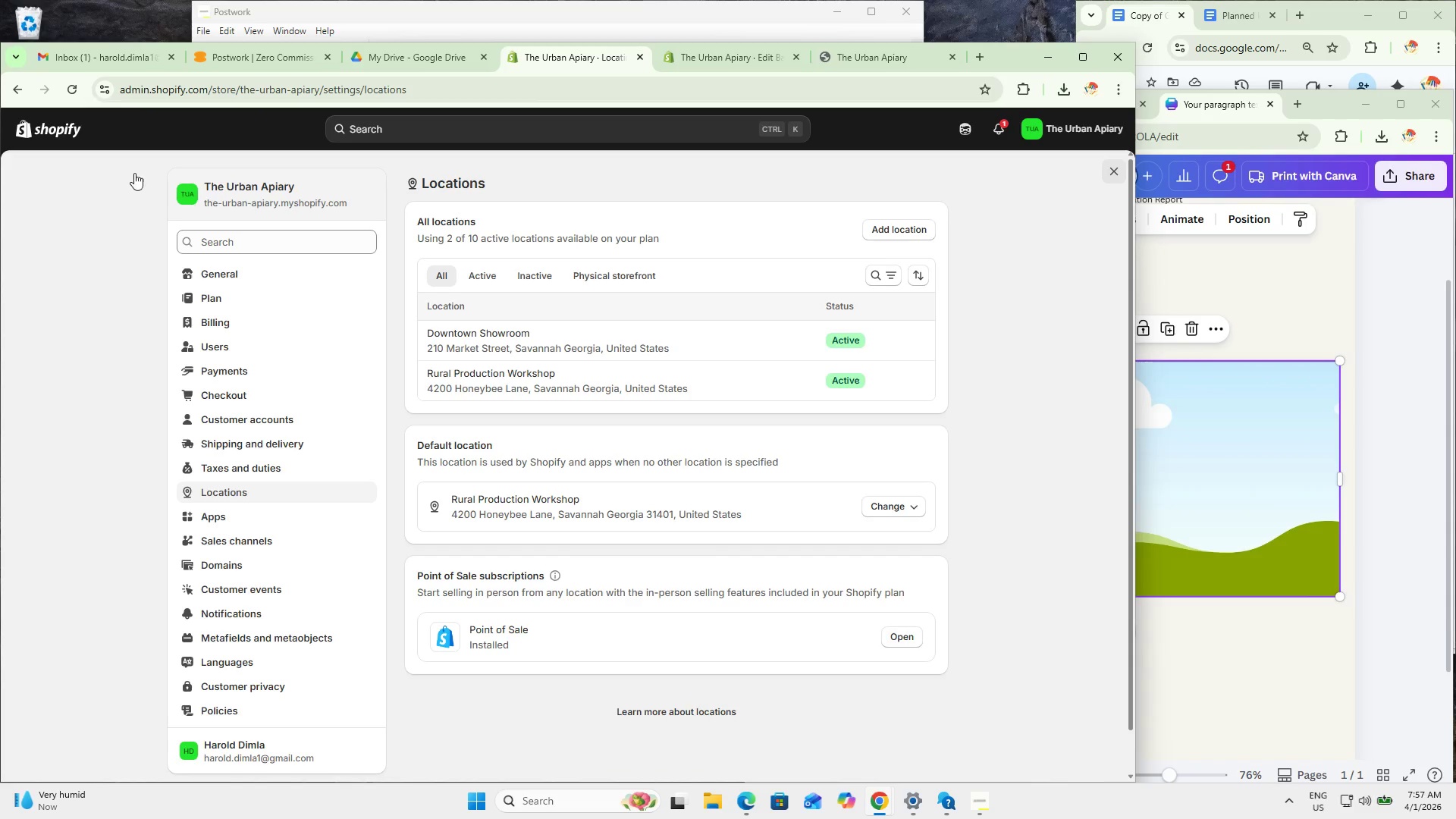 
key(Meta+MetaLeft)
 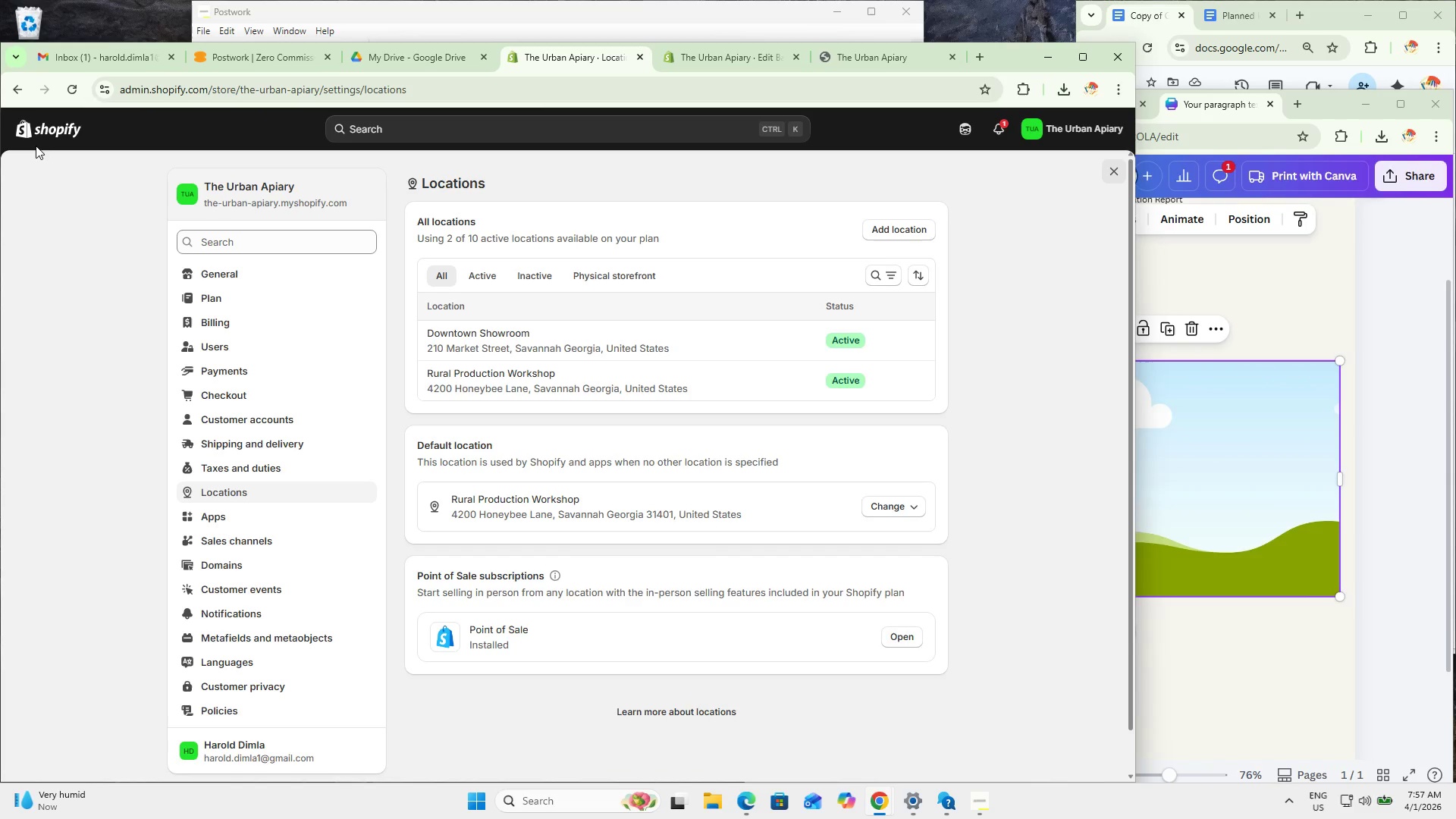 
key(Meta+Shift+ShiftLeft)
 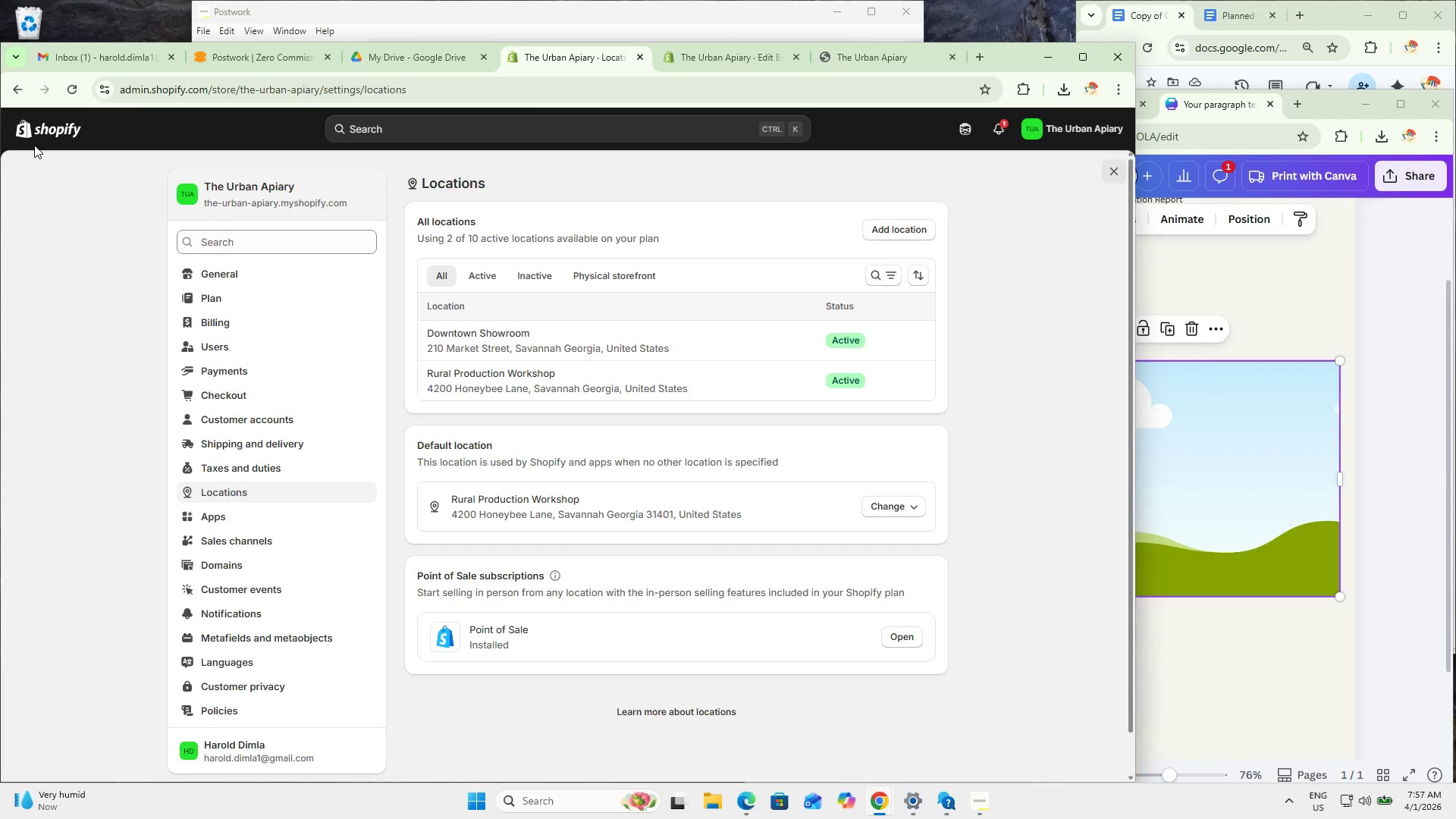 
key(Meta+Shift+S)
 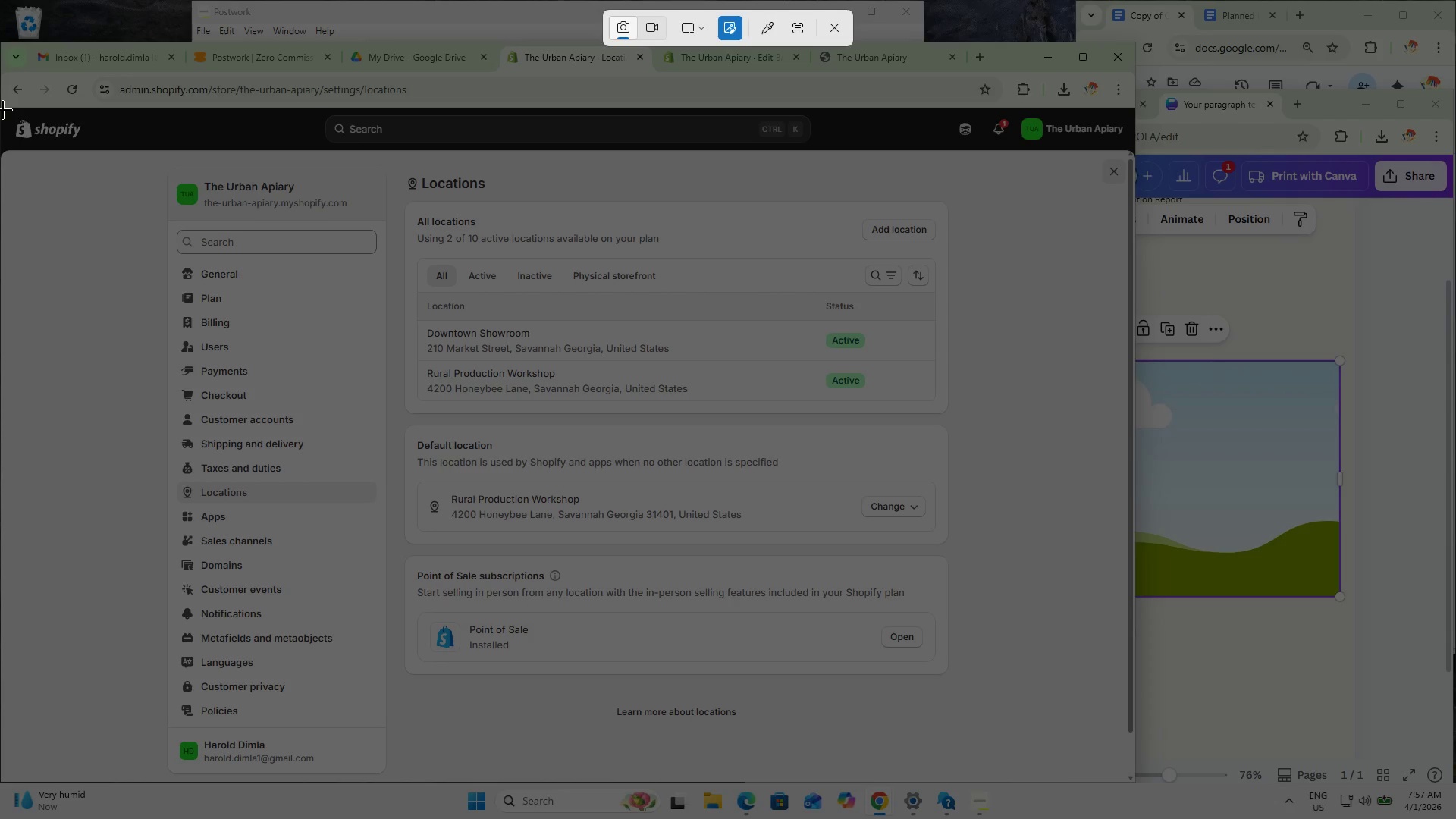 
left_click_drag(start_coordinate=[2, 110], to_coordinate=[1128, 778])
 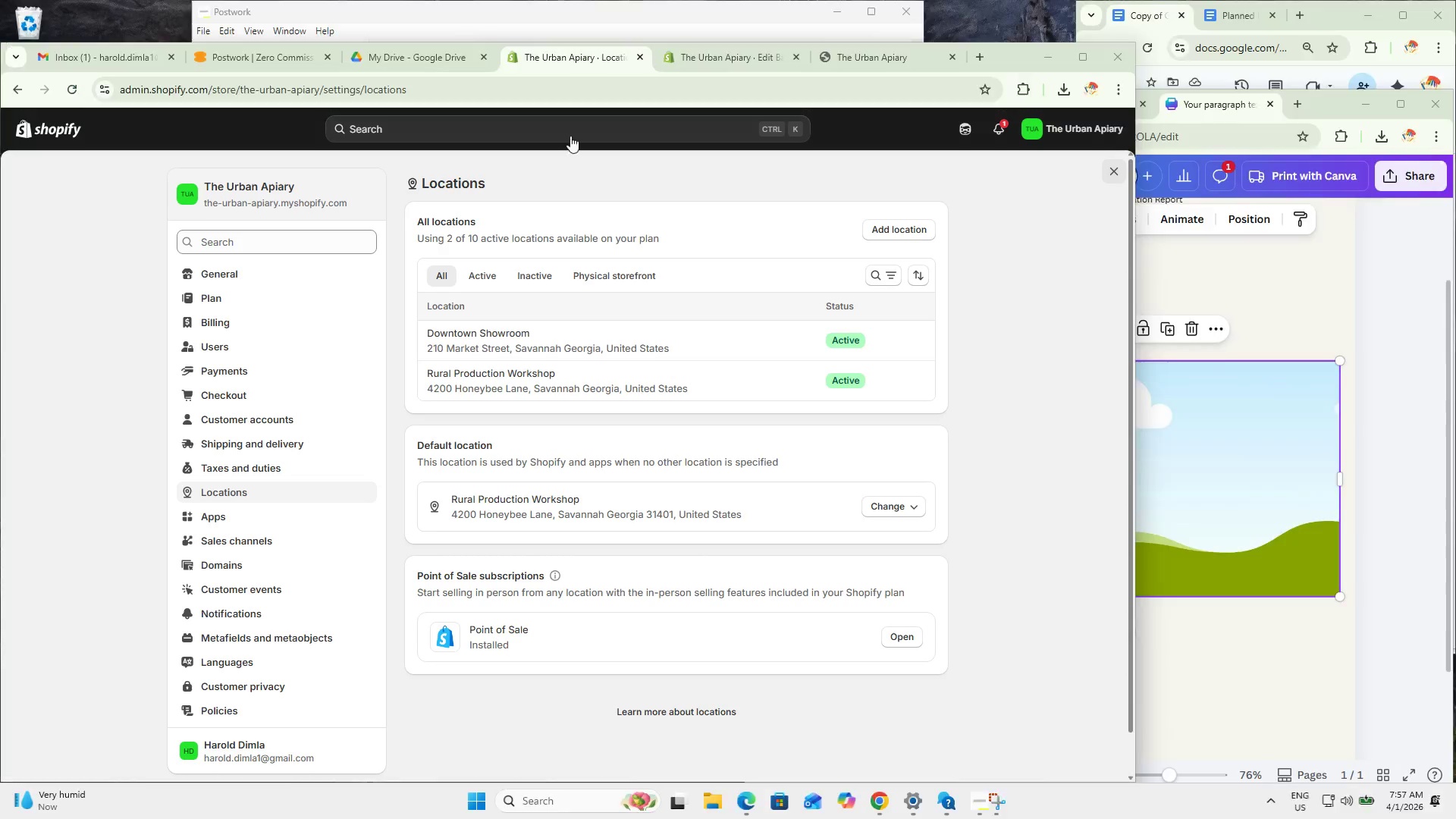 
left_click([1275, 521])
 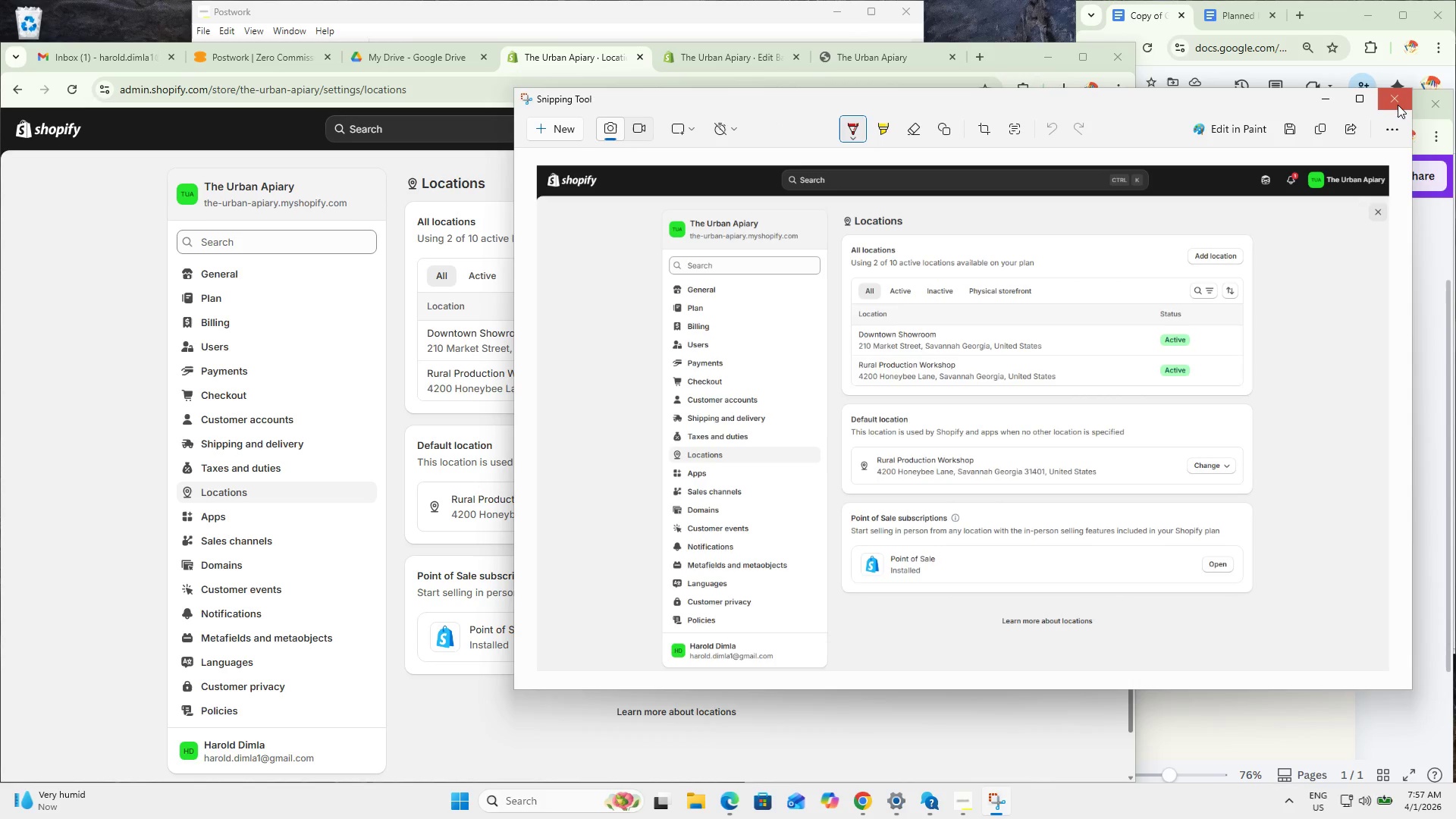 
left_click([1311, 723])
 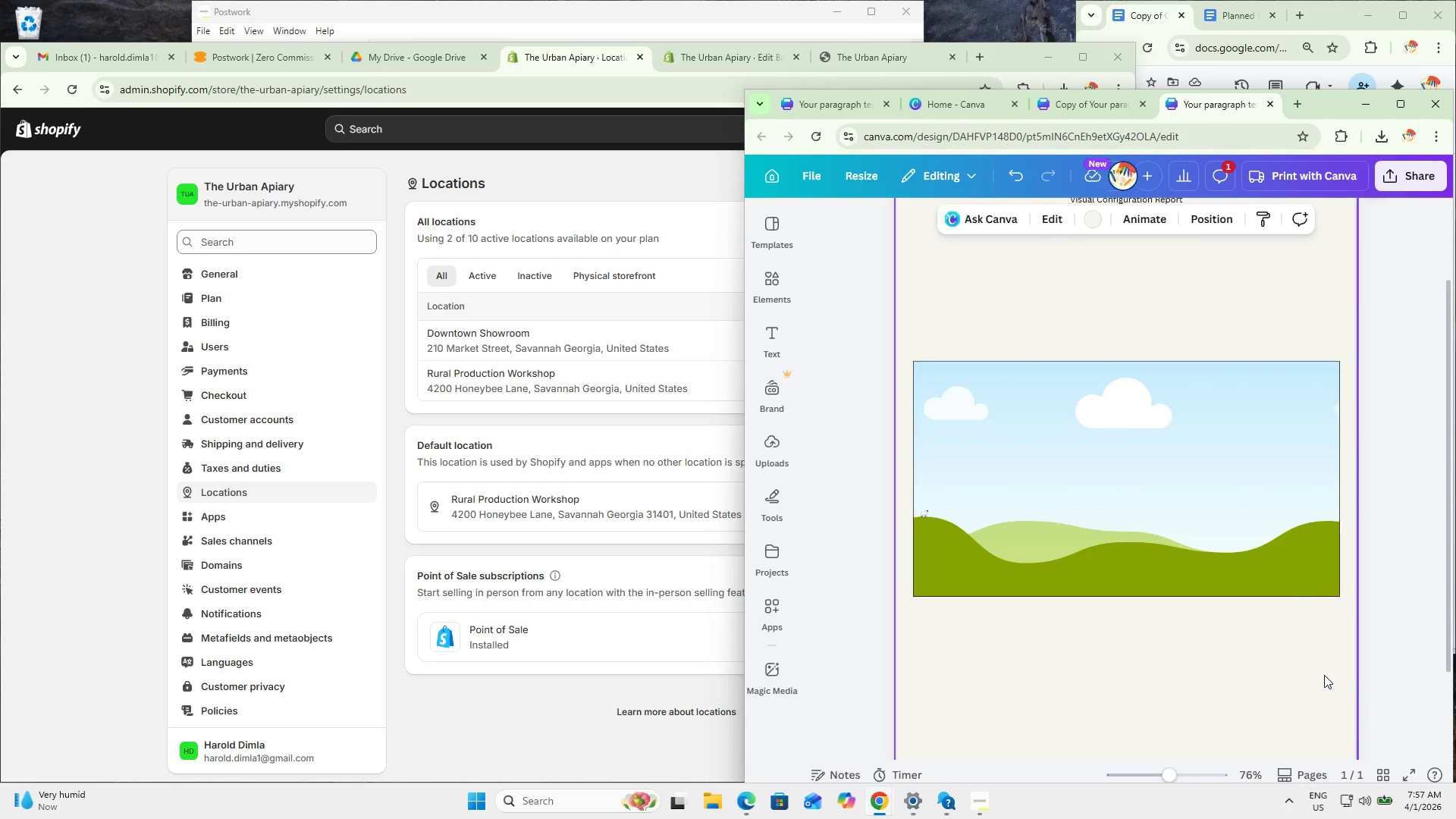 
key(Control+ControlLeft)
 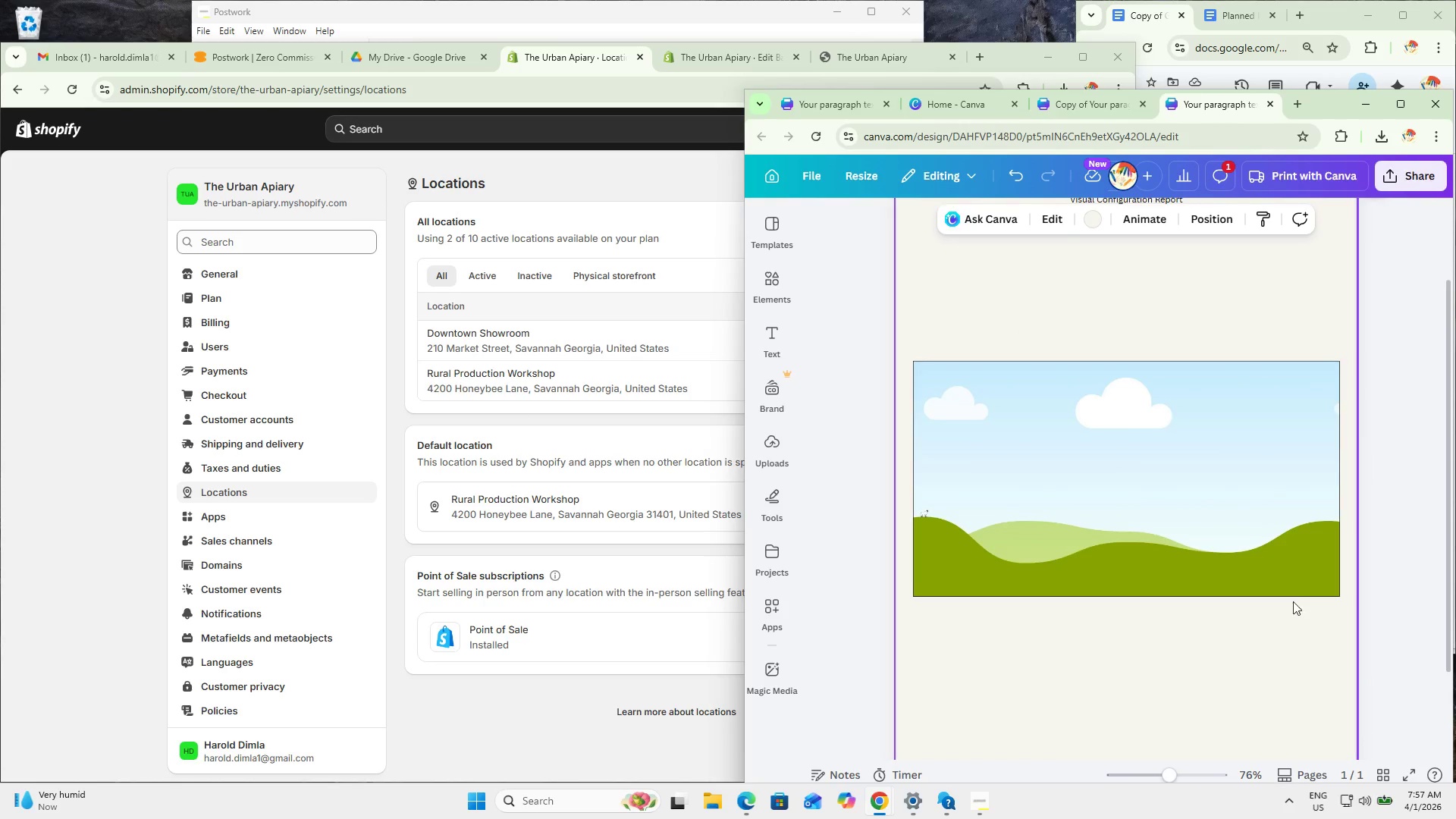 
key(Control+V)
 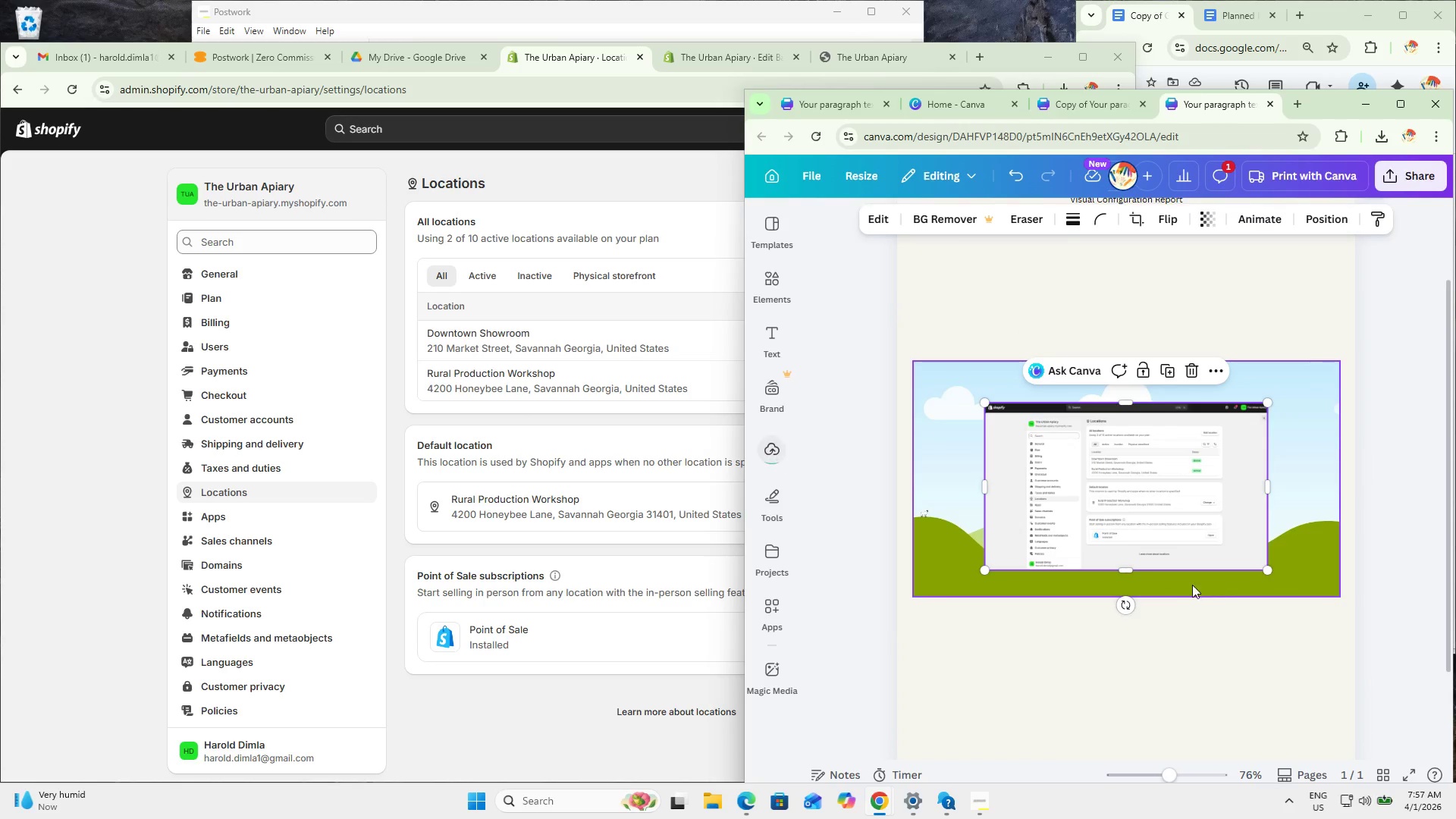 
left_click_drag(start_coordinate=[1172, 492], to_coordinate=[1152, 472])
 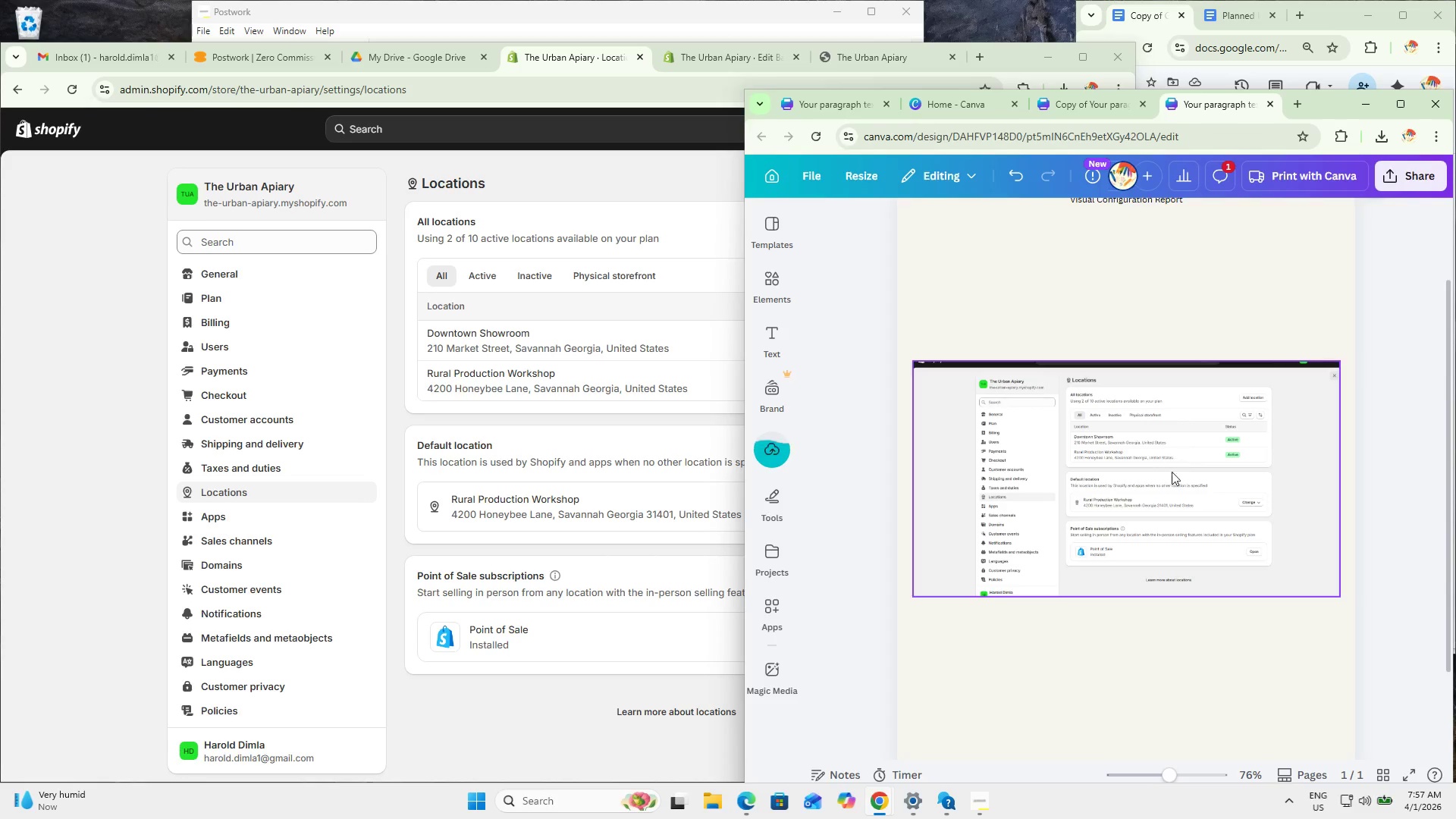 
left_click_drag(start_coordinate=[1186, 485], to_coordinate=[861, 347])
 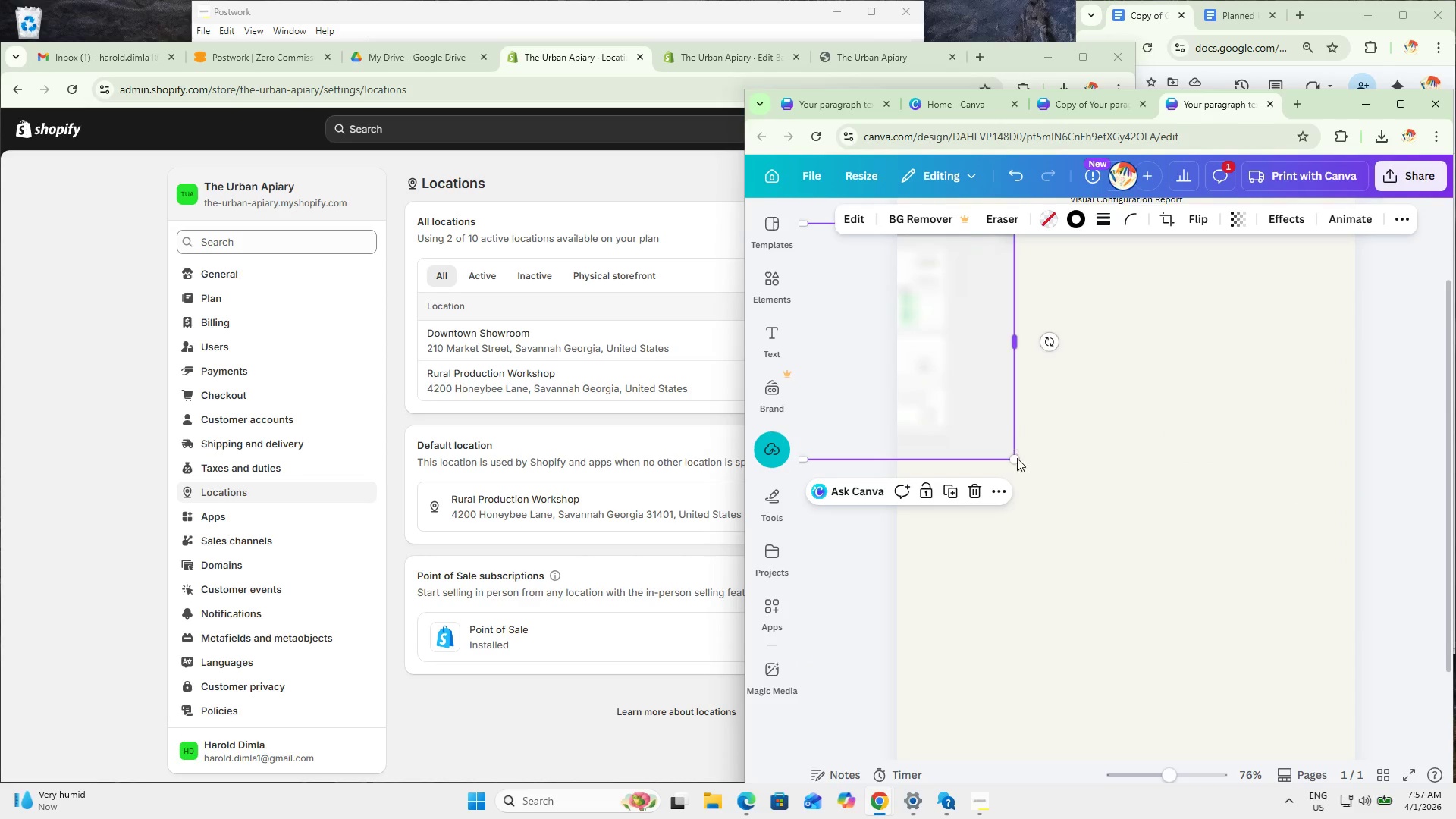 
left_click_drag(start_coordinate=[1017, 459], to_coordinate=[1275, 694])
 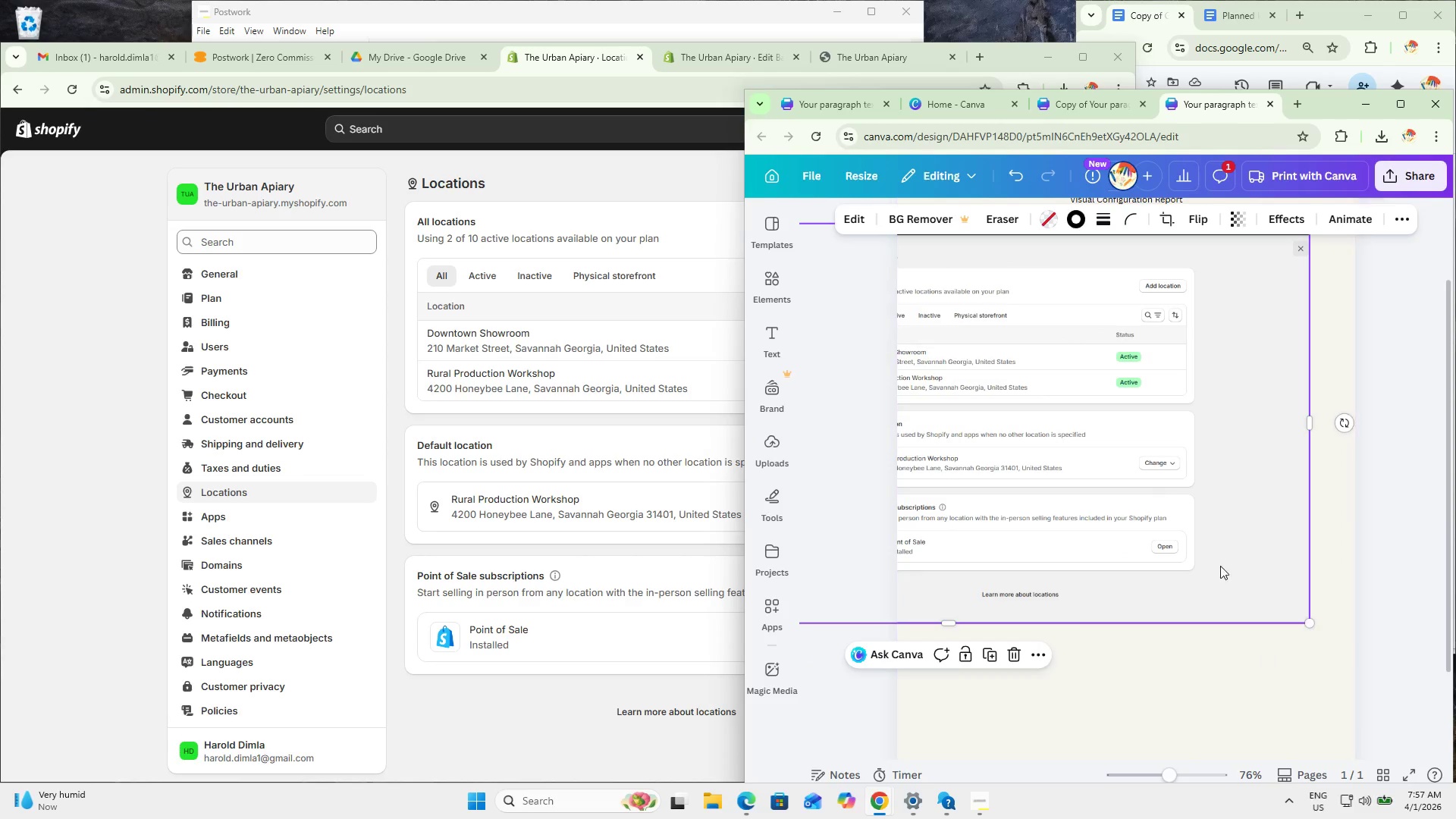 
left_click_drag(start_coordinate=[1184, 399], to_coordinate=[1076, 516])
 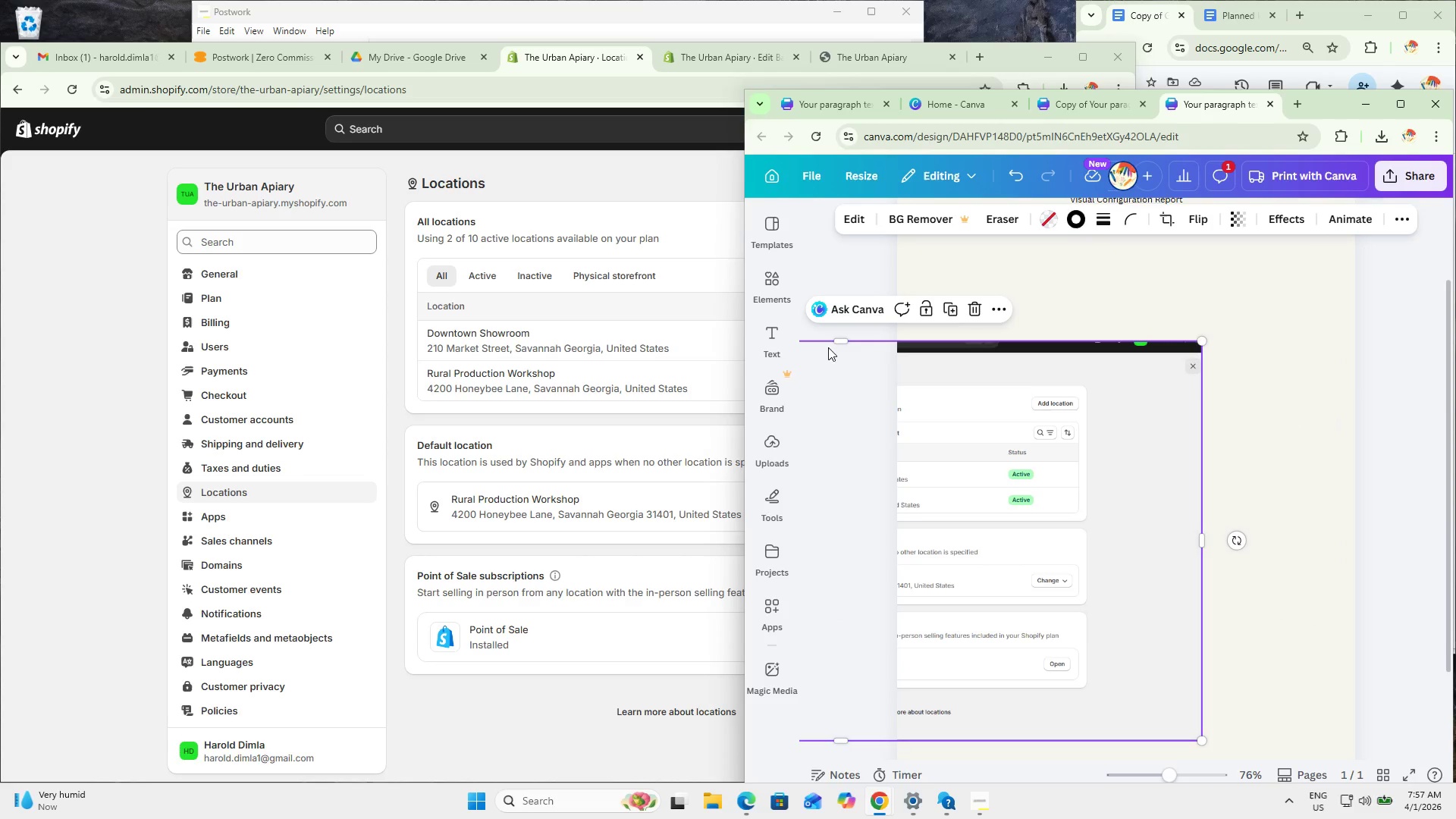 
left_click_drag(start_coordinate=[839, 340], to_coordinate=[840, 314])
 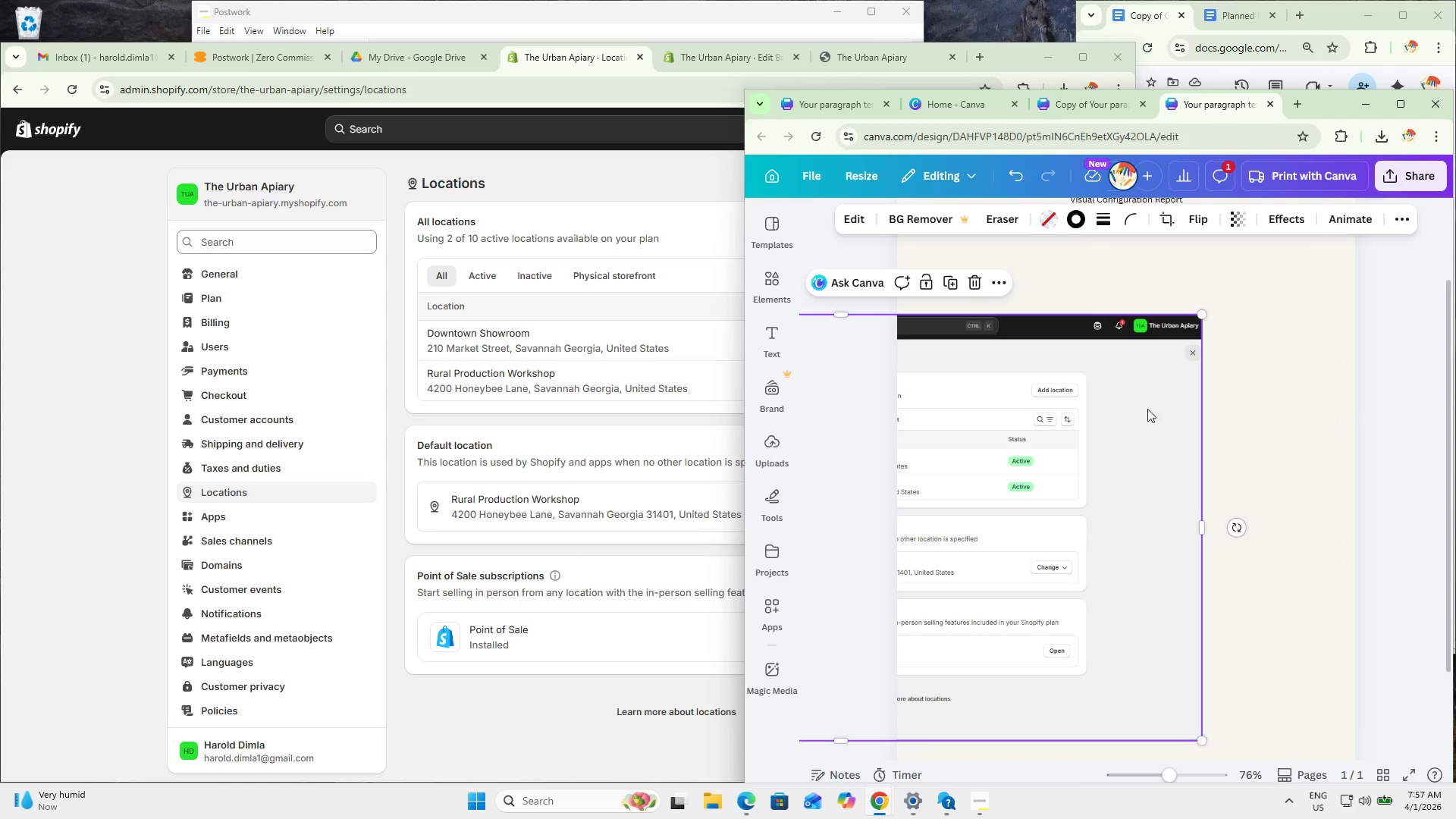 
hold_key(key=ControlLeft, duration=1.02)
 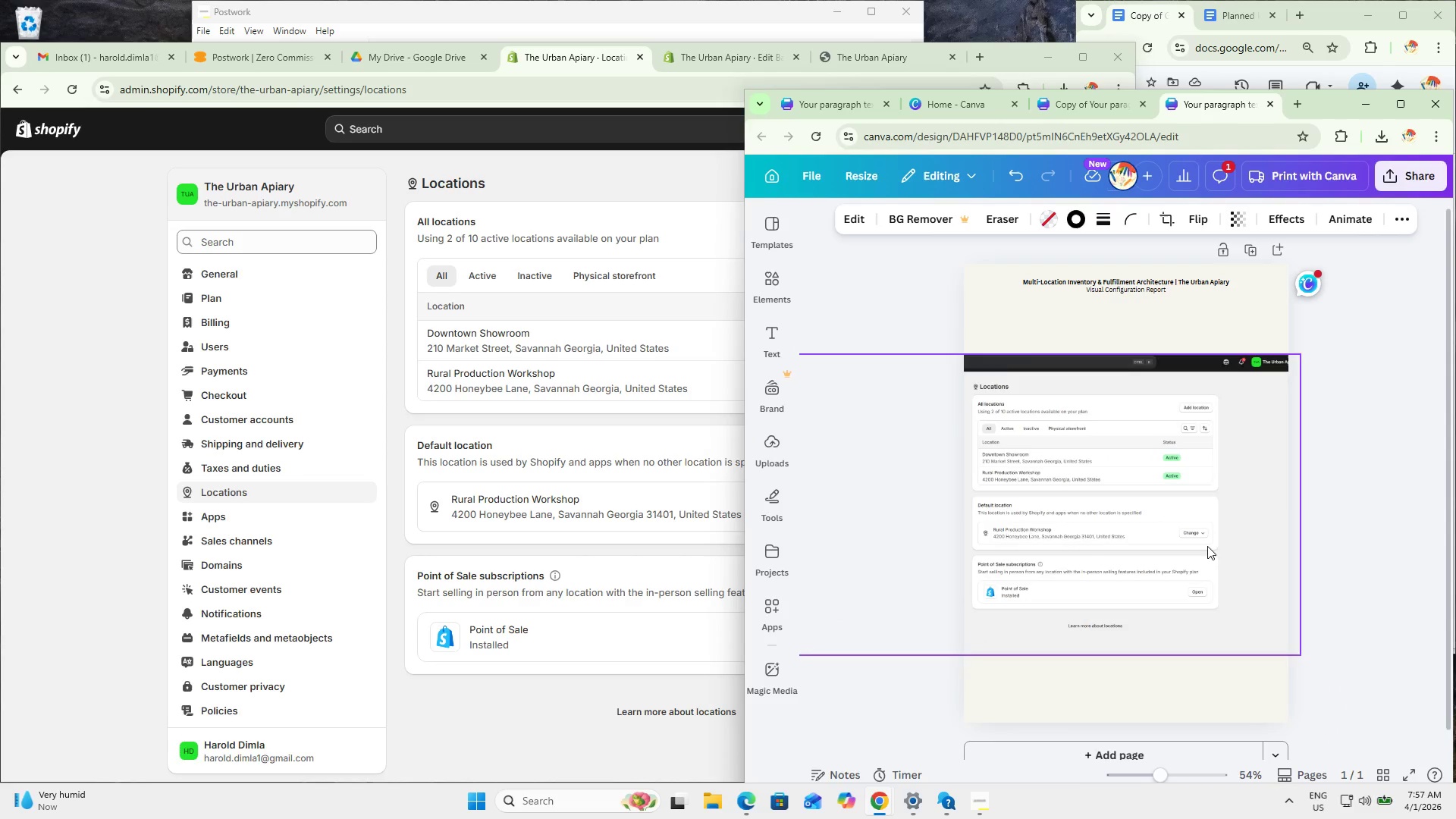 
left_click_drag(start_coordinate=[1084, 584], to_coordinate=[1205, 566])
 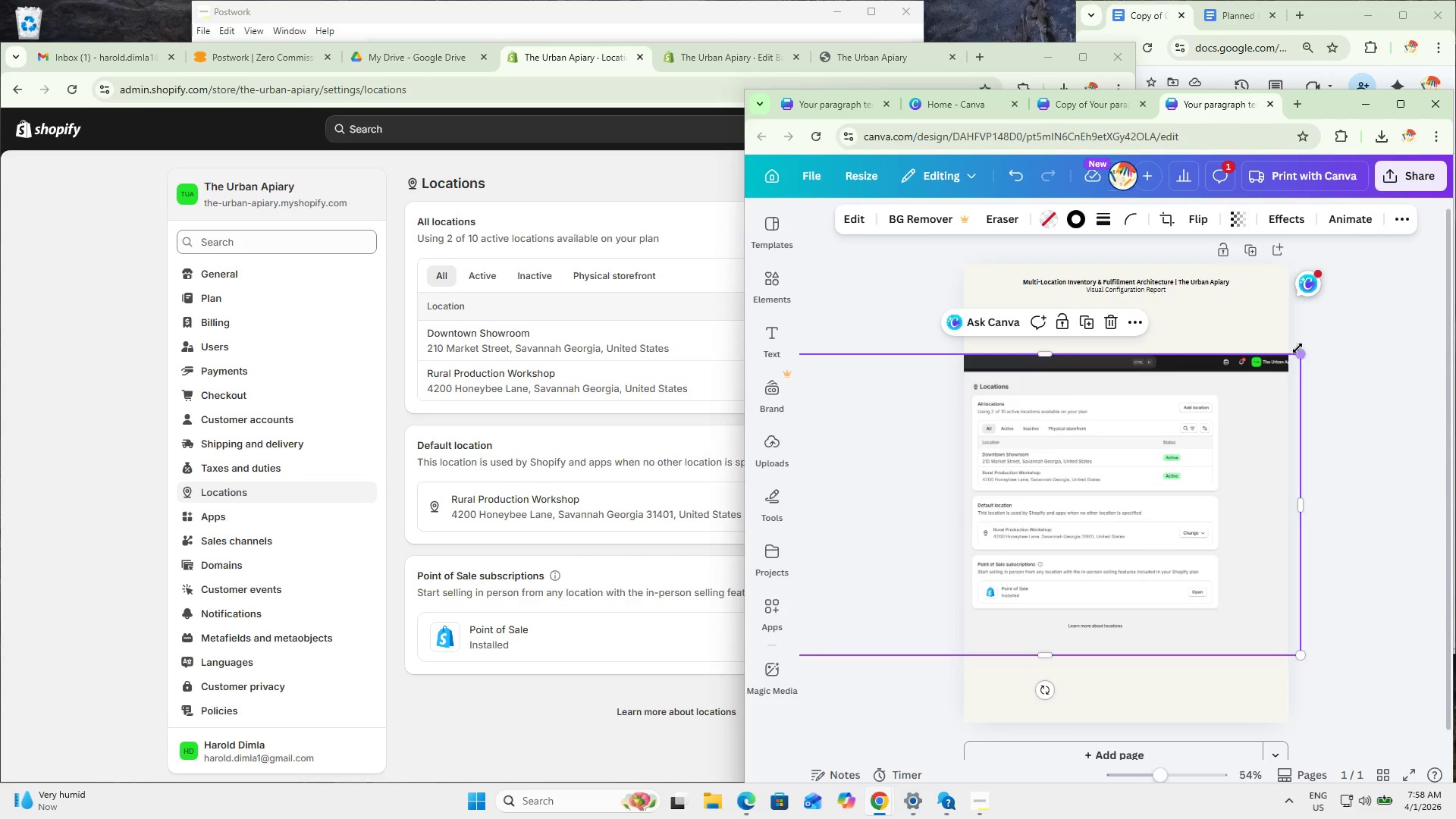 
scroll: coordinate [1183, 511], scroll_direction: down, amount: 2.0
 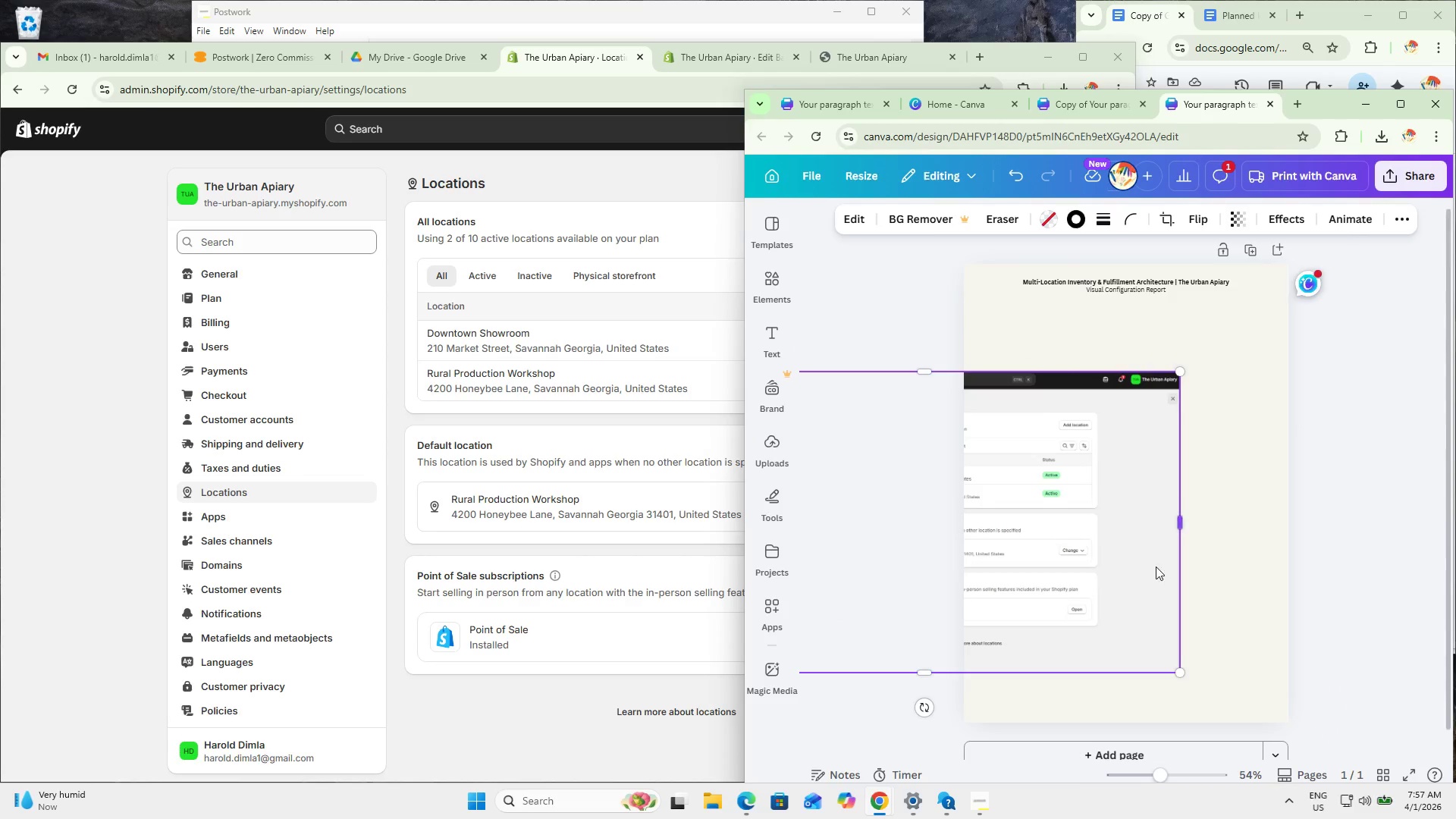 
left_click_drag(start_coordinate=[1301, 356], to_coordinate=[993, 591])
 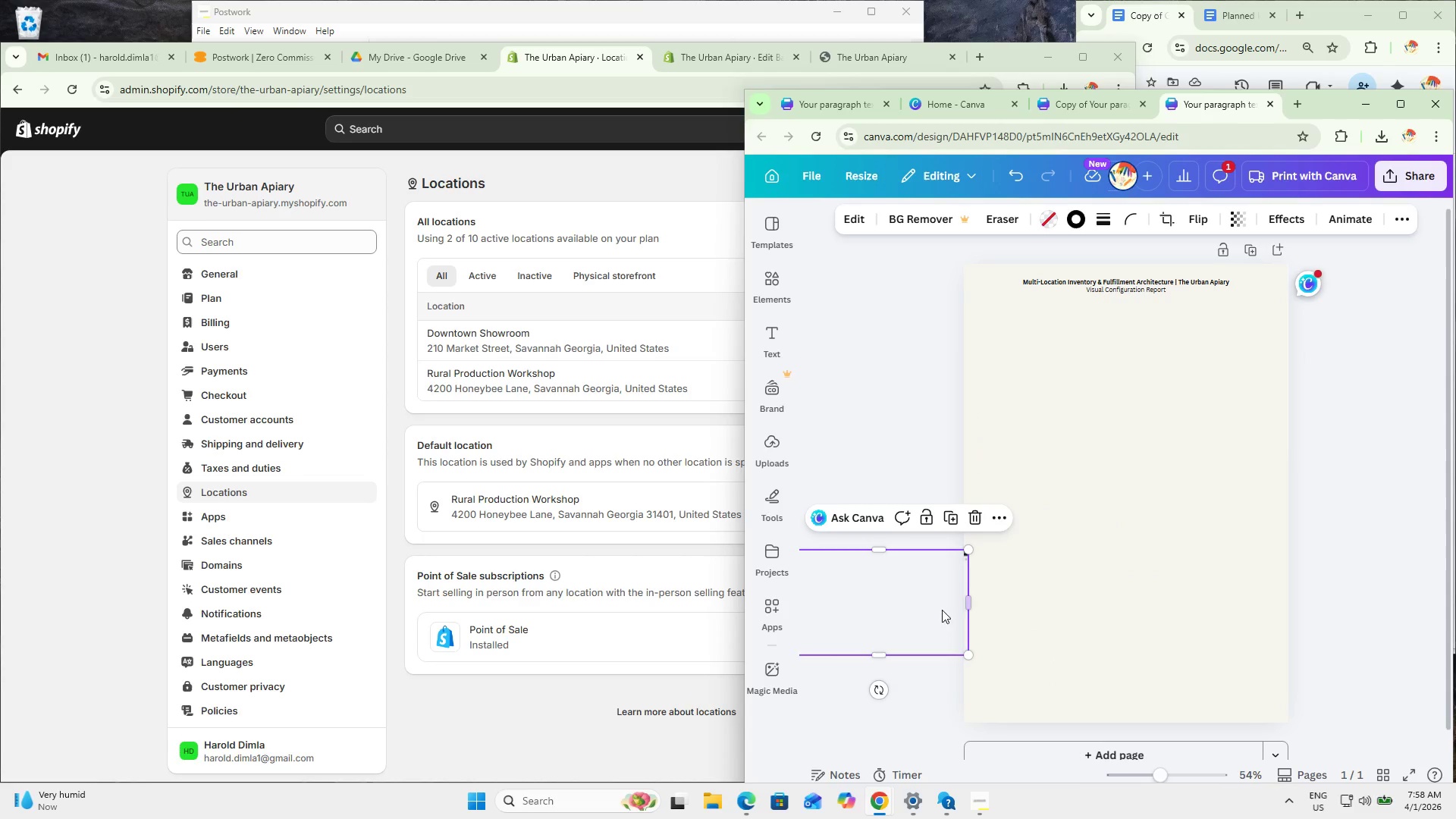 
left_click_drag(start_coordinate=[892, 610], to_coordinate=[1078, 405])
 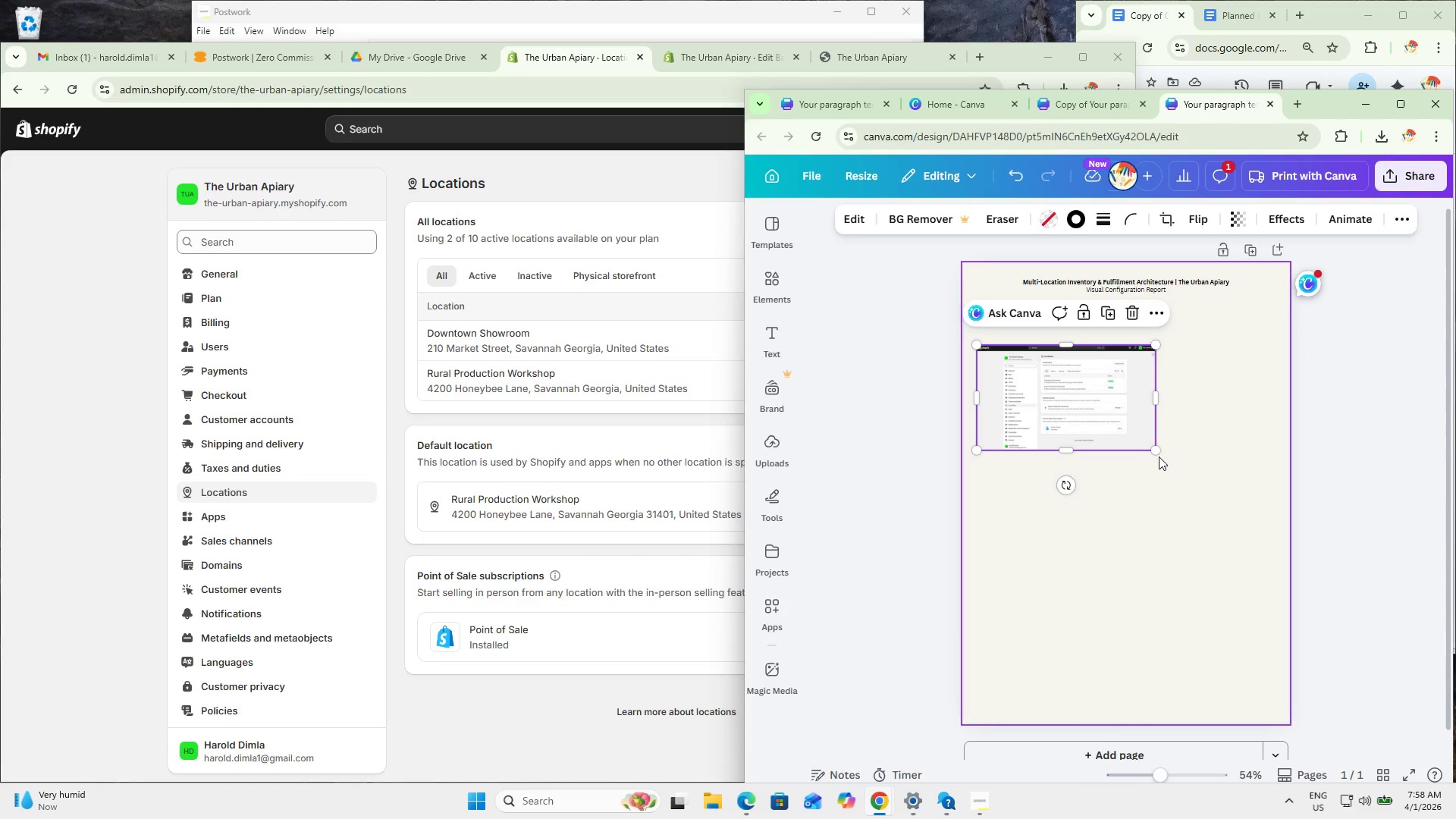 
left_click_drag(start_coordinate=[1155, 453], to_coordinate=[1260, 559])
 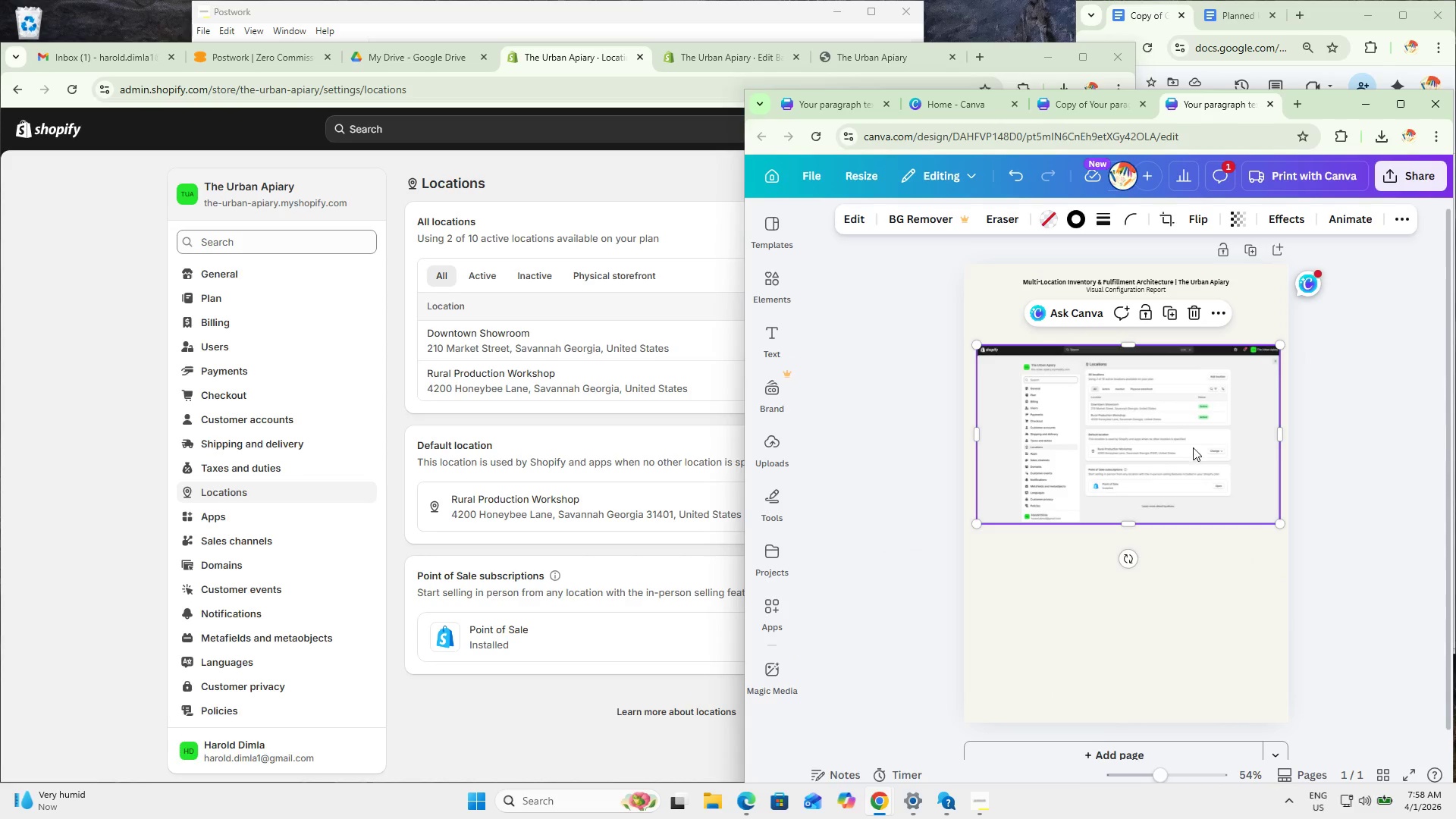 
left_click_drag(start_coordinate=[1196, 450], to_coordinate=[1194, 517])
 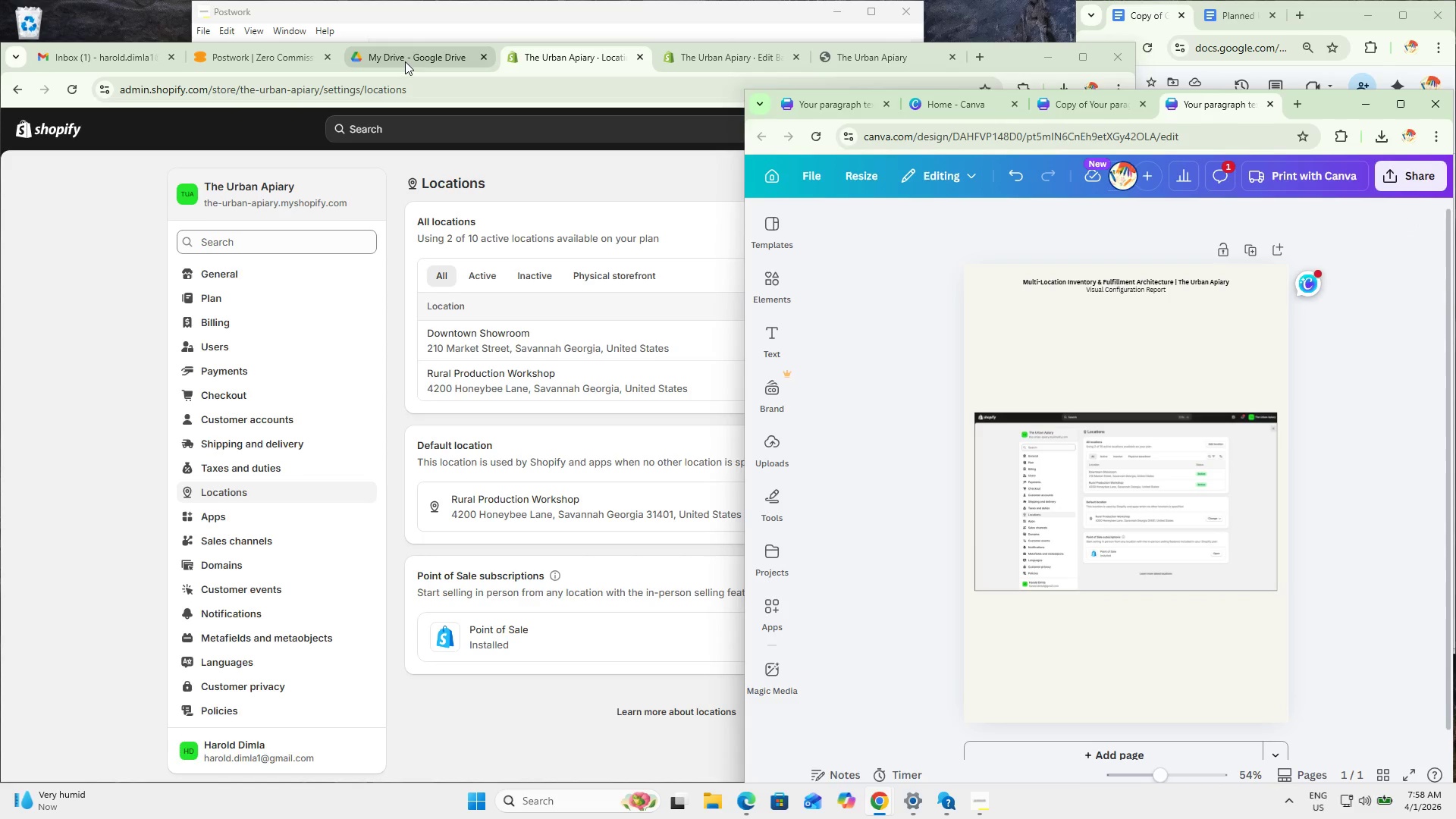 
left_click([604, 193])
 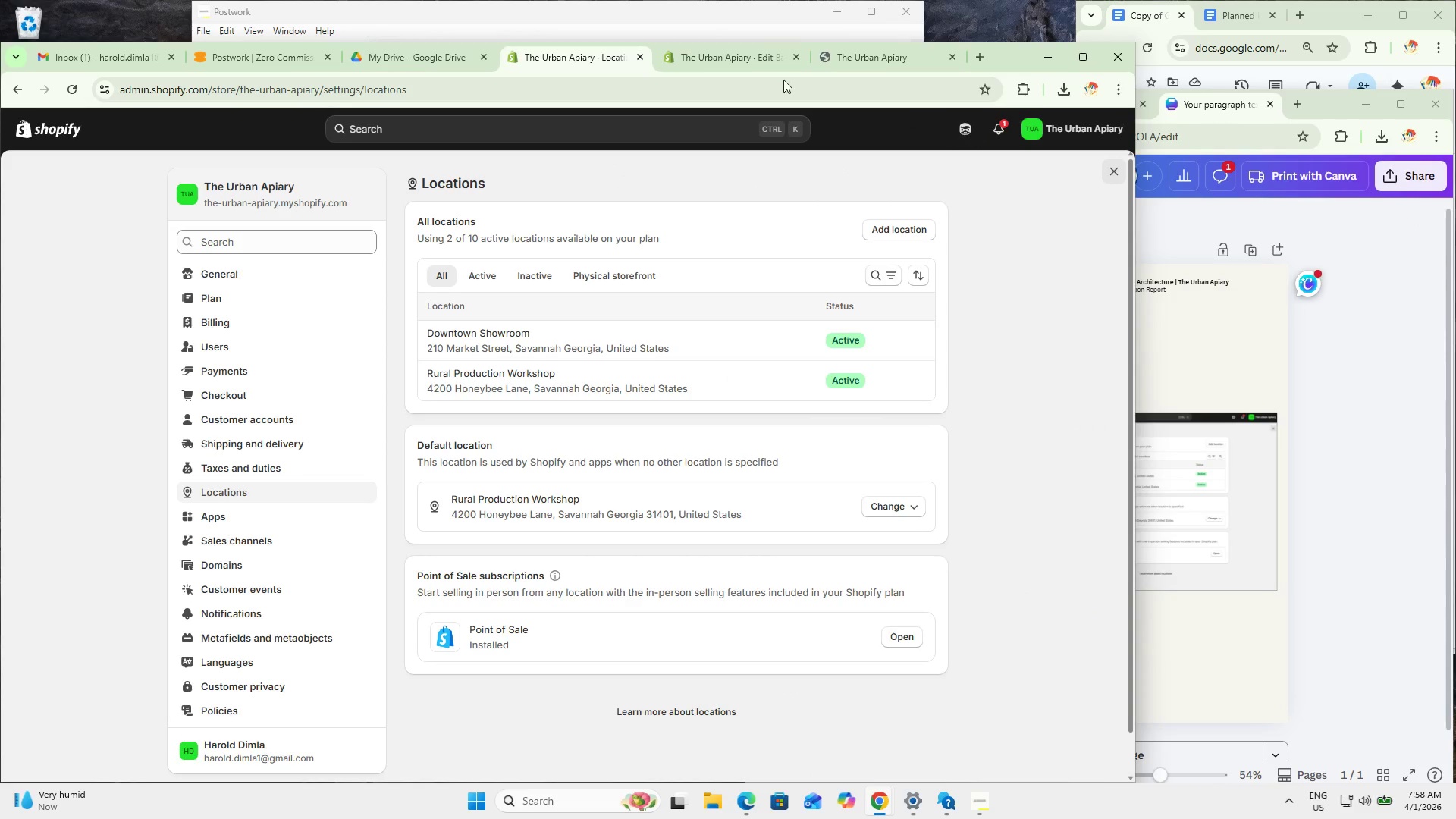 
left_click([698, 58])
 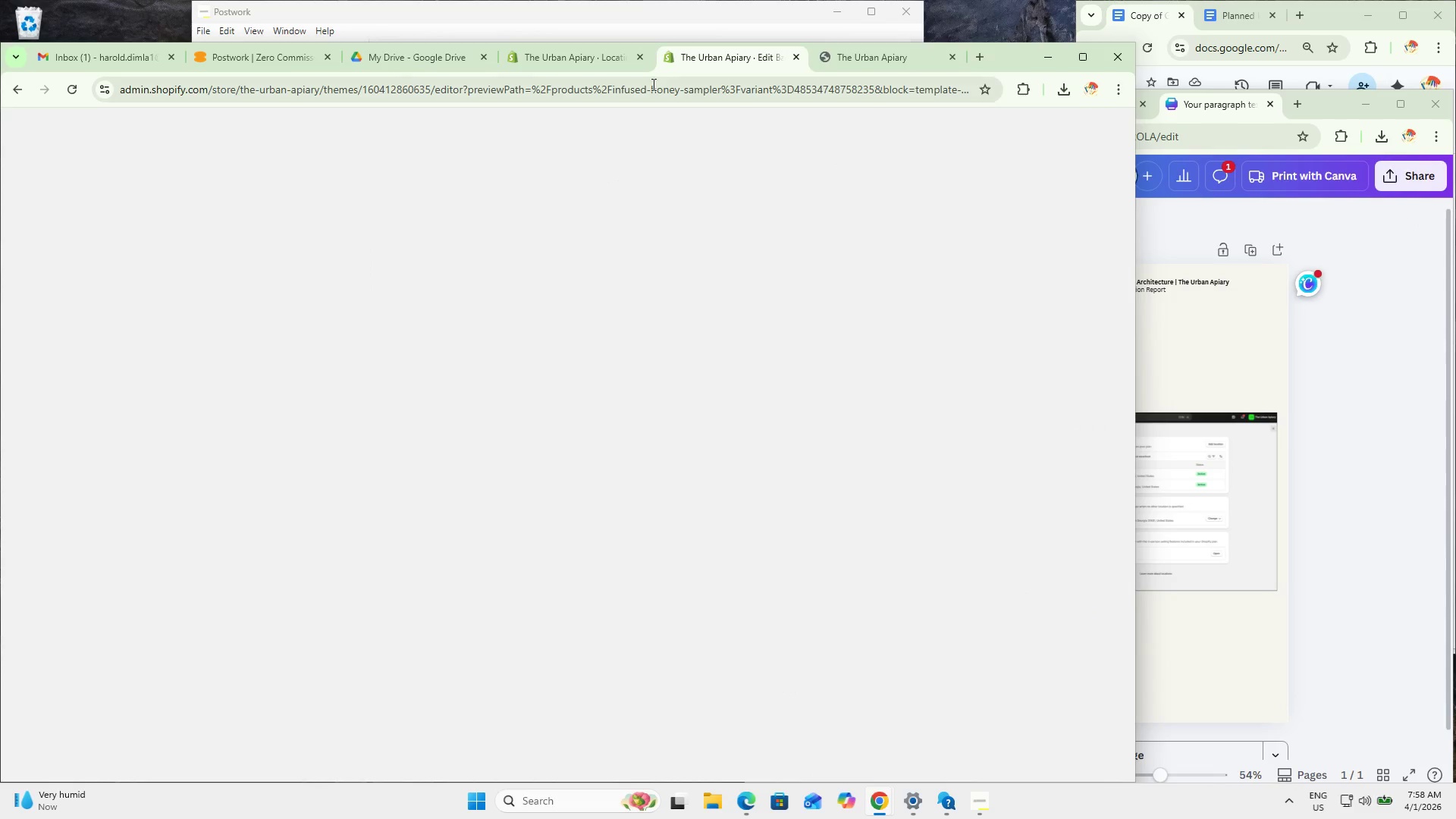 
left_click([585, 55])
 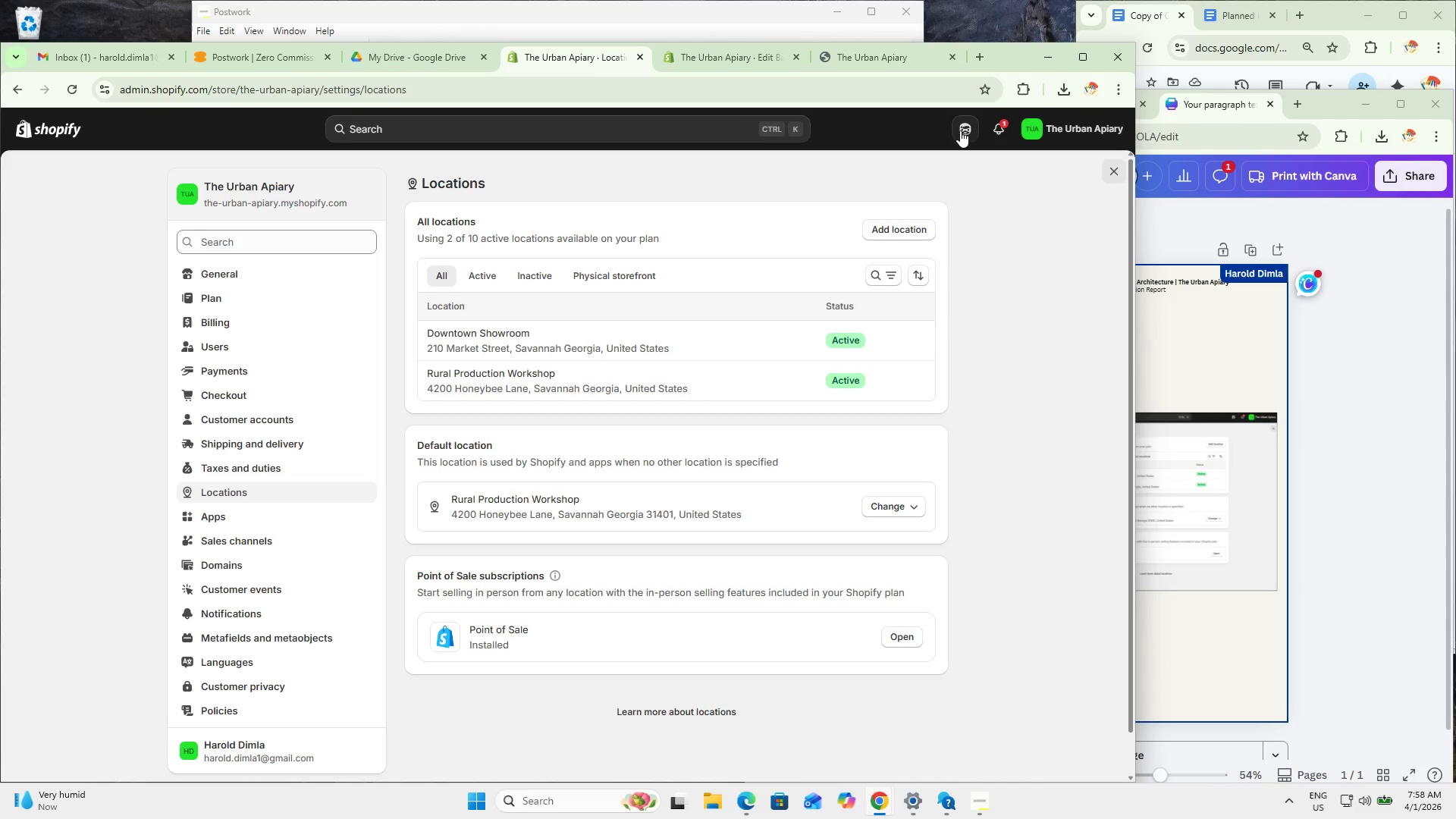 
left_click([960, 130])
 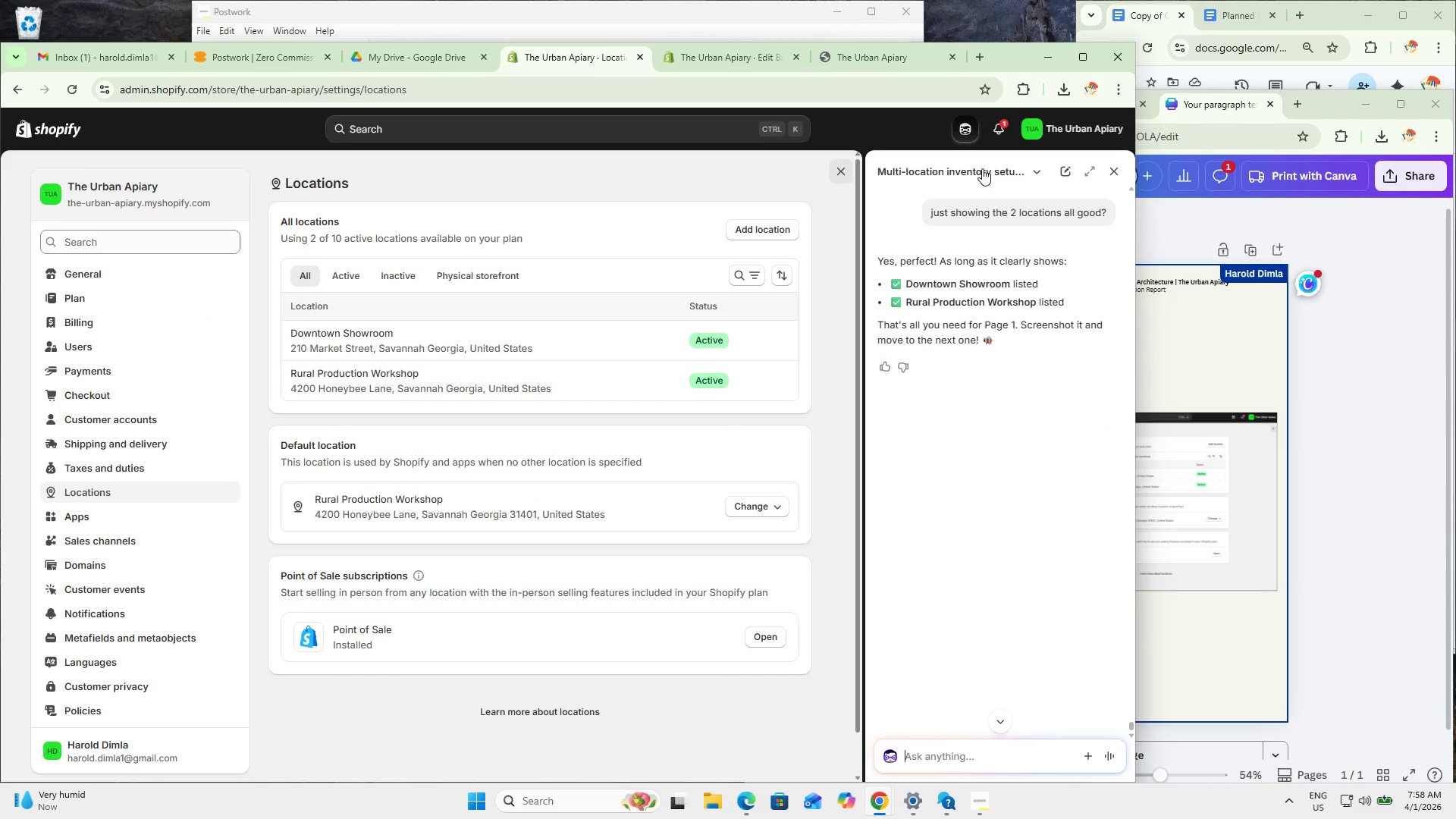 
scroll: coordinate [1012, 495], scroll_direction: up, amount: 26.0
 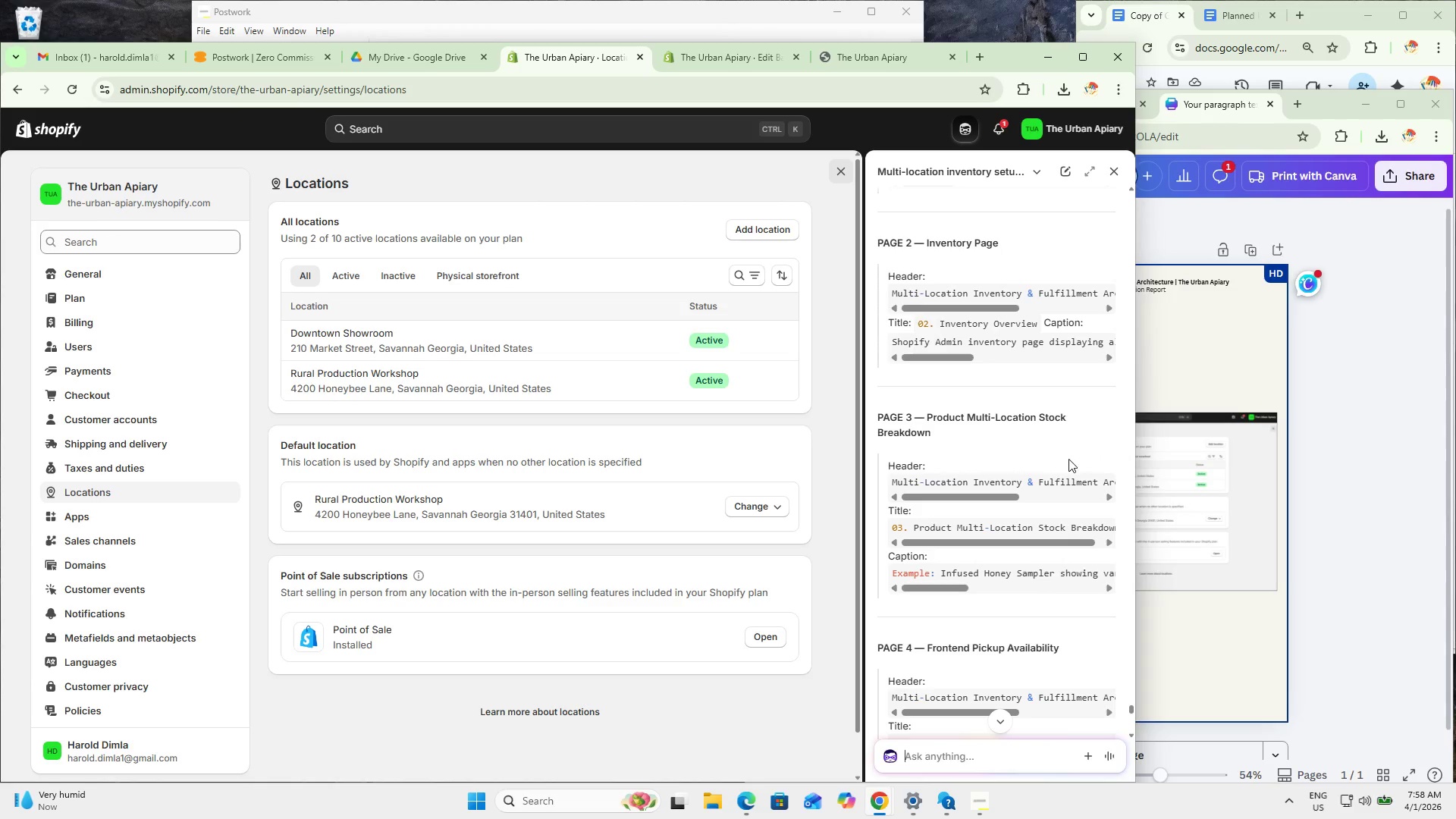 
left_click([1200, 343])
 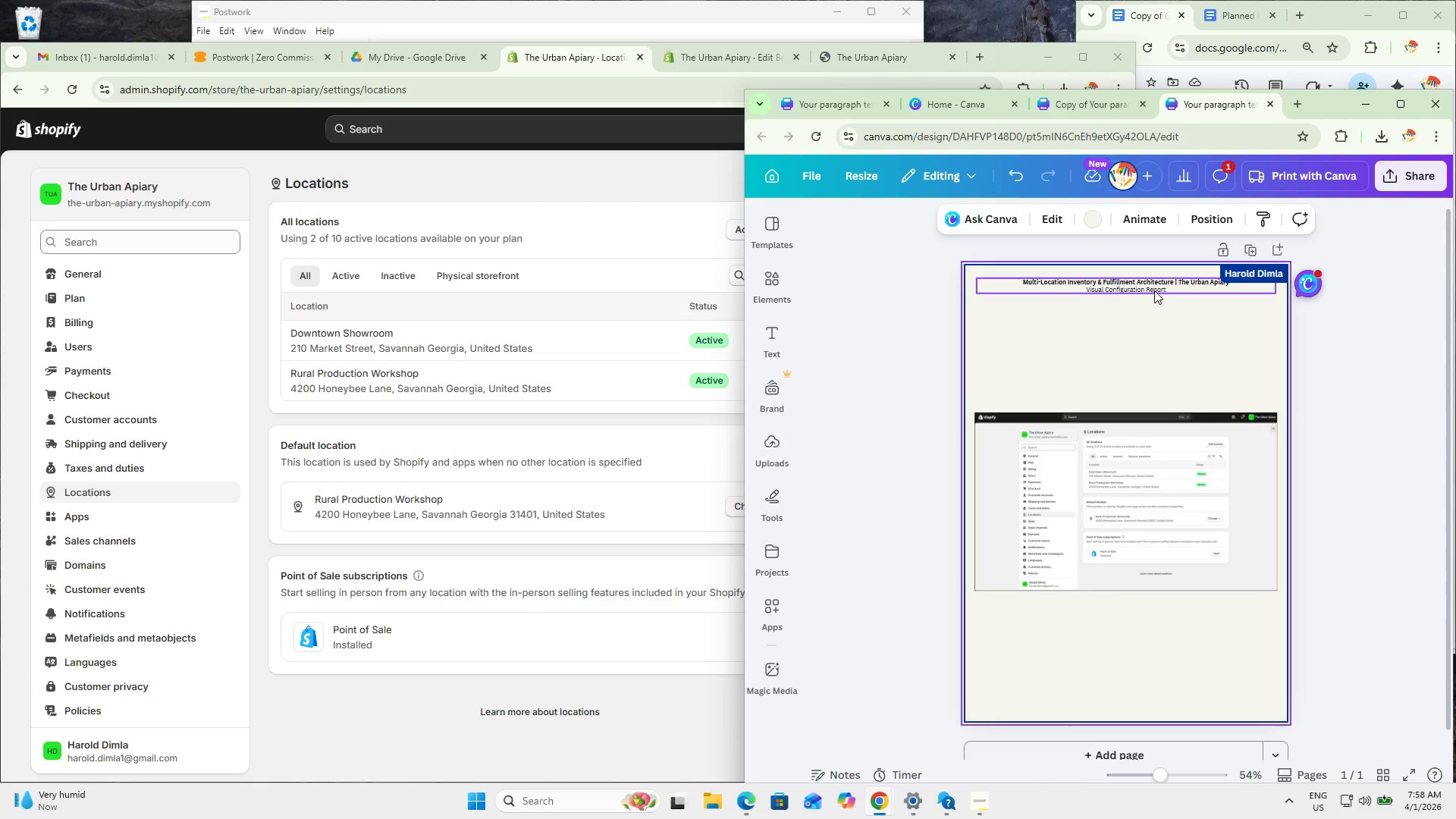 
left_click([1152, 288])
 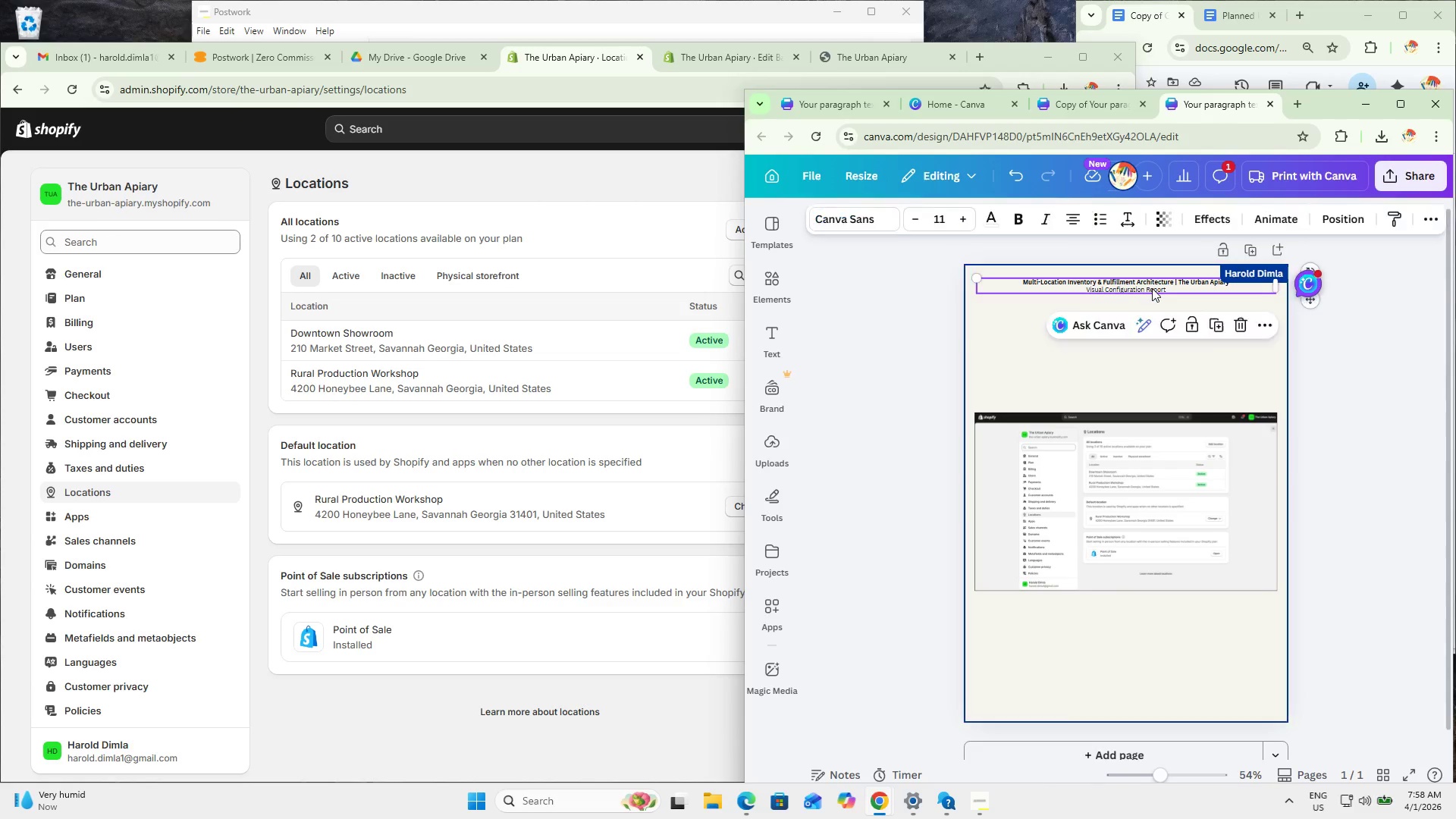 
key(Control+C)
 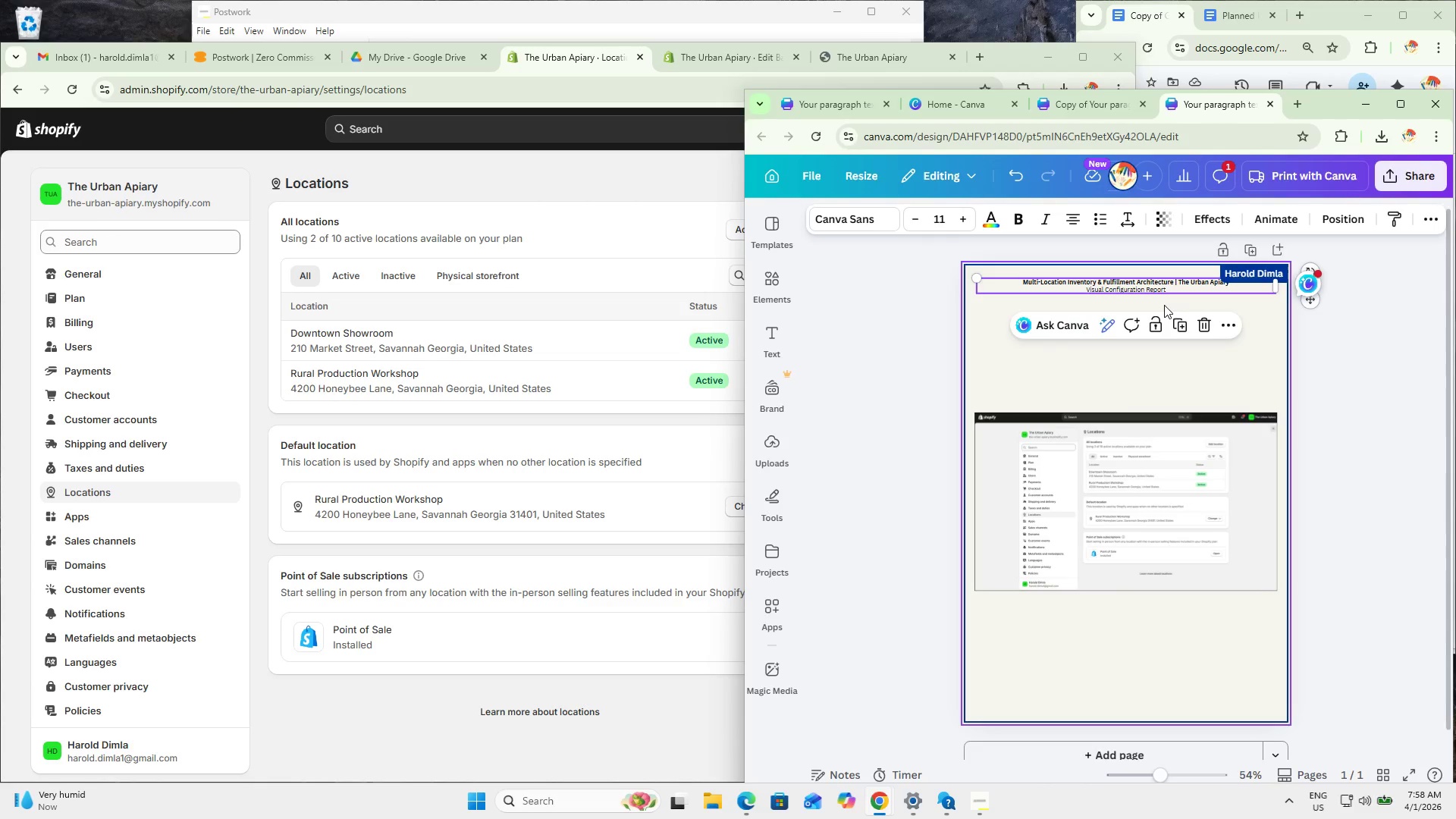 
key(Control+V)
 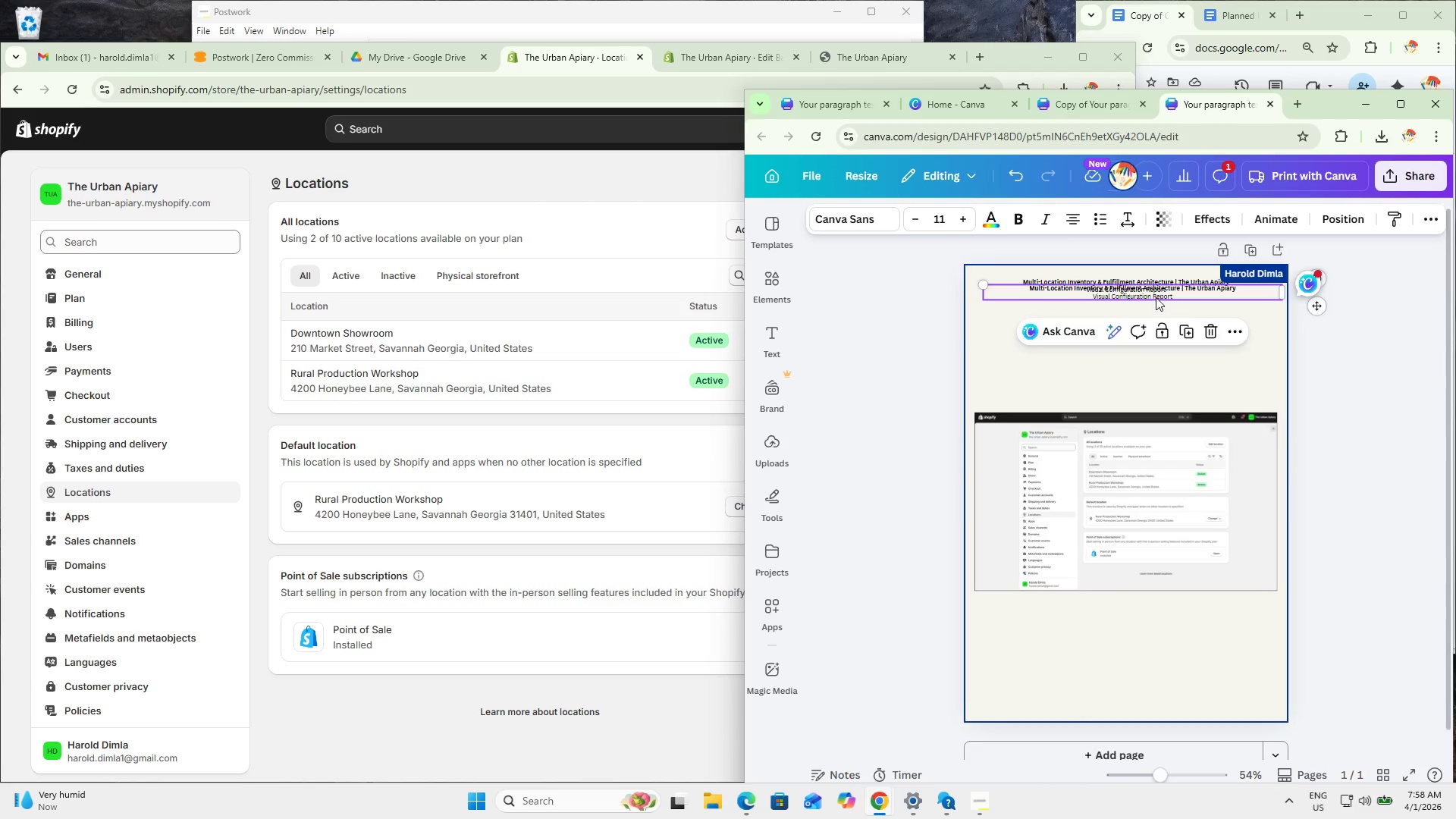 
left_click_drag(start_coordinate=[1156, 296], to_coordinate=[1147, 344])
 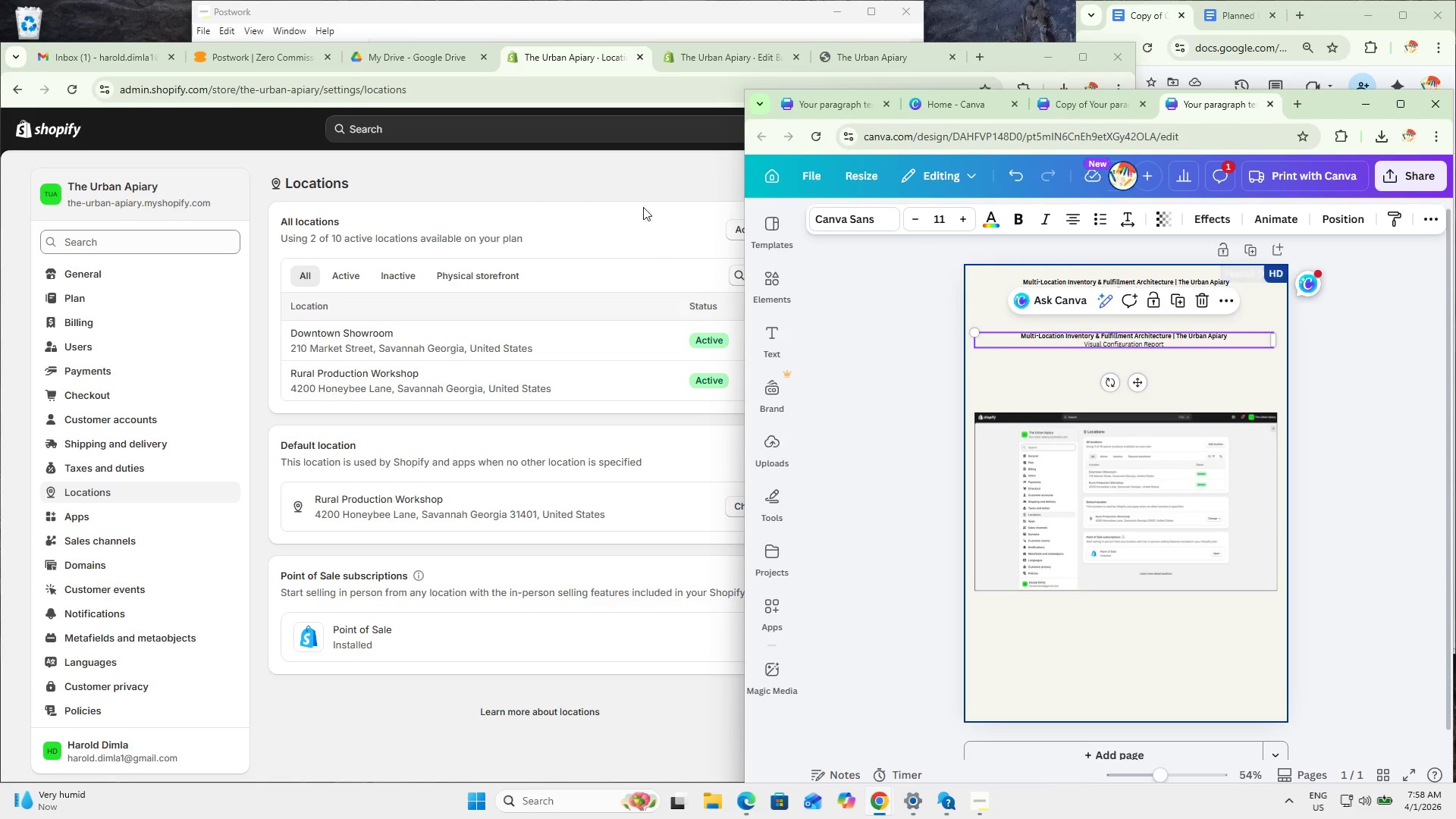 
left_click([636, 169])
 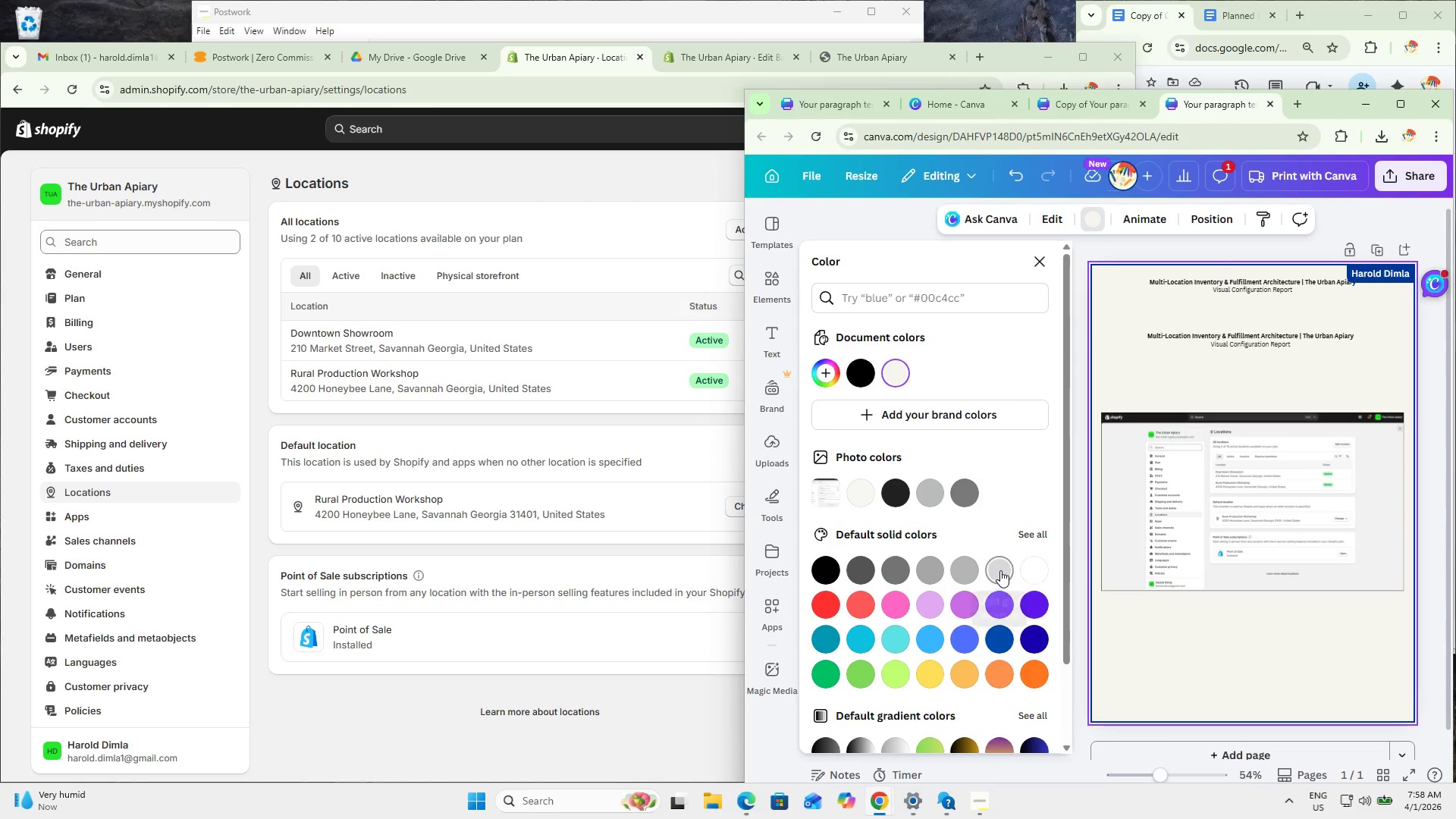 
wait(5.47)
 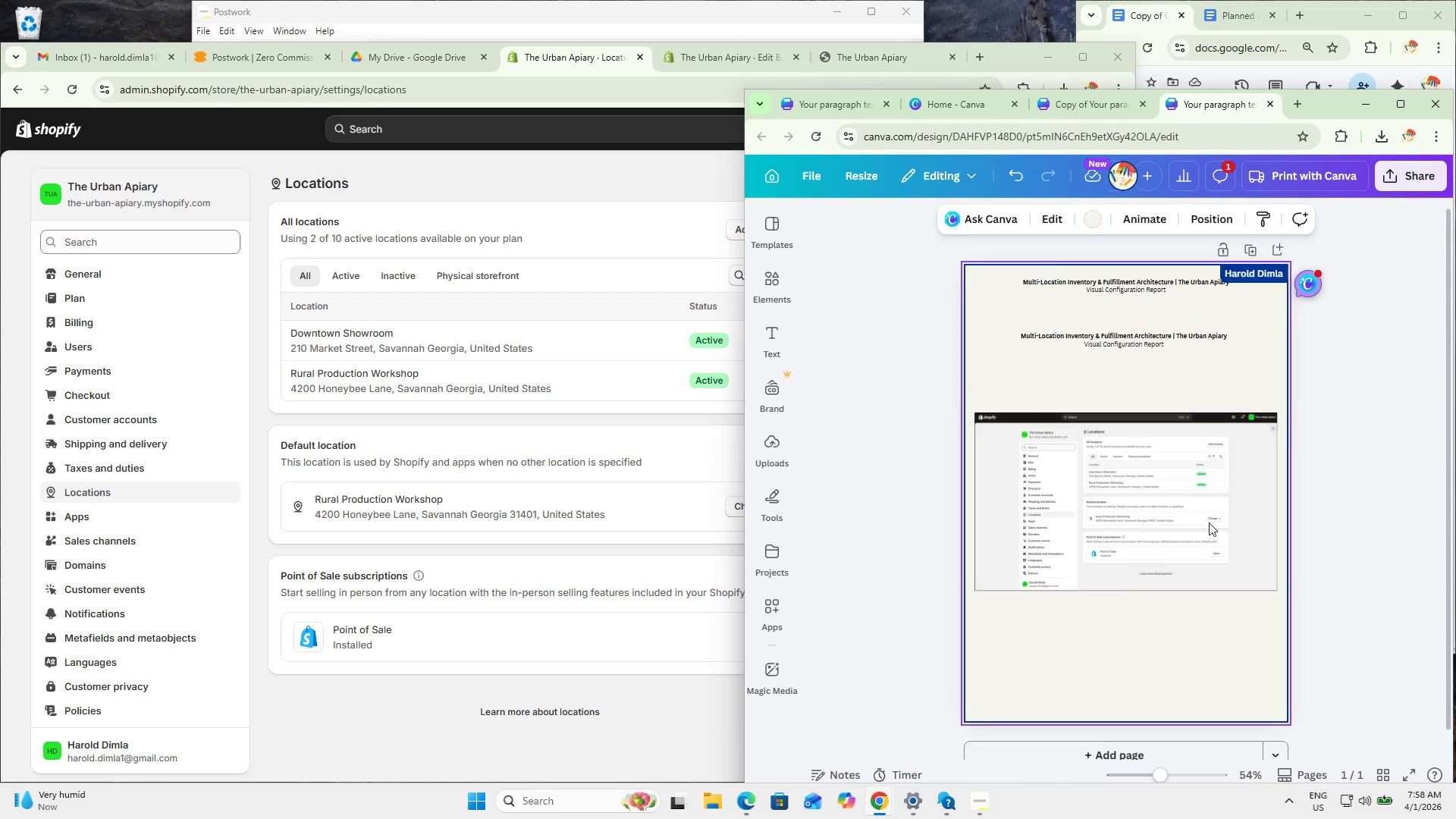 
scroll: coordinate [976, 532], scroll_direction: down, amount: 2.0
 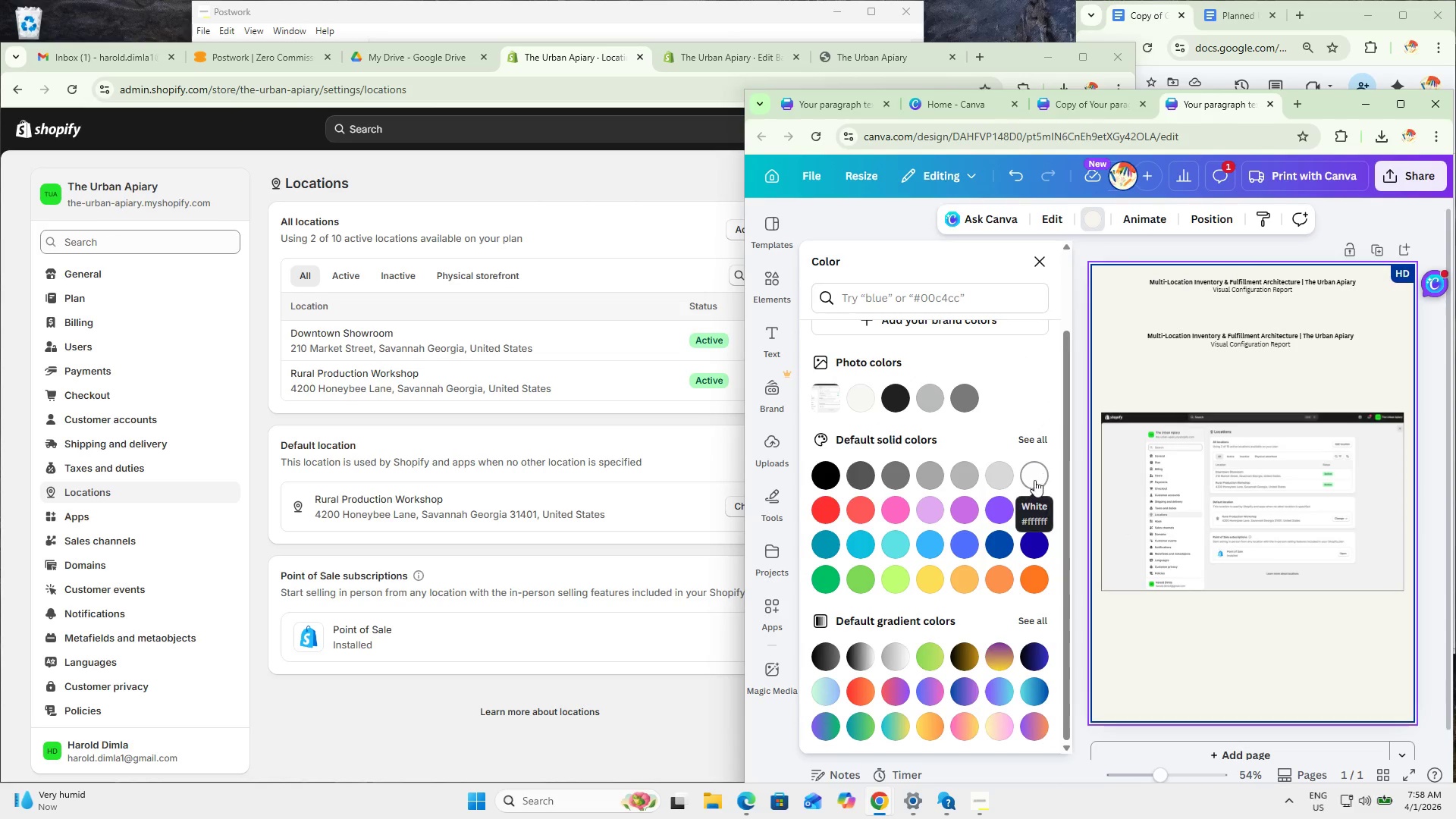 
left_click([1005, 480])
 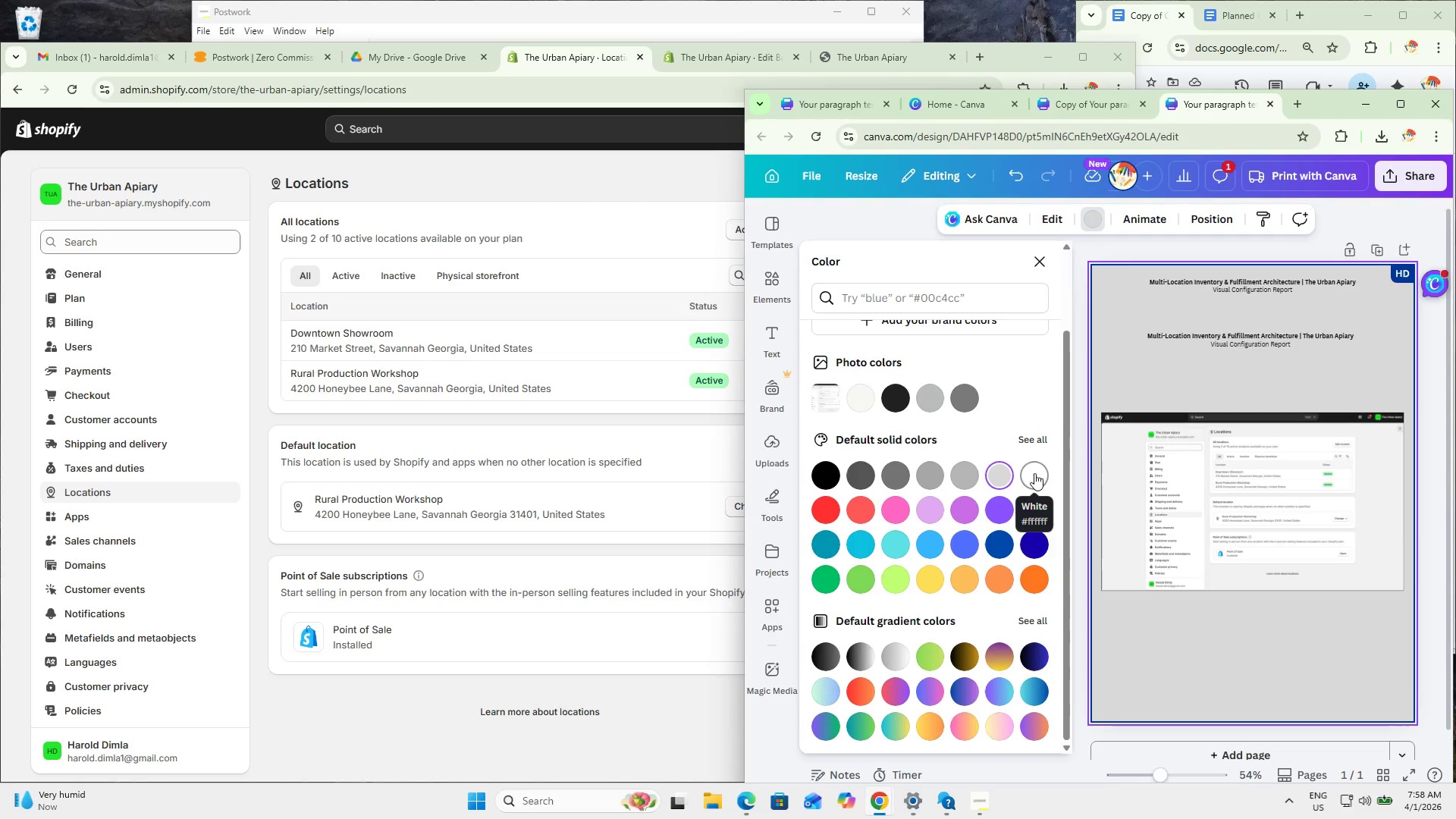 
key(Control+ControlLeft)
 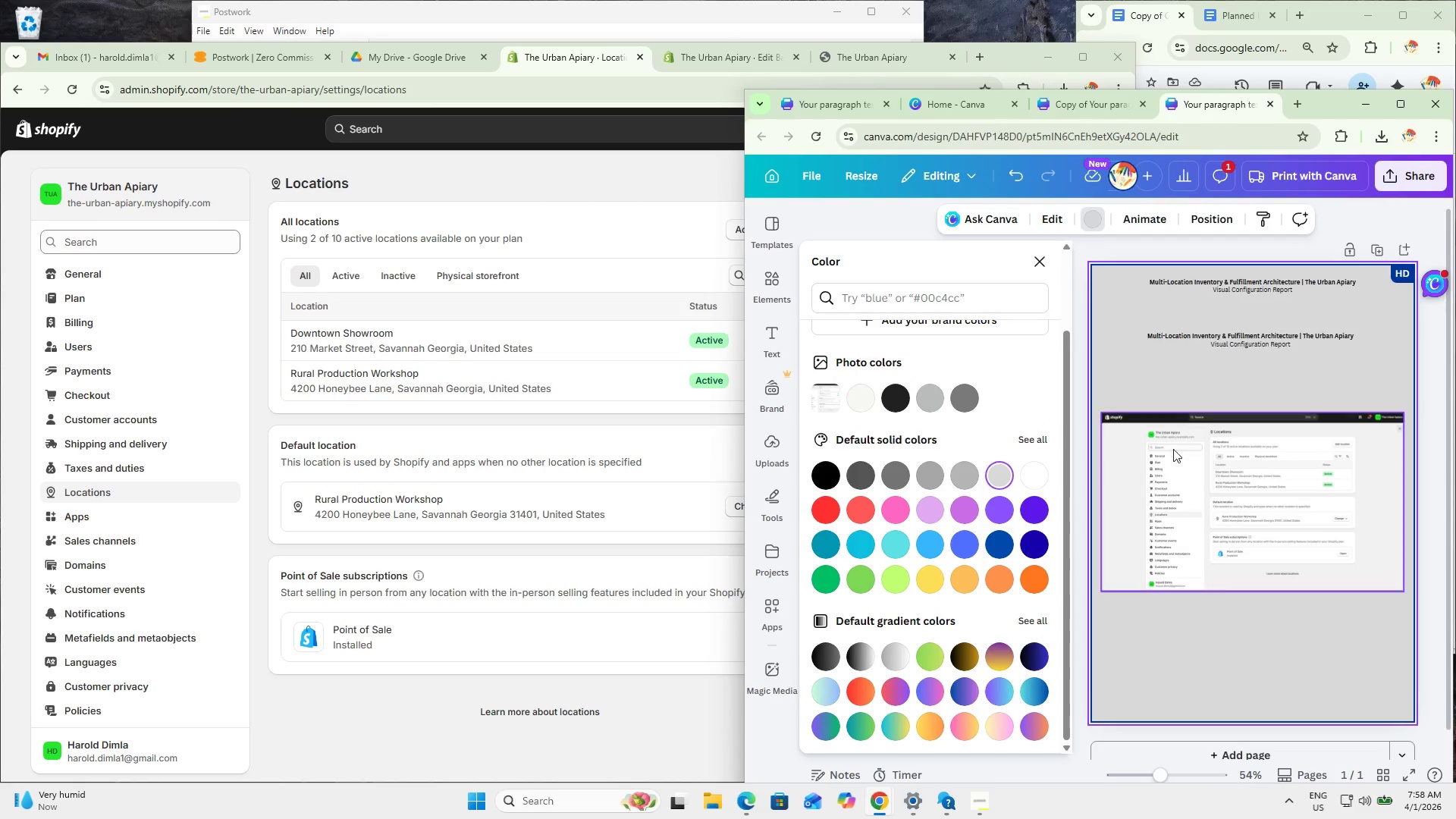 
key(Control+Z)
 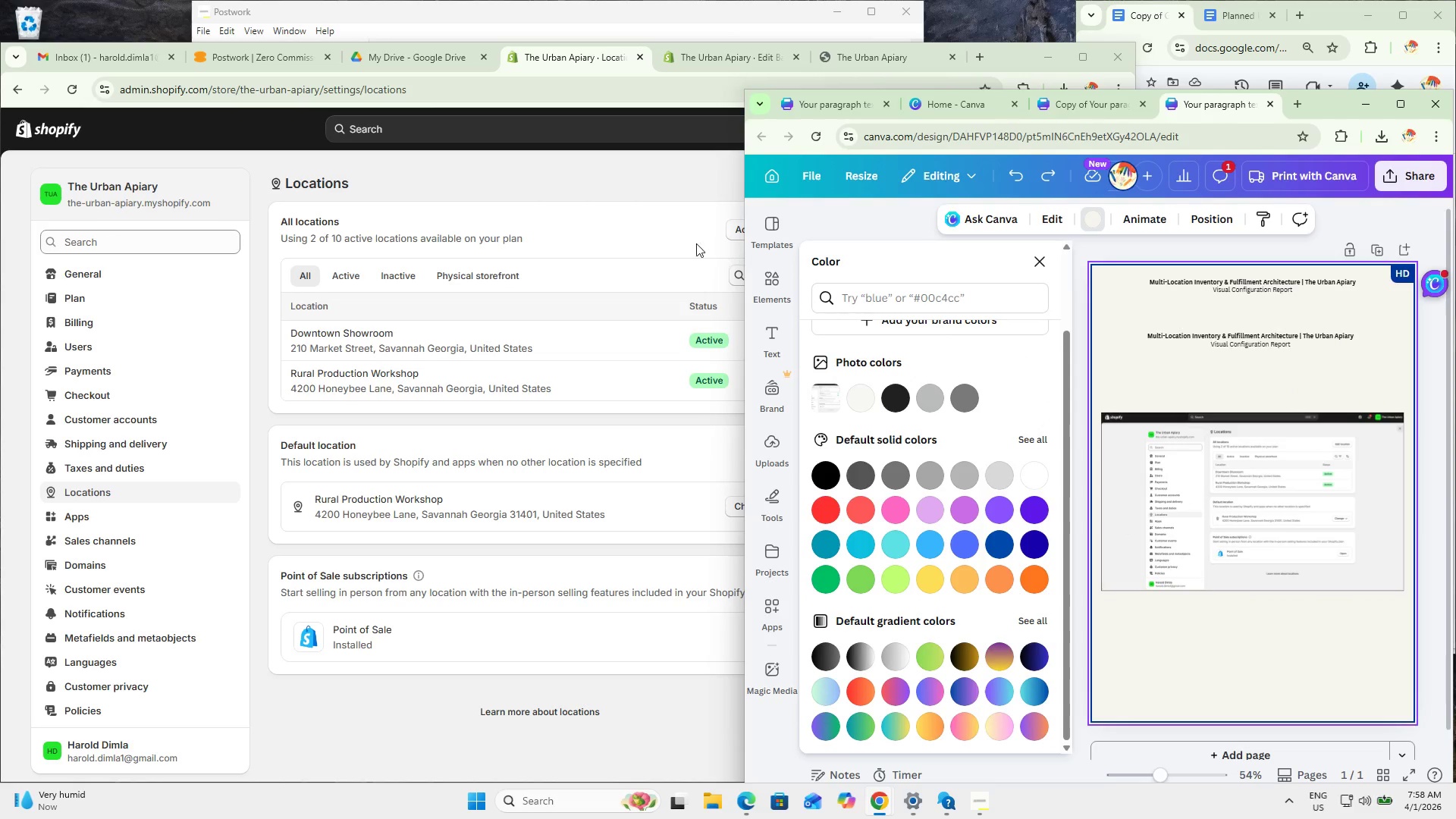 
left_click([632, 189])
 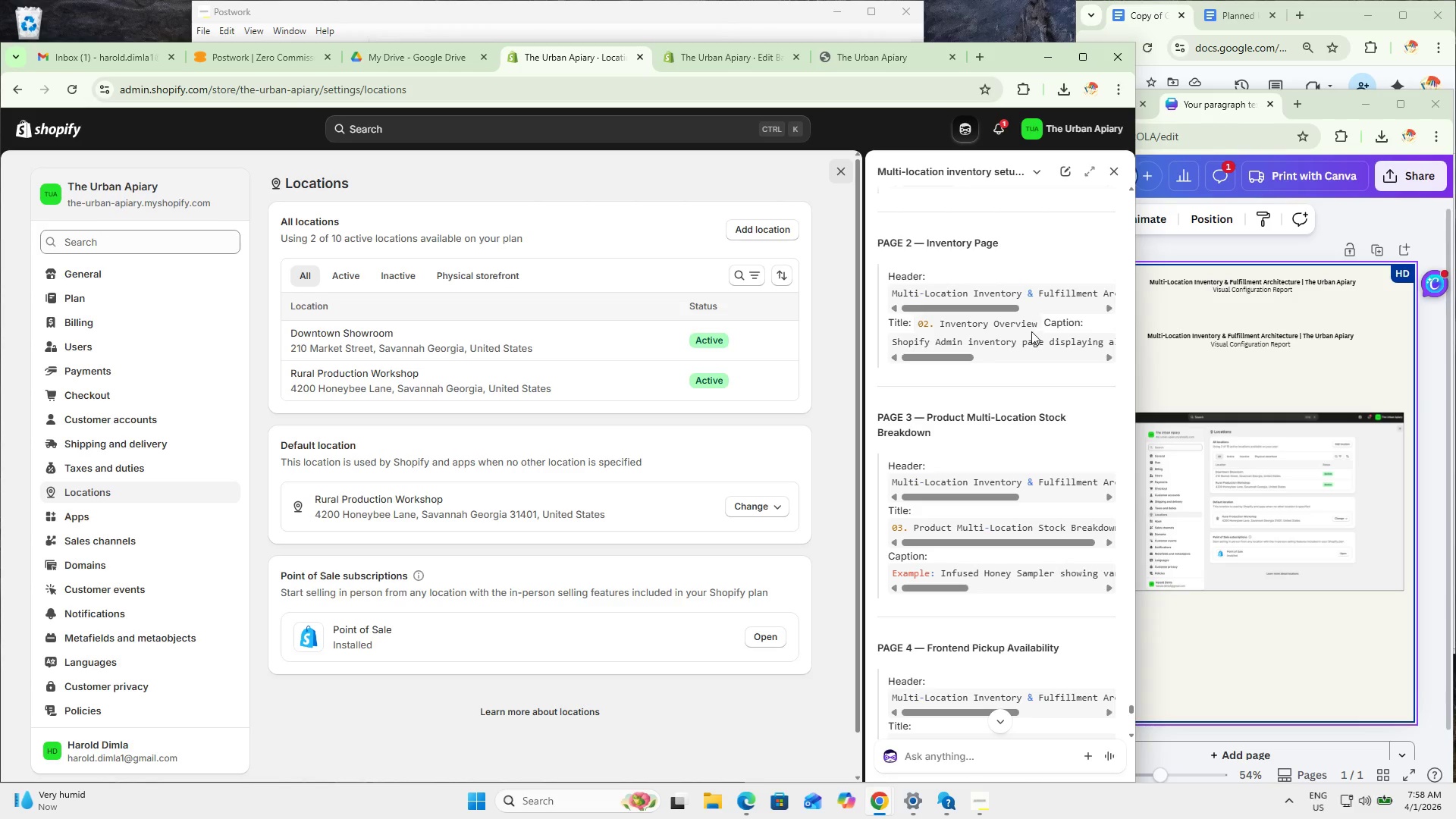 
left_click_drag(start_coordinate=[1039, 325], to_coordinate=[915, 326])
 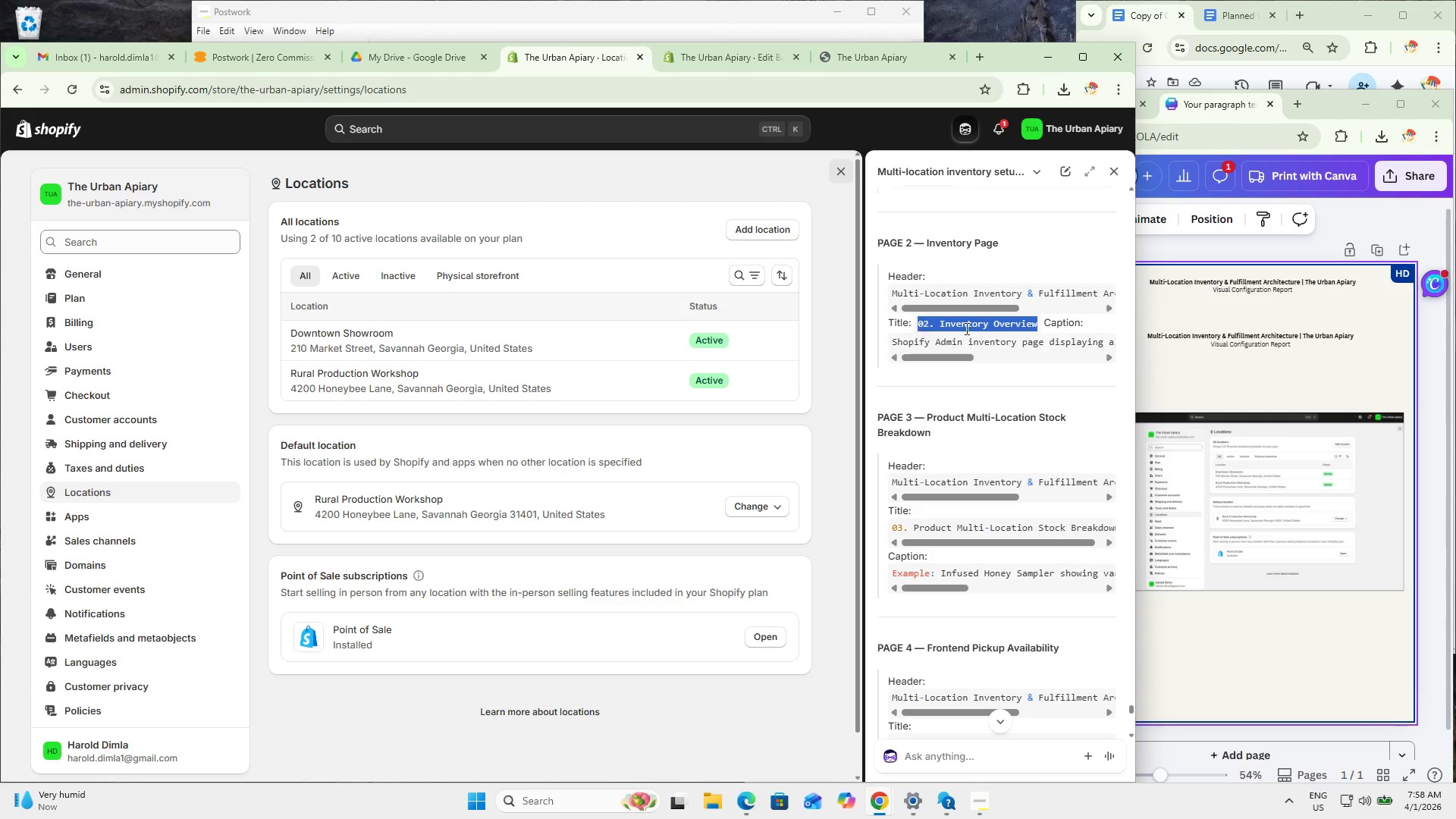 
key(Control+C)
 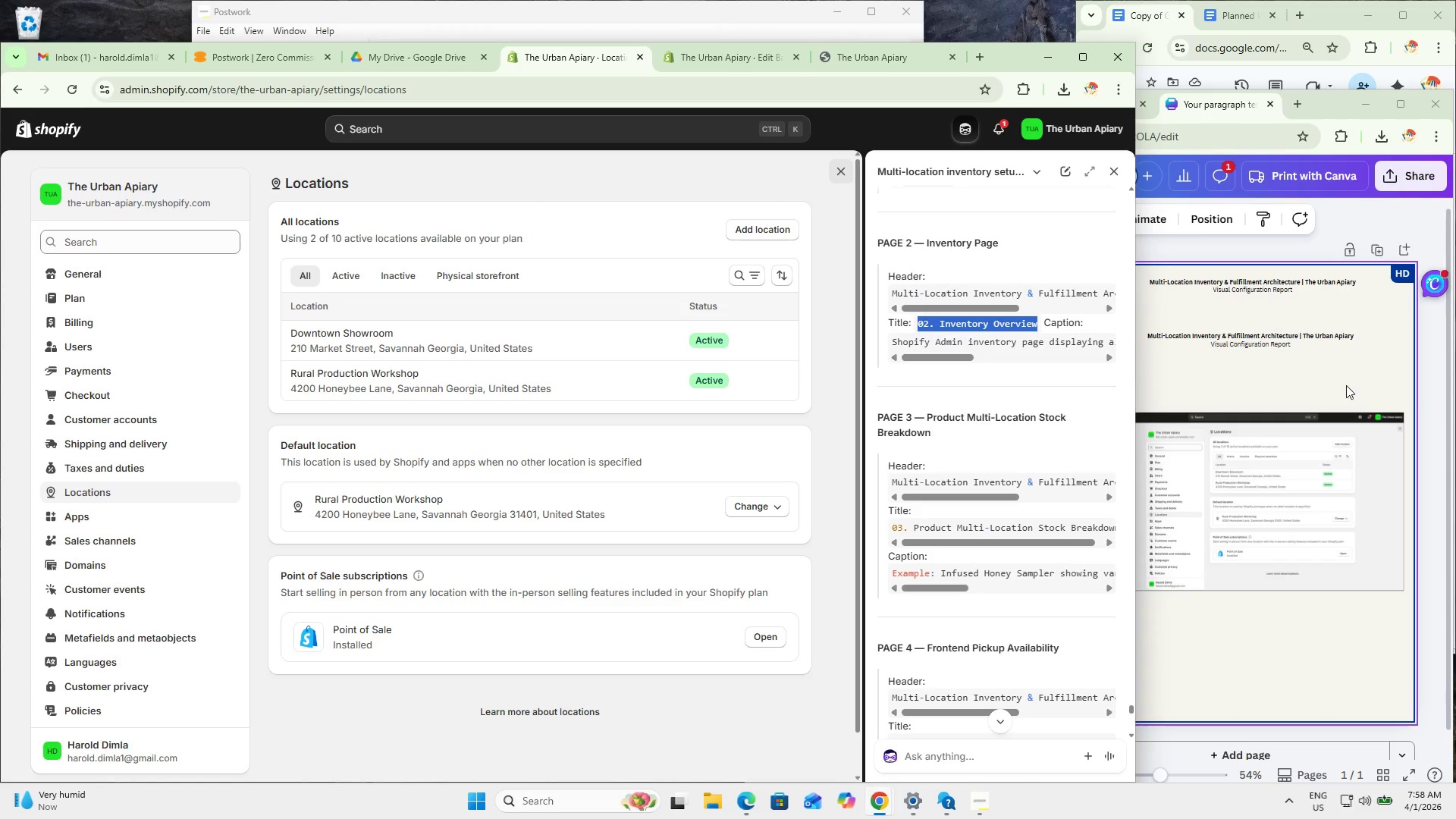 
key(Control+C)
 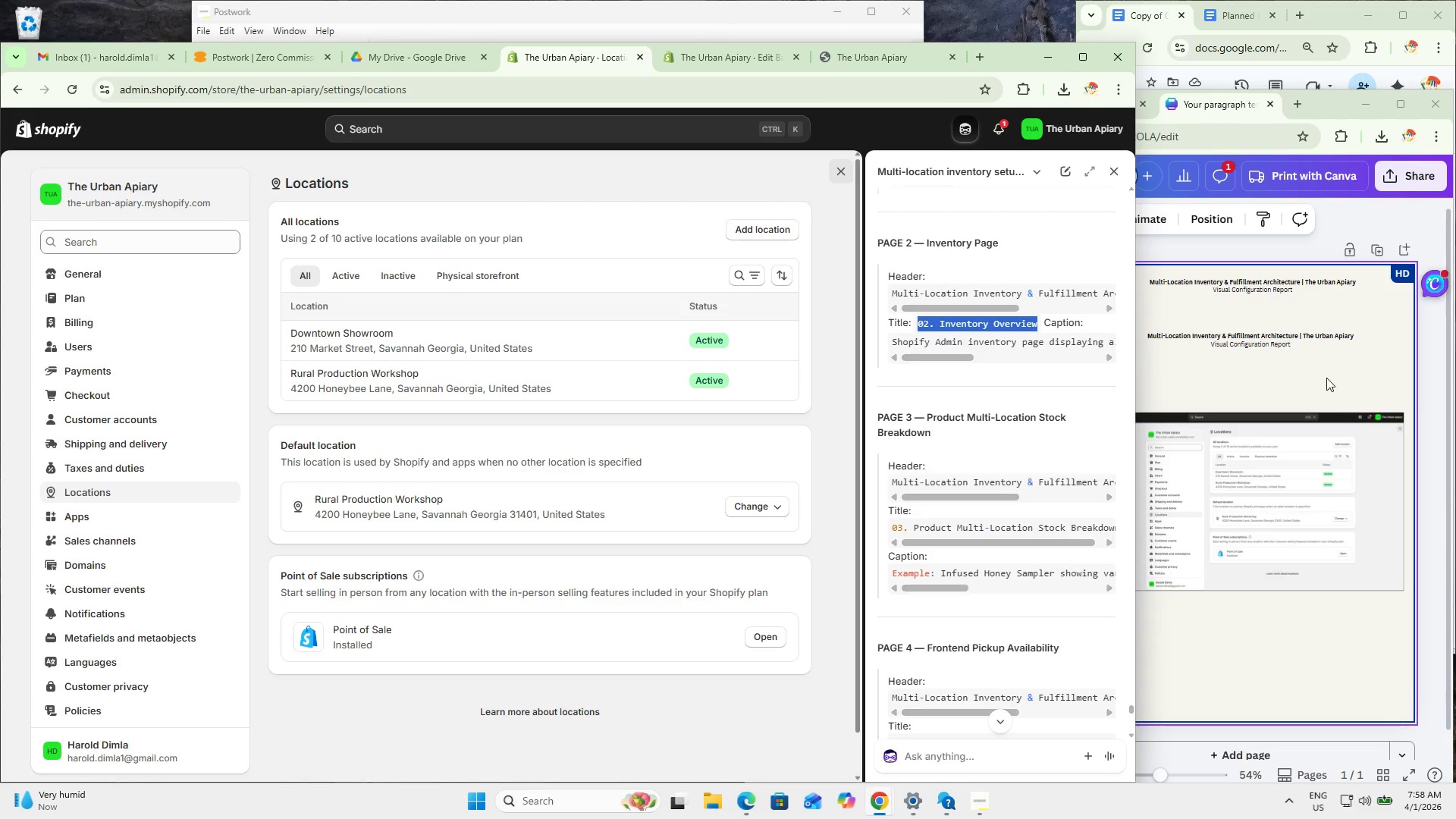 
key(Control+C)
 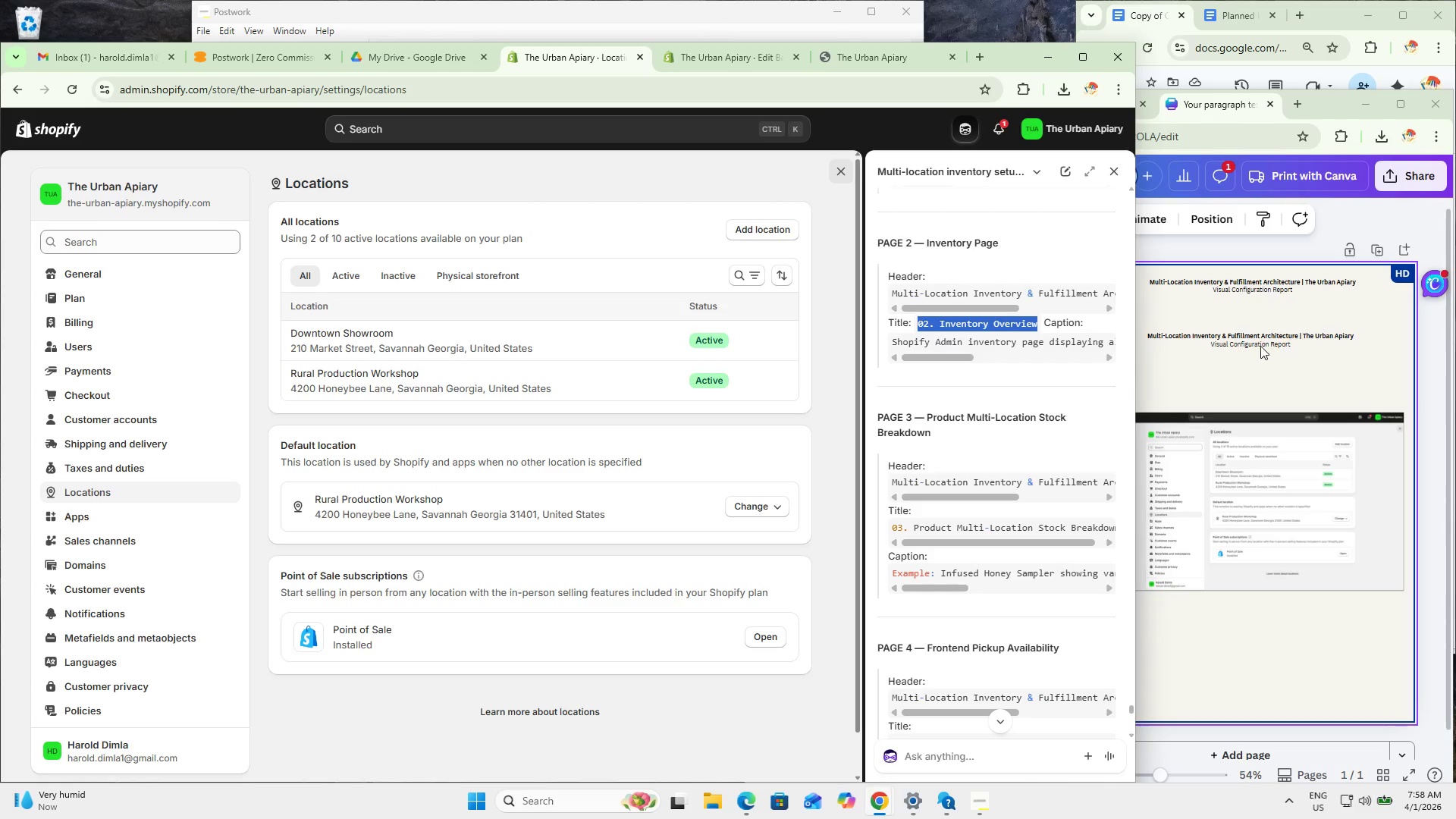 
left_click([1258, 343])
 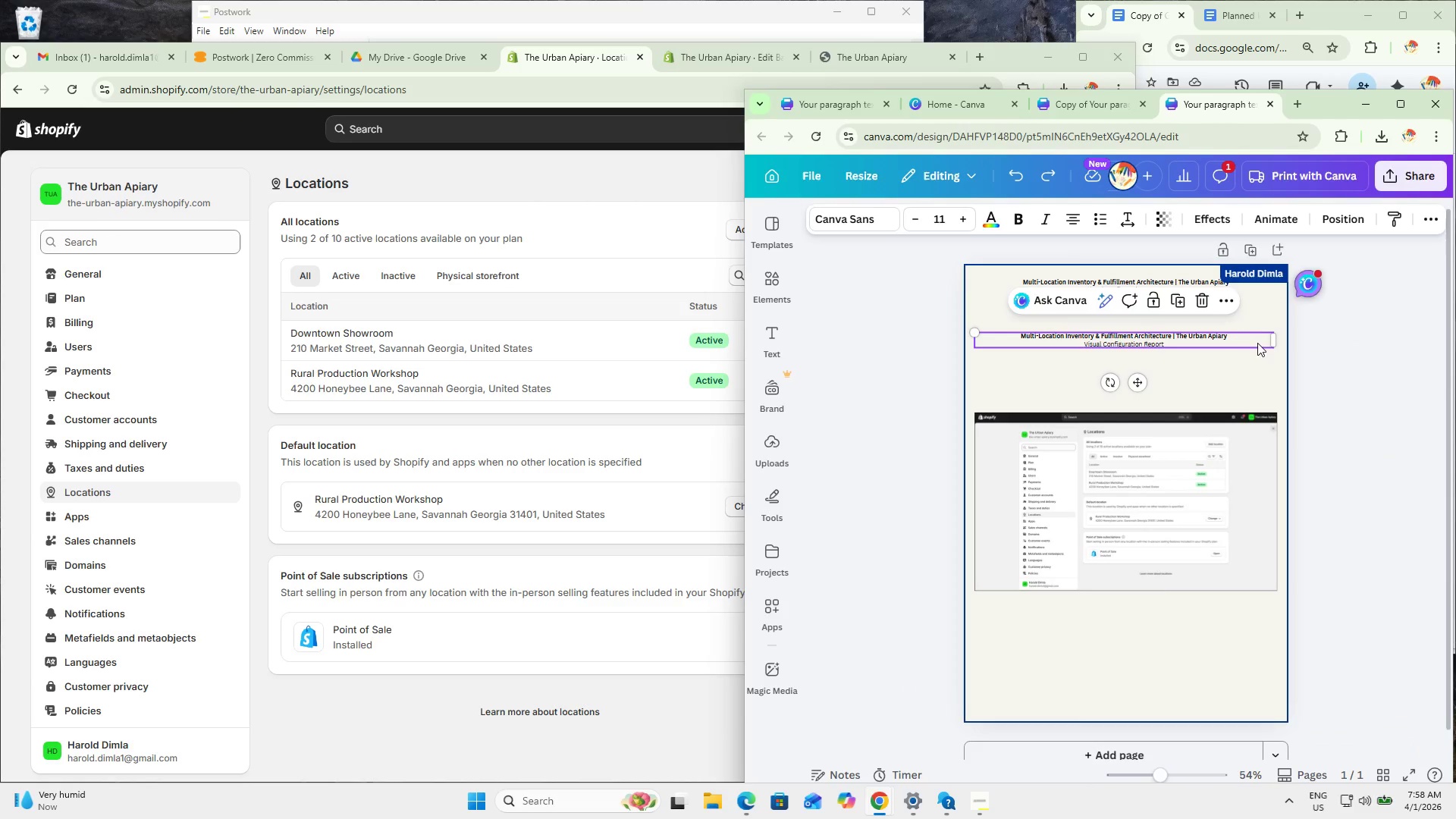 
triple_click([1257, 343])
 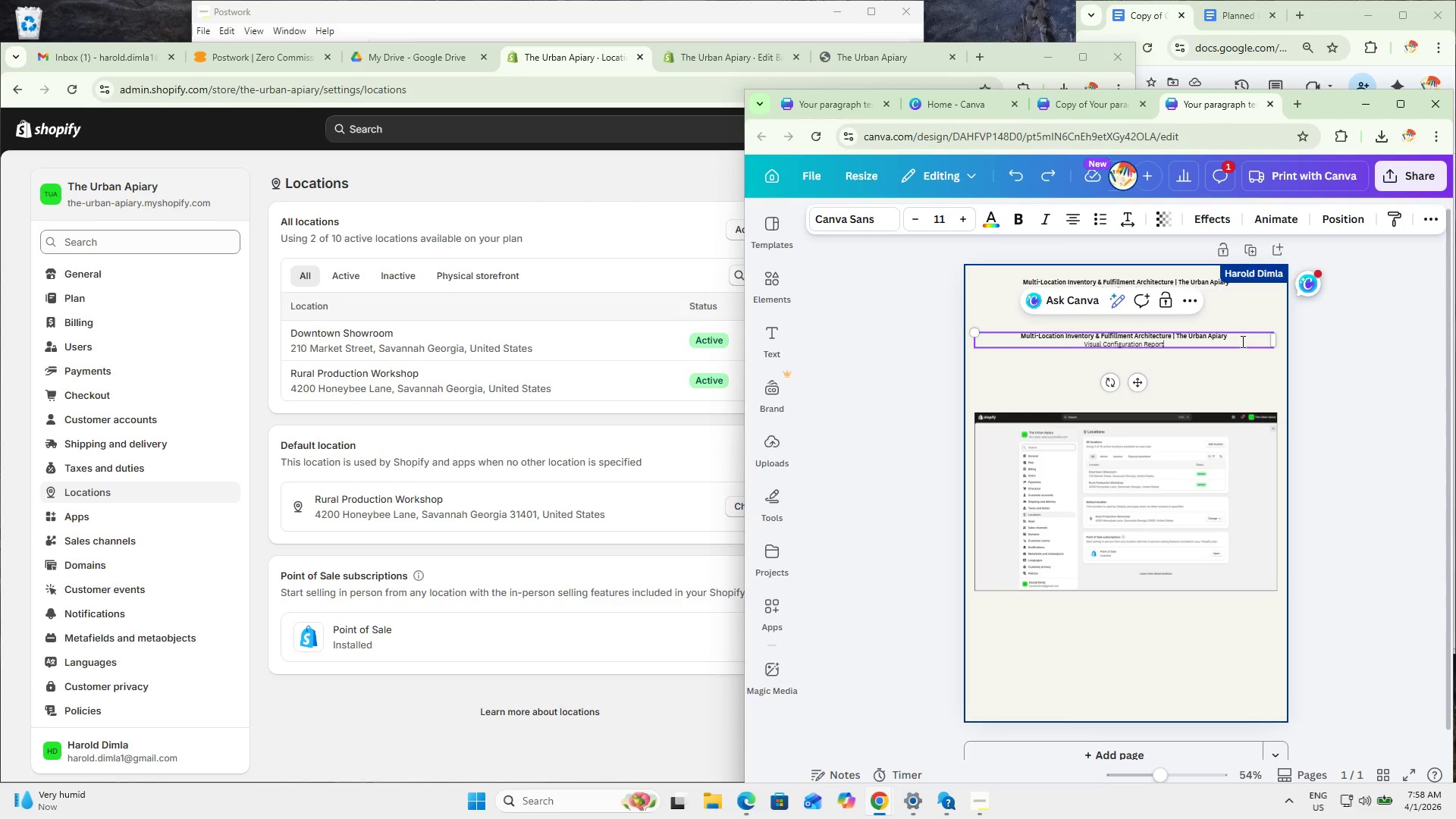 
double_click([1241, 341])
 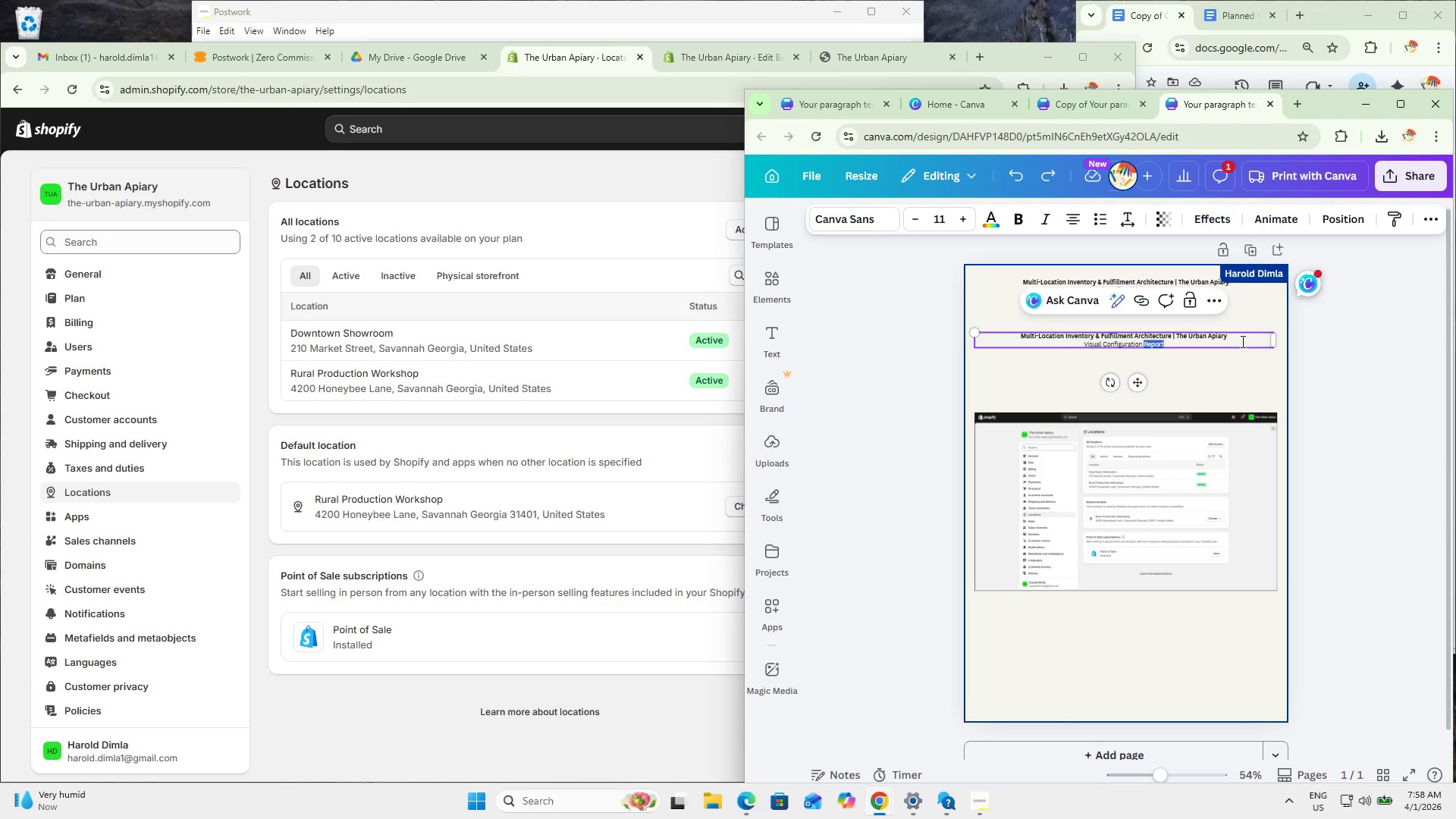 
triple_click([1241, 341])
 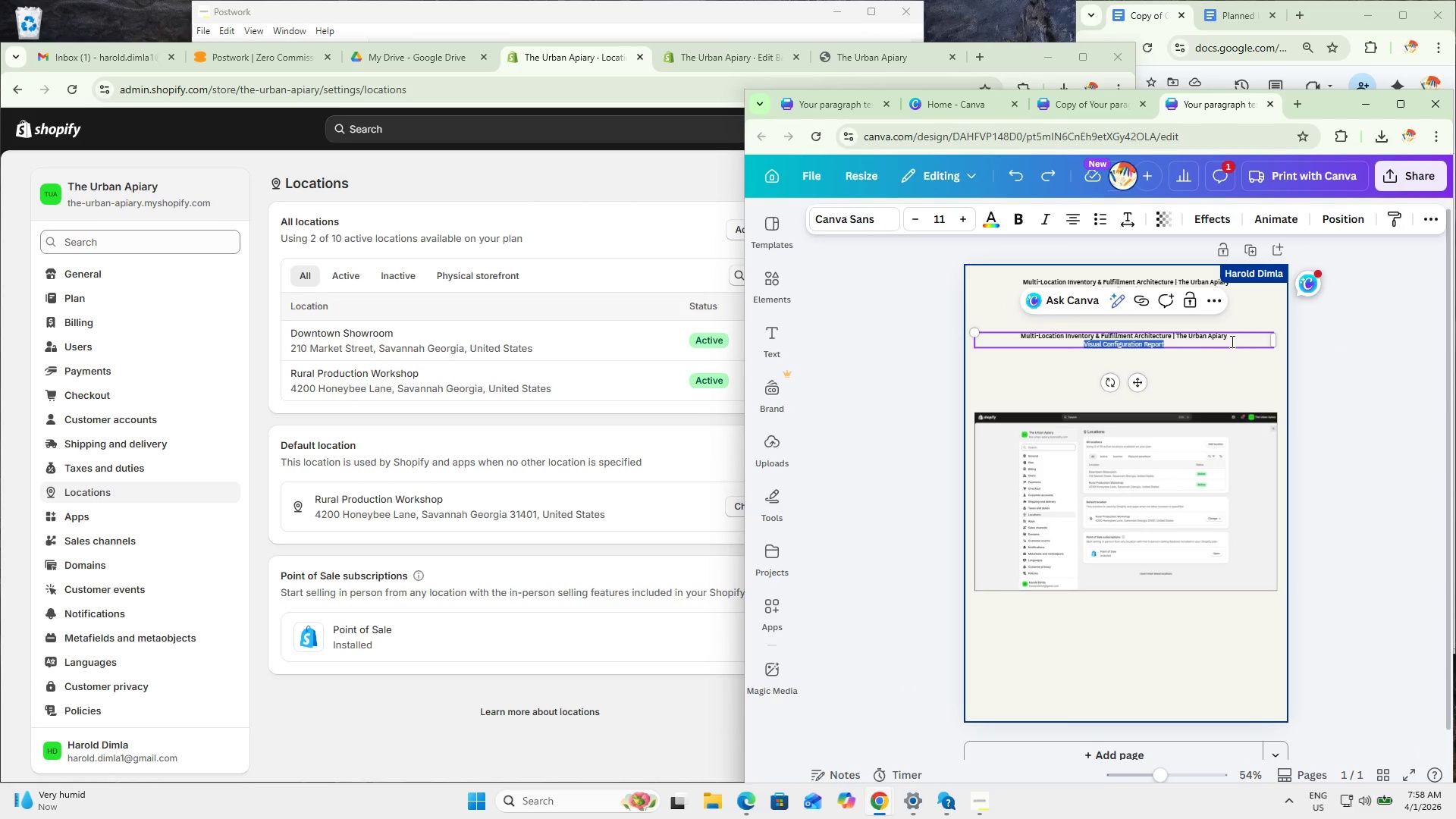 
key(Control+A)
 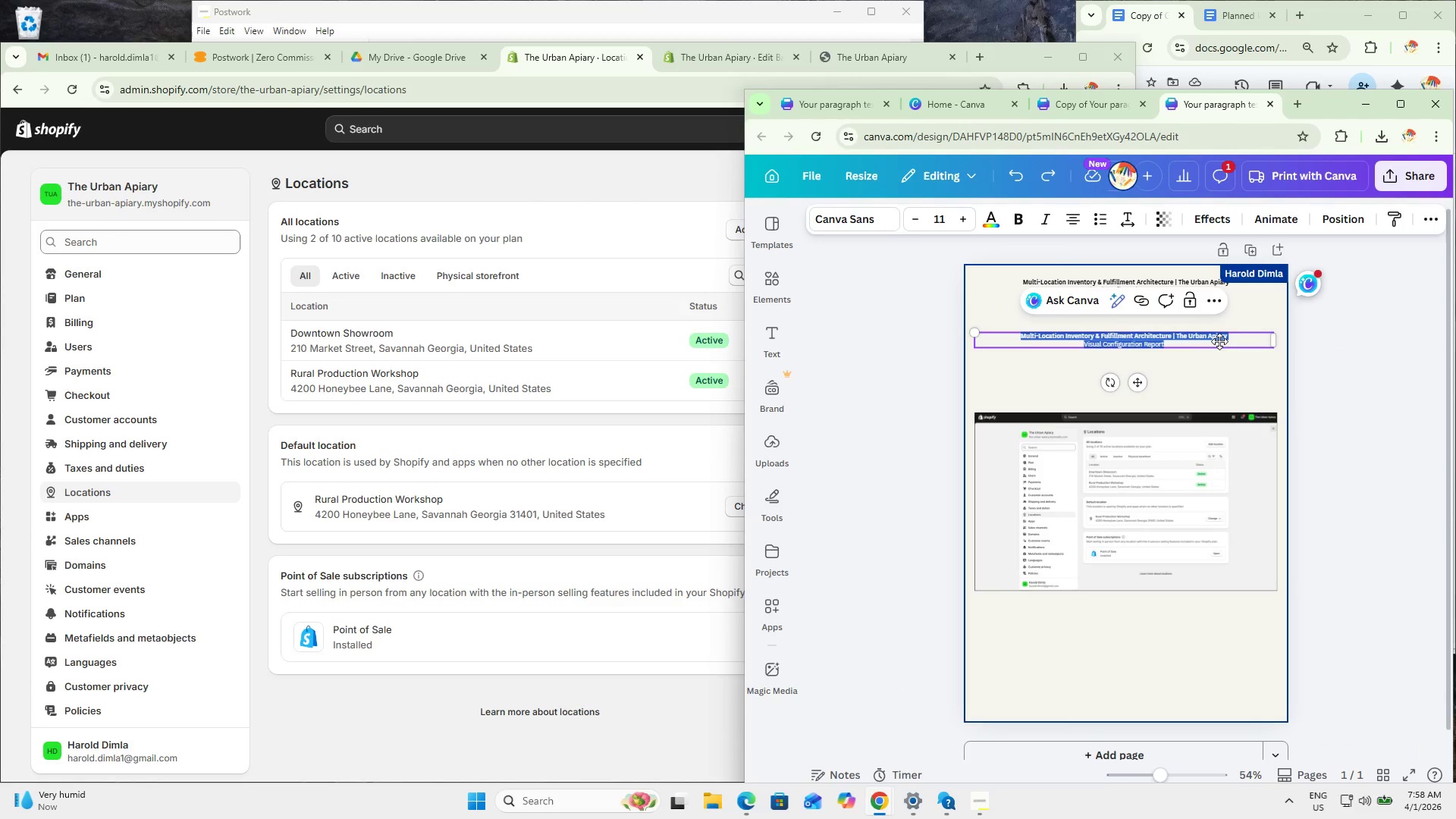 
key(Control+V)
 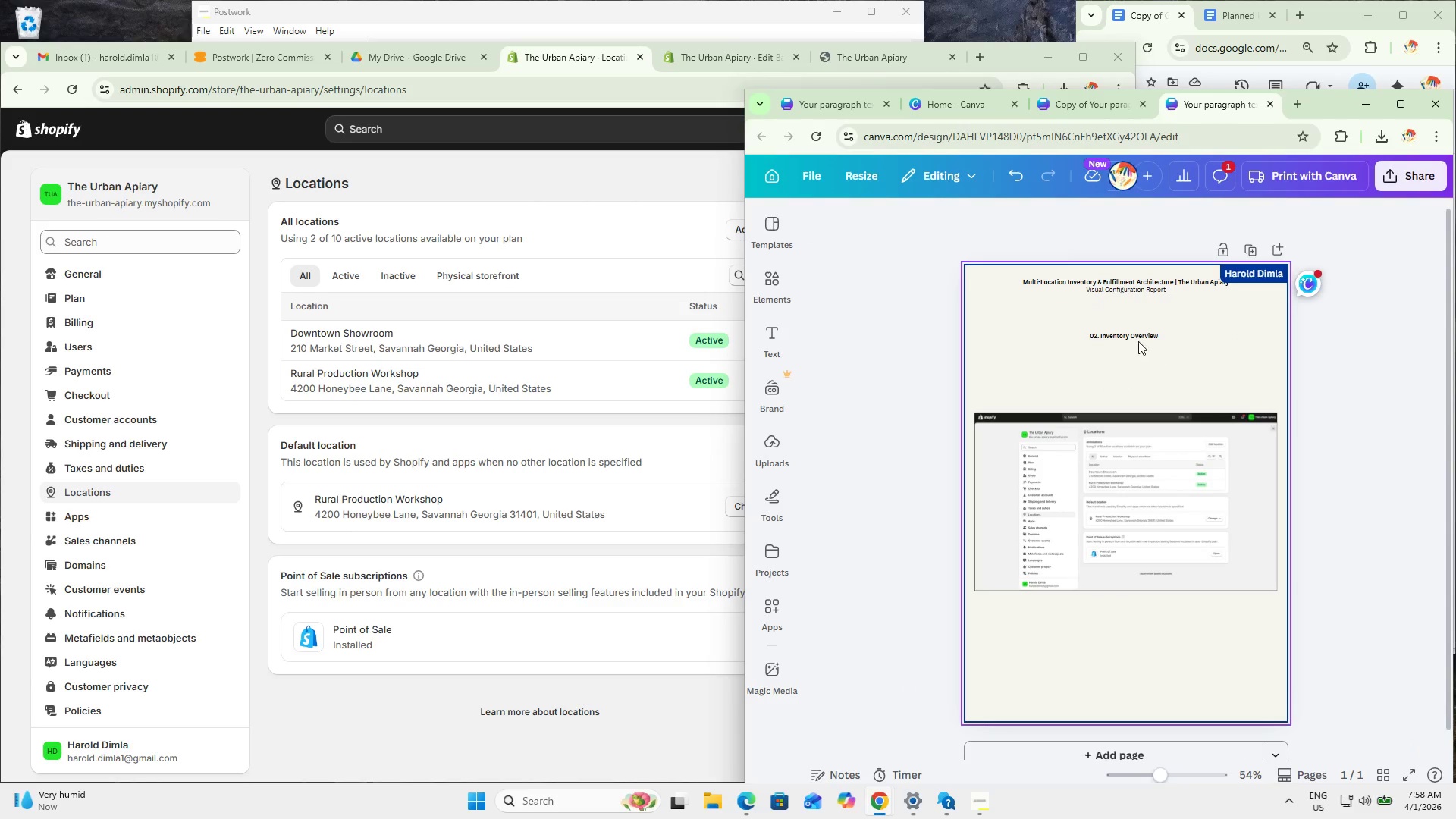 
left_click([1135, 340])
 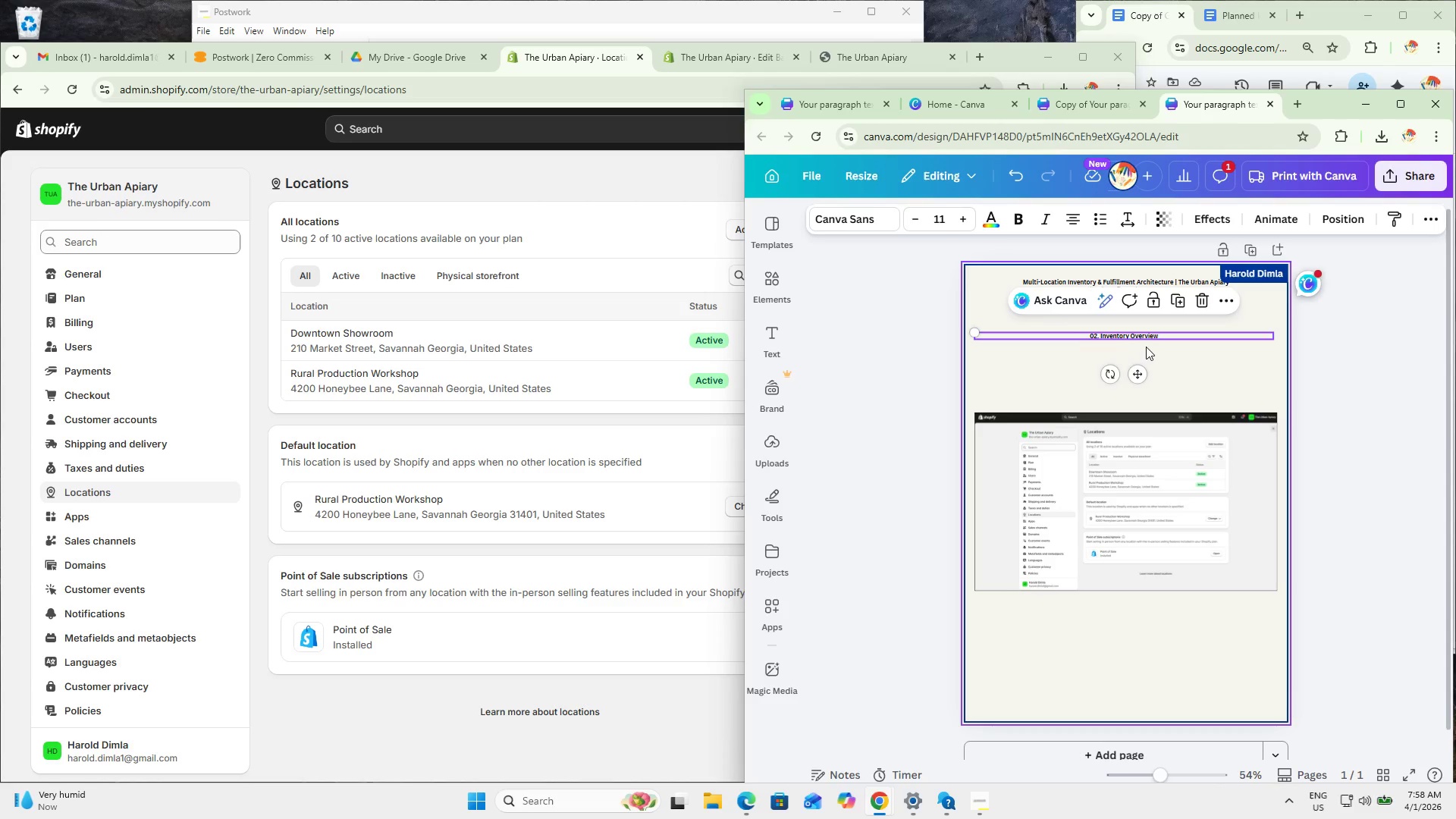 
left_click([1207, 359])
 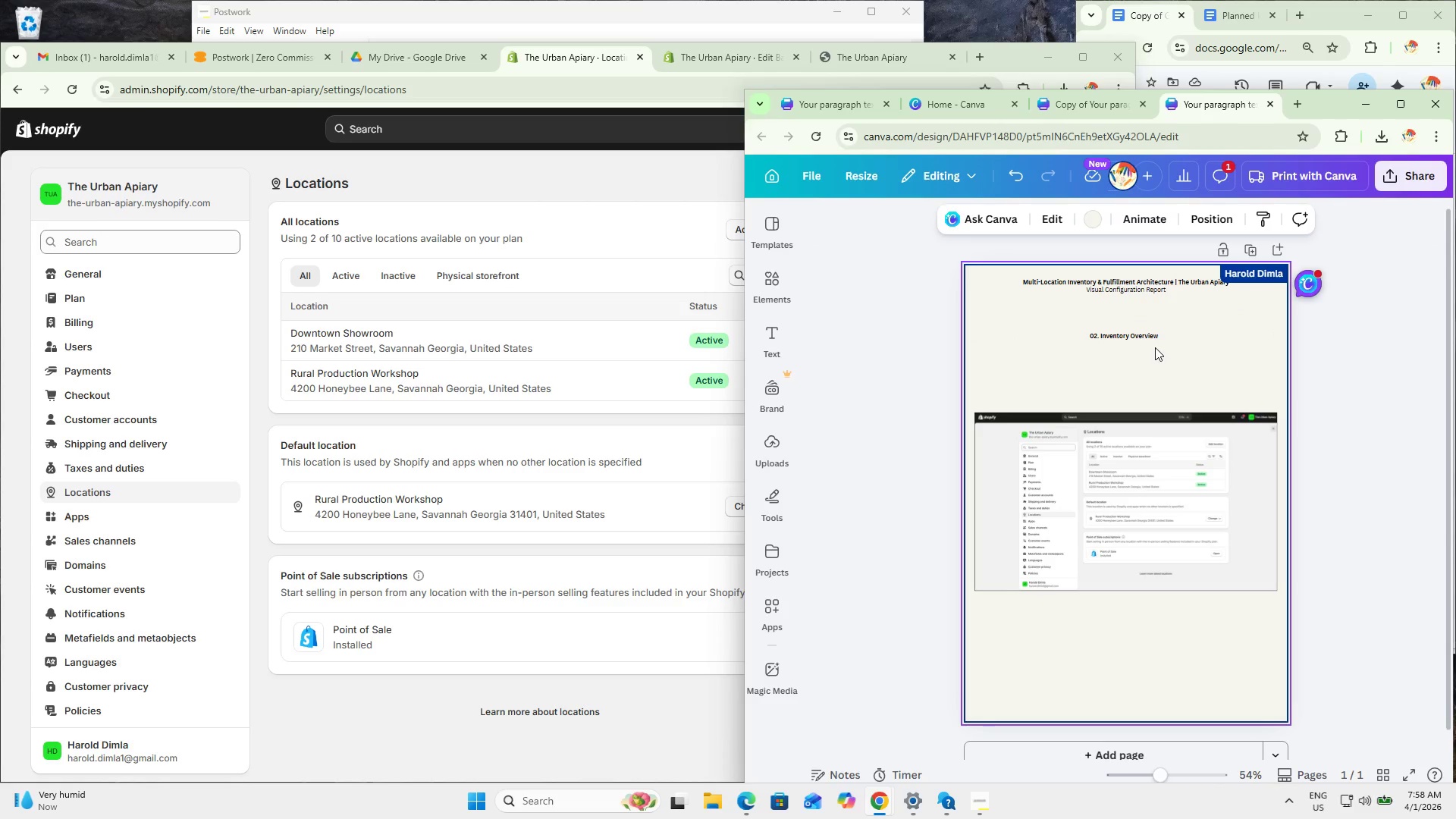 
hold_key(key=ControlLeft, duration=0.59)
scroll: coordinate [1176, 366], scroll_direction: up, amount: 2.0
 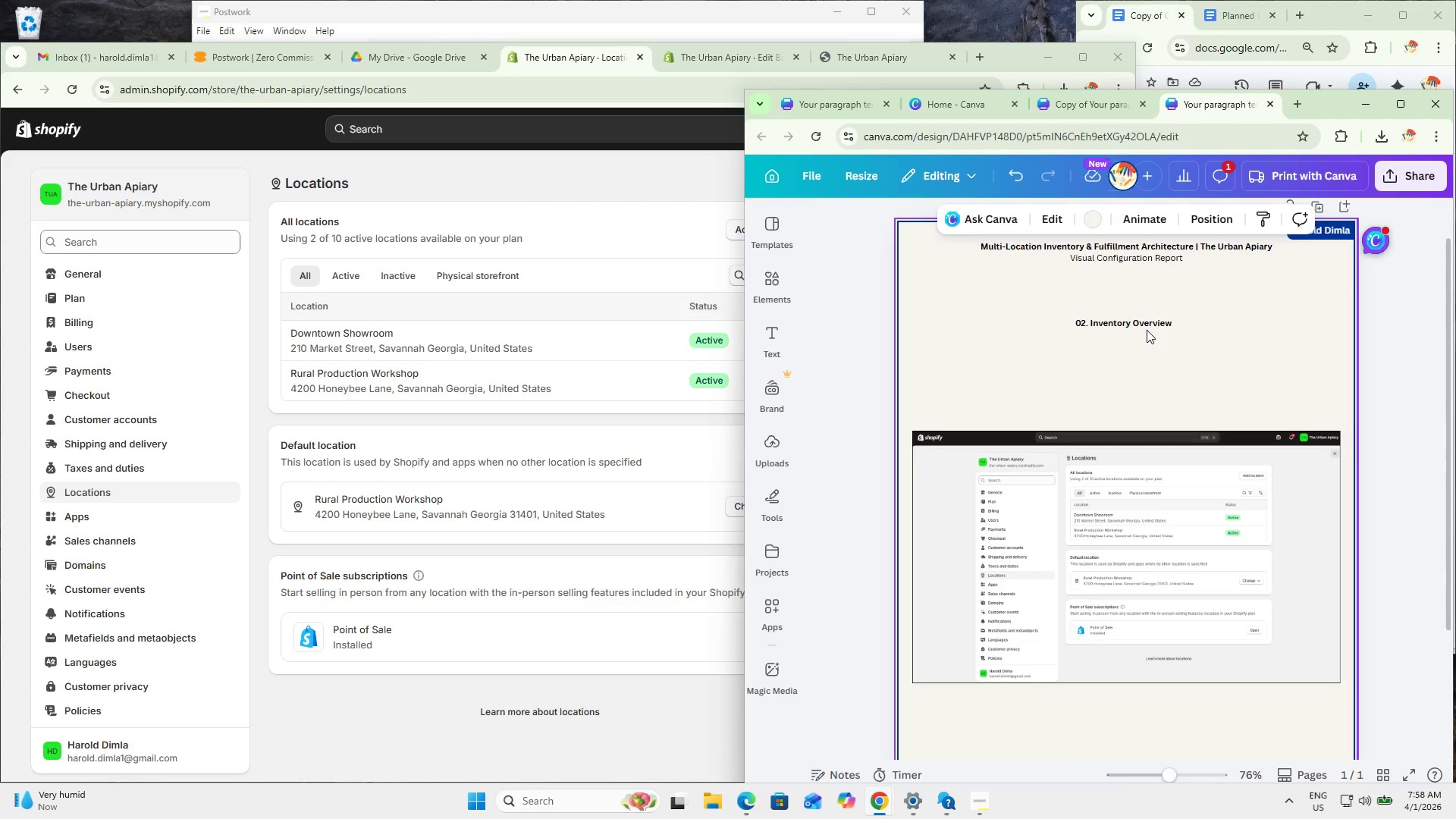 
left_click([1144, 325])
 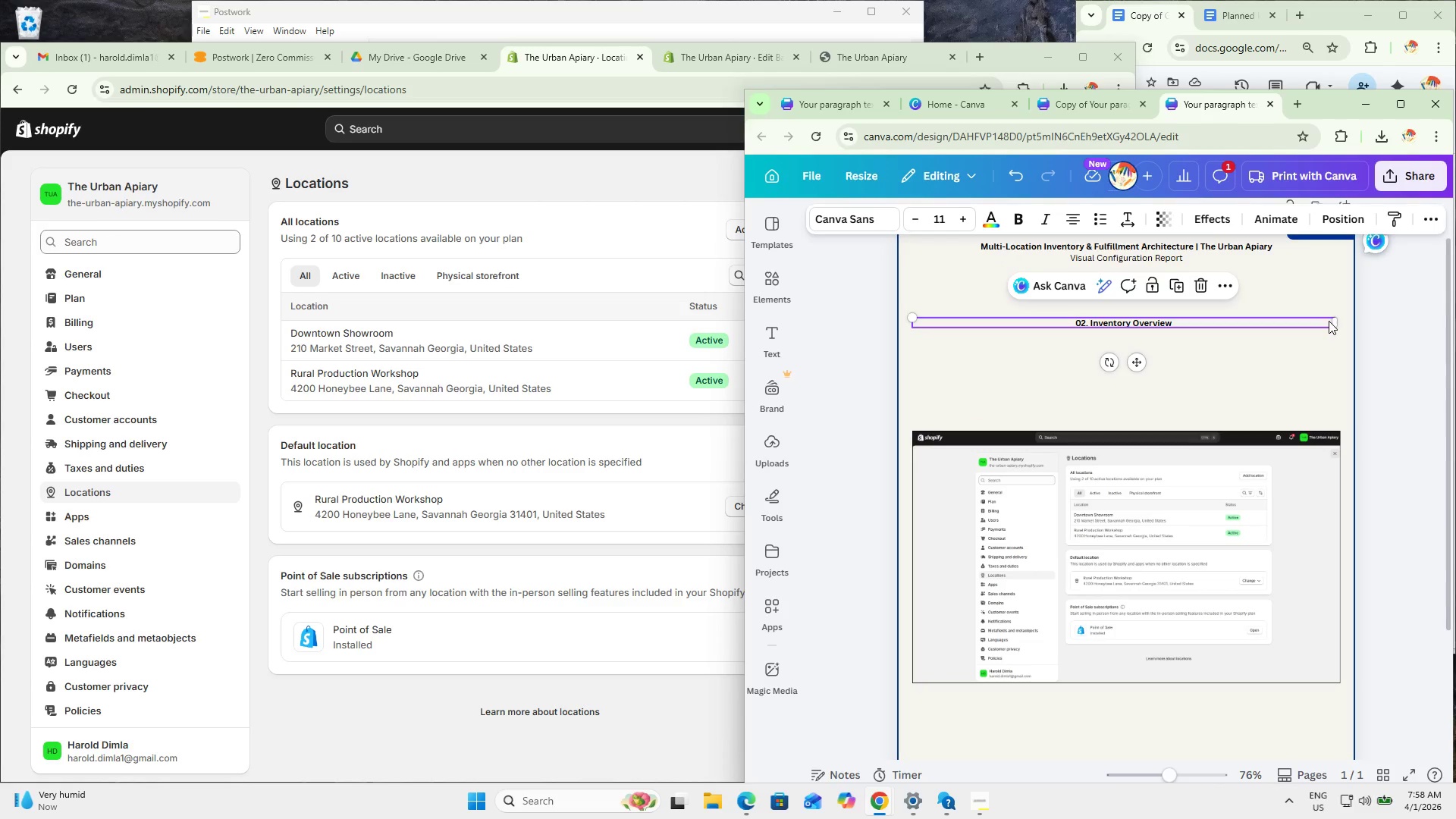 
left_click_drag(start_coordinate=[1335, 321], to_coordinate=[1055, 338])
 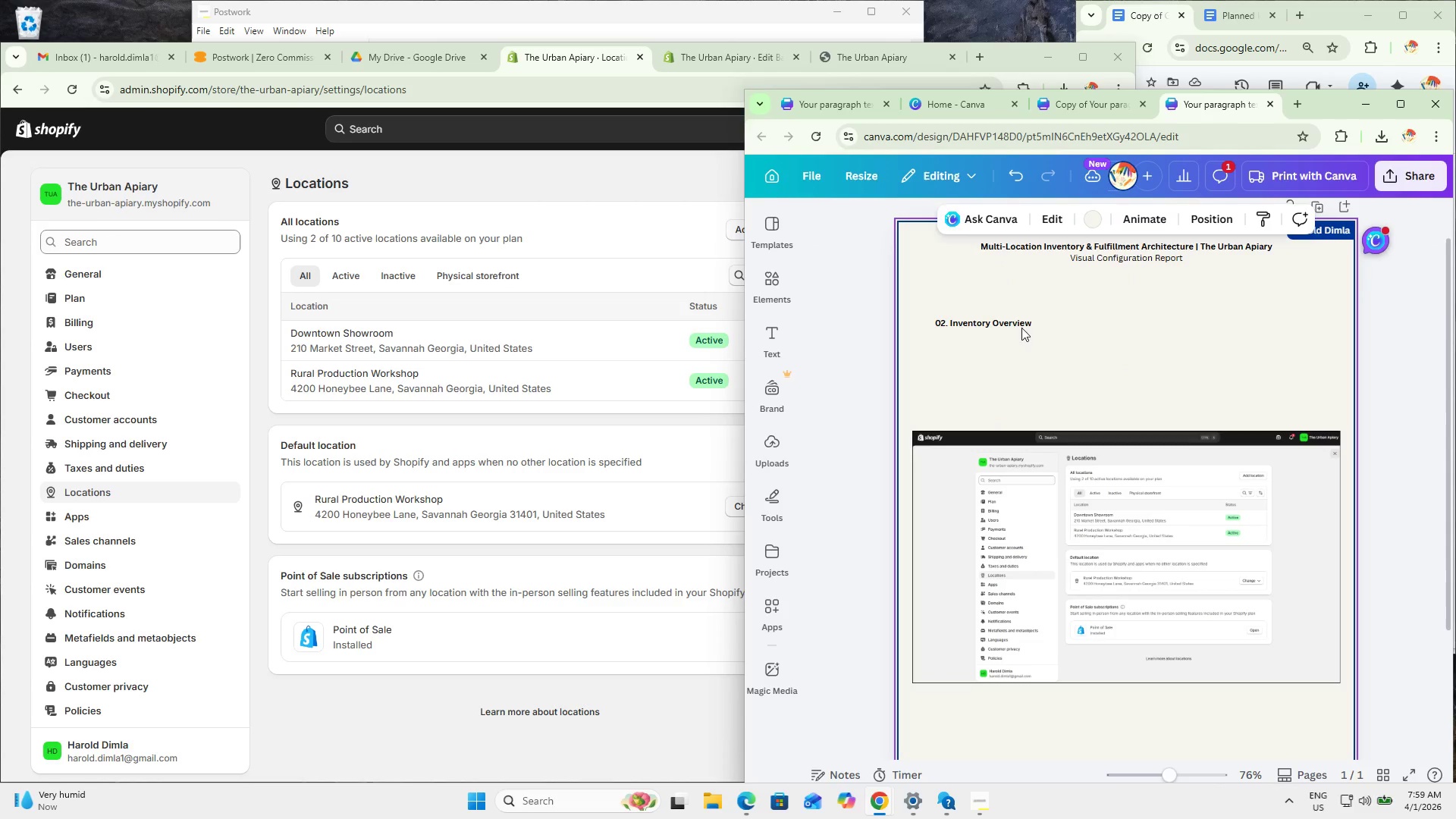 
left_click([1011, 322])
 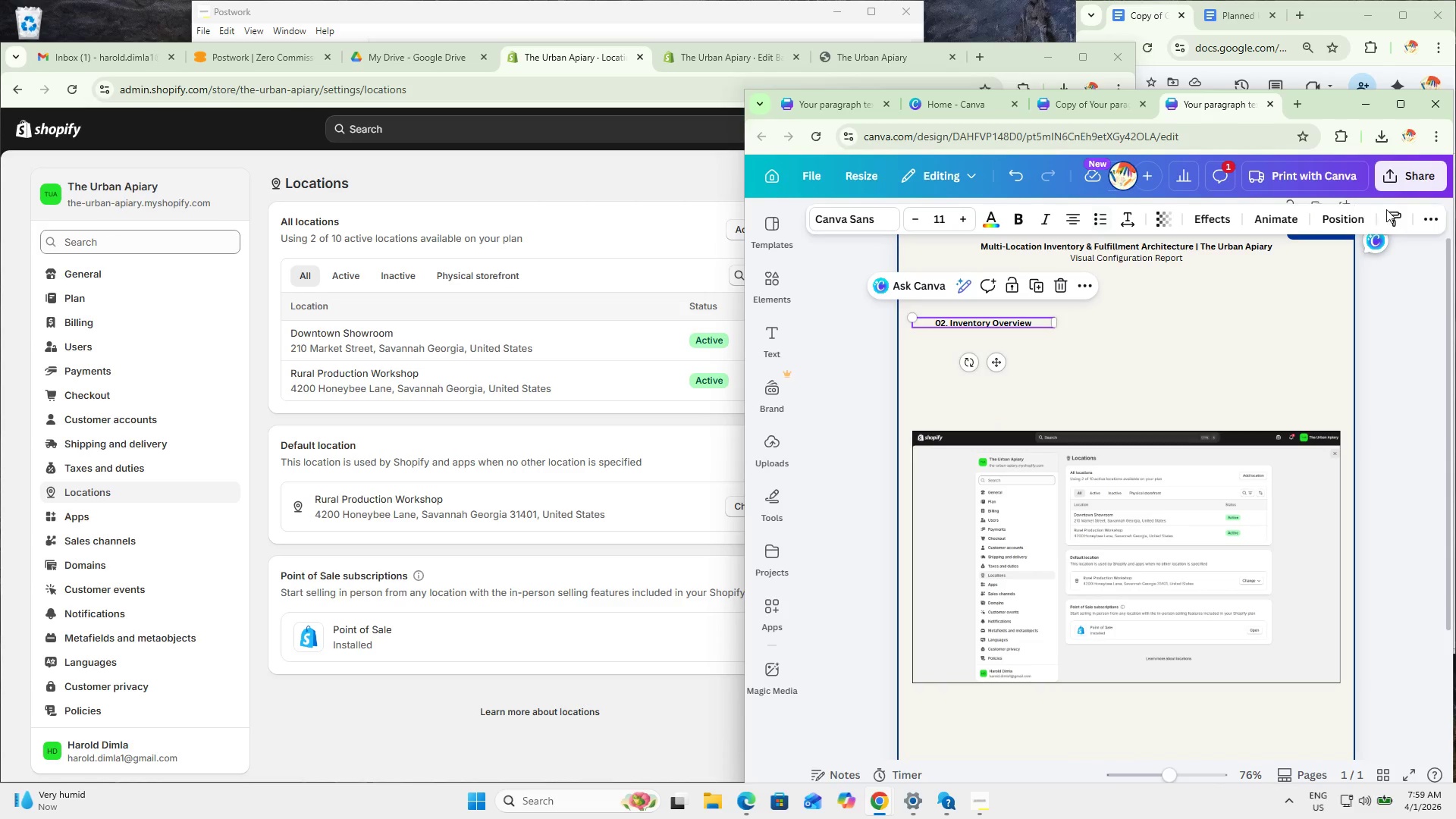 
left_click([1430, 224])
 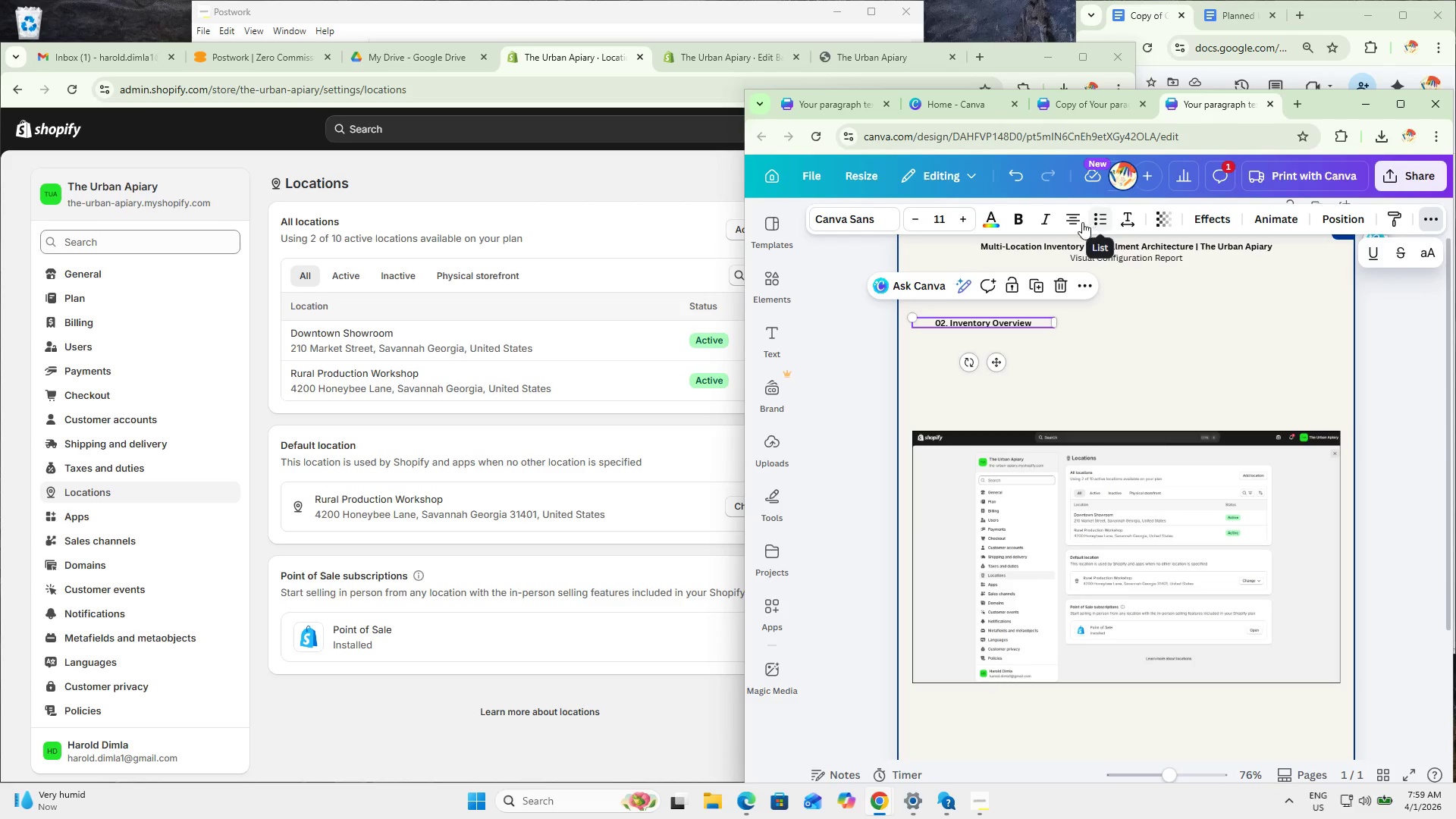 
wait(5.2)
 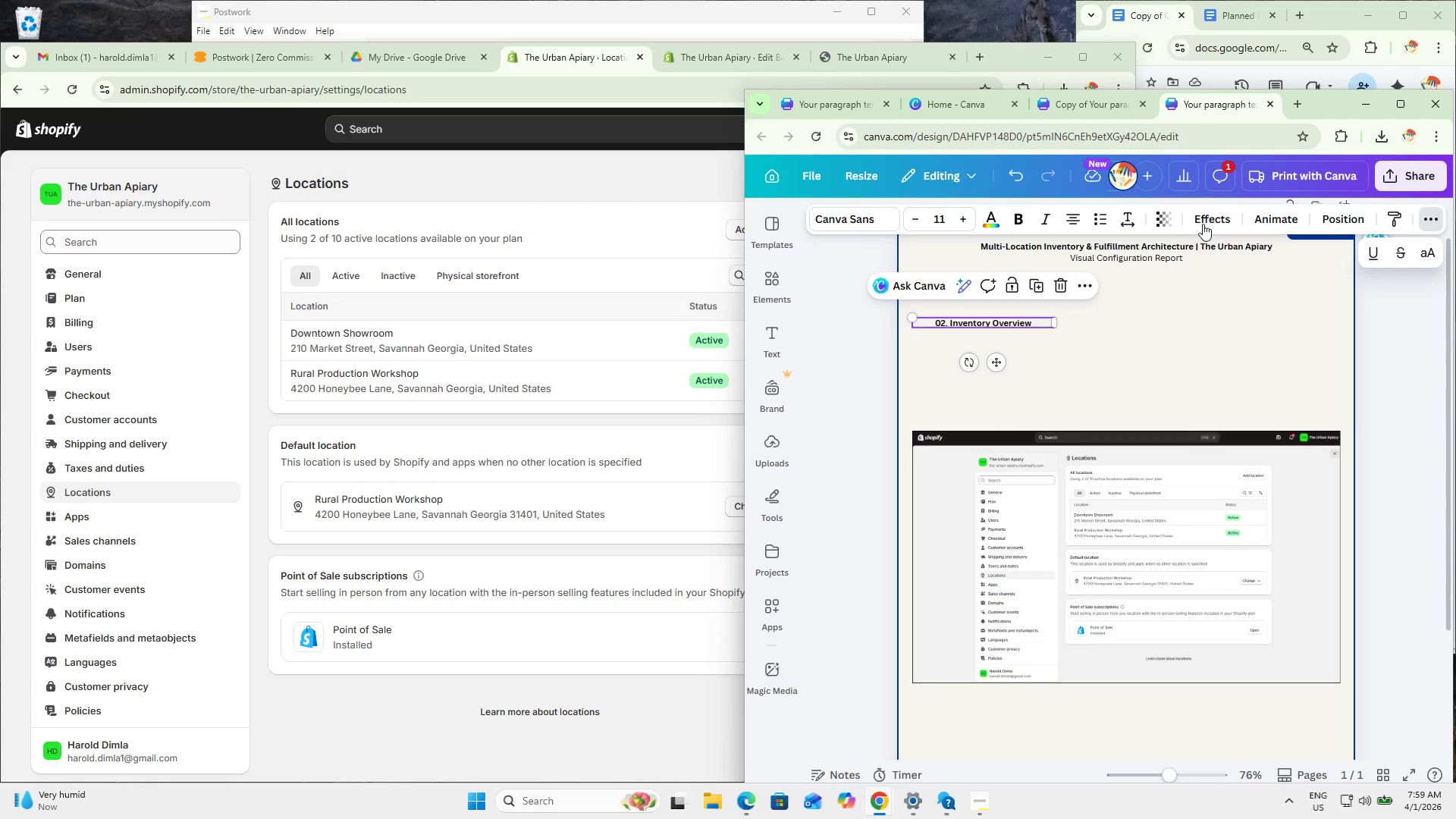 
left_click([965, 221])
 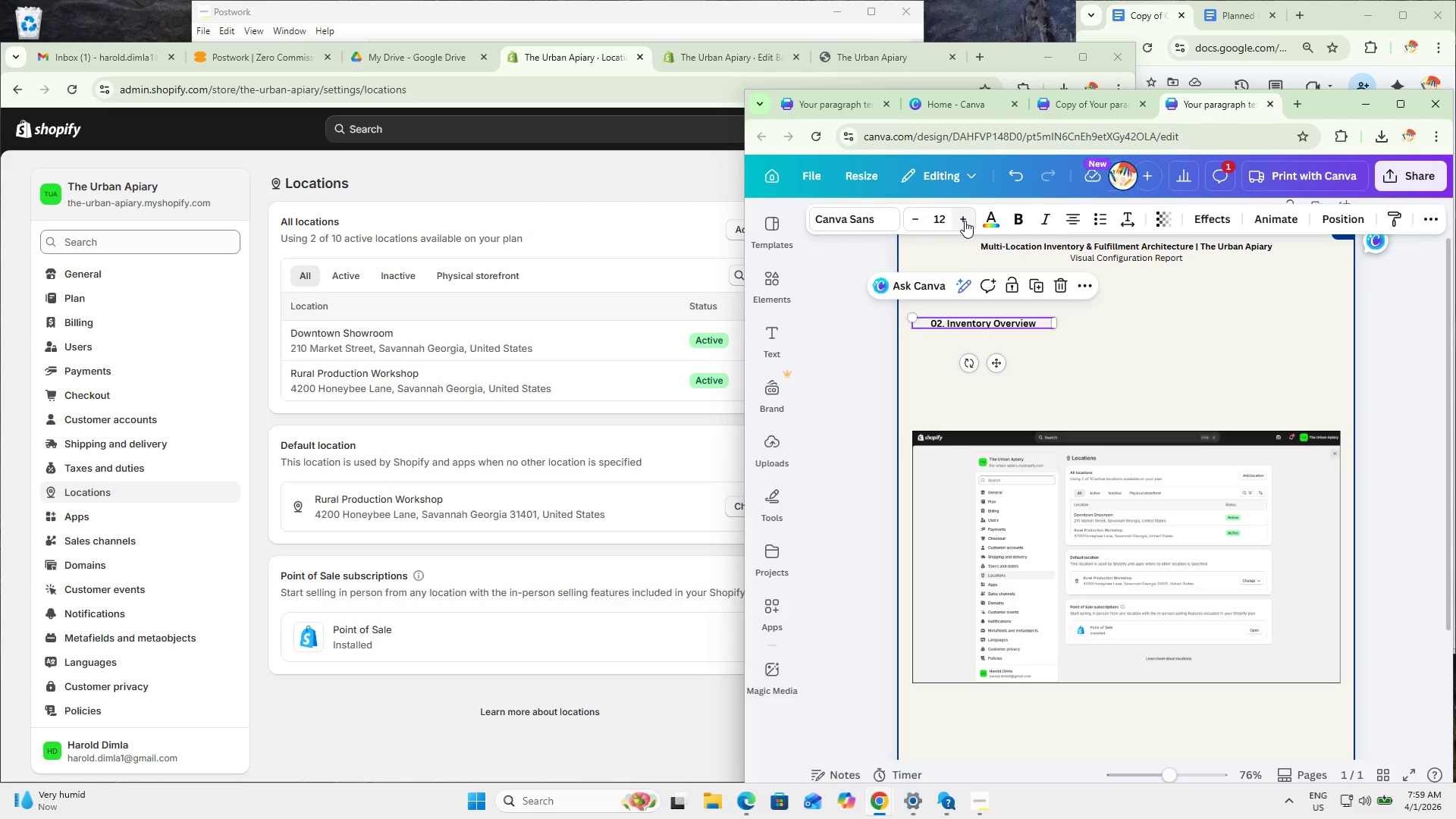 
left_click([965, 221])
 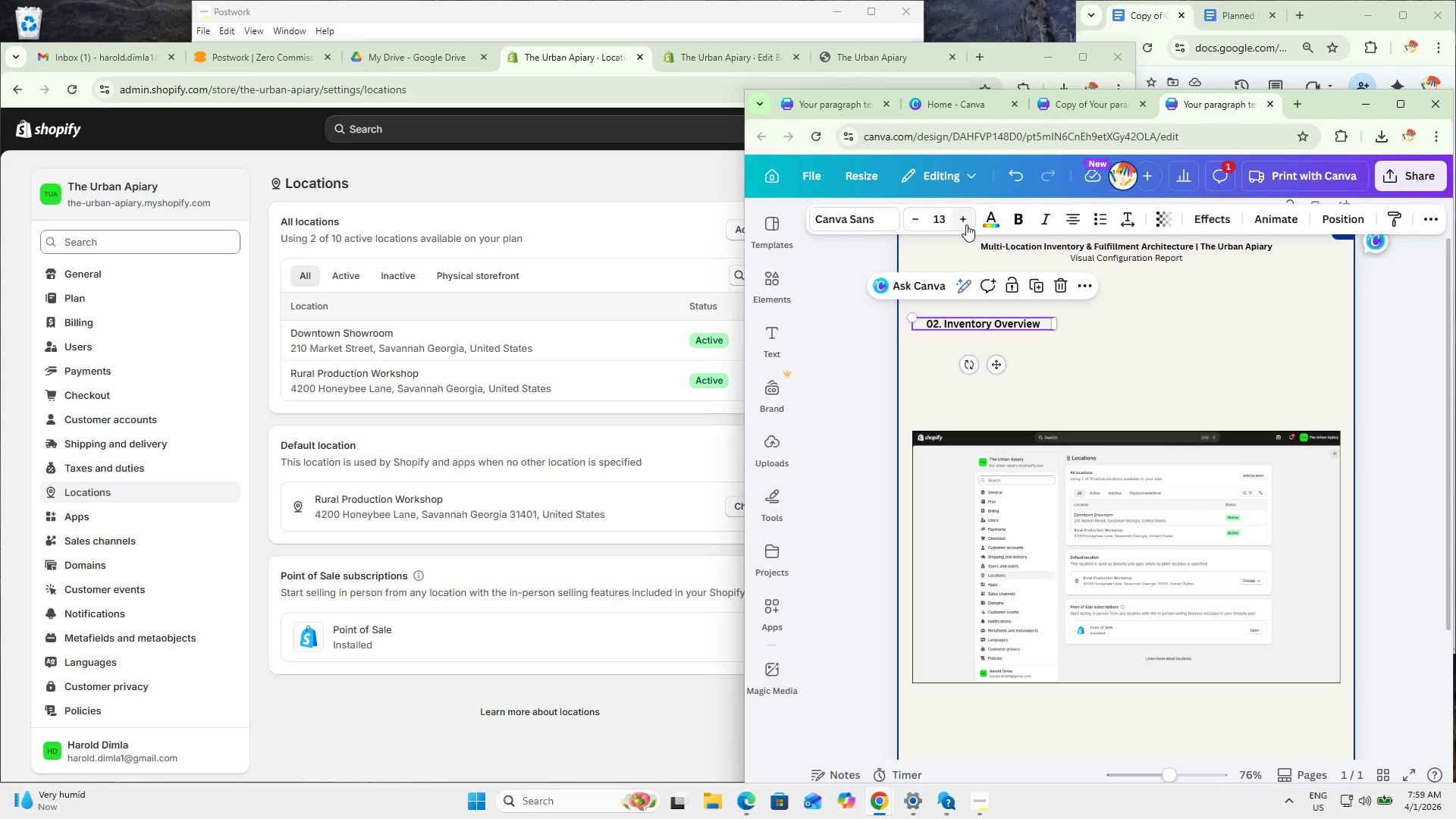 
left_click([1240, 321])
 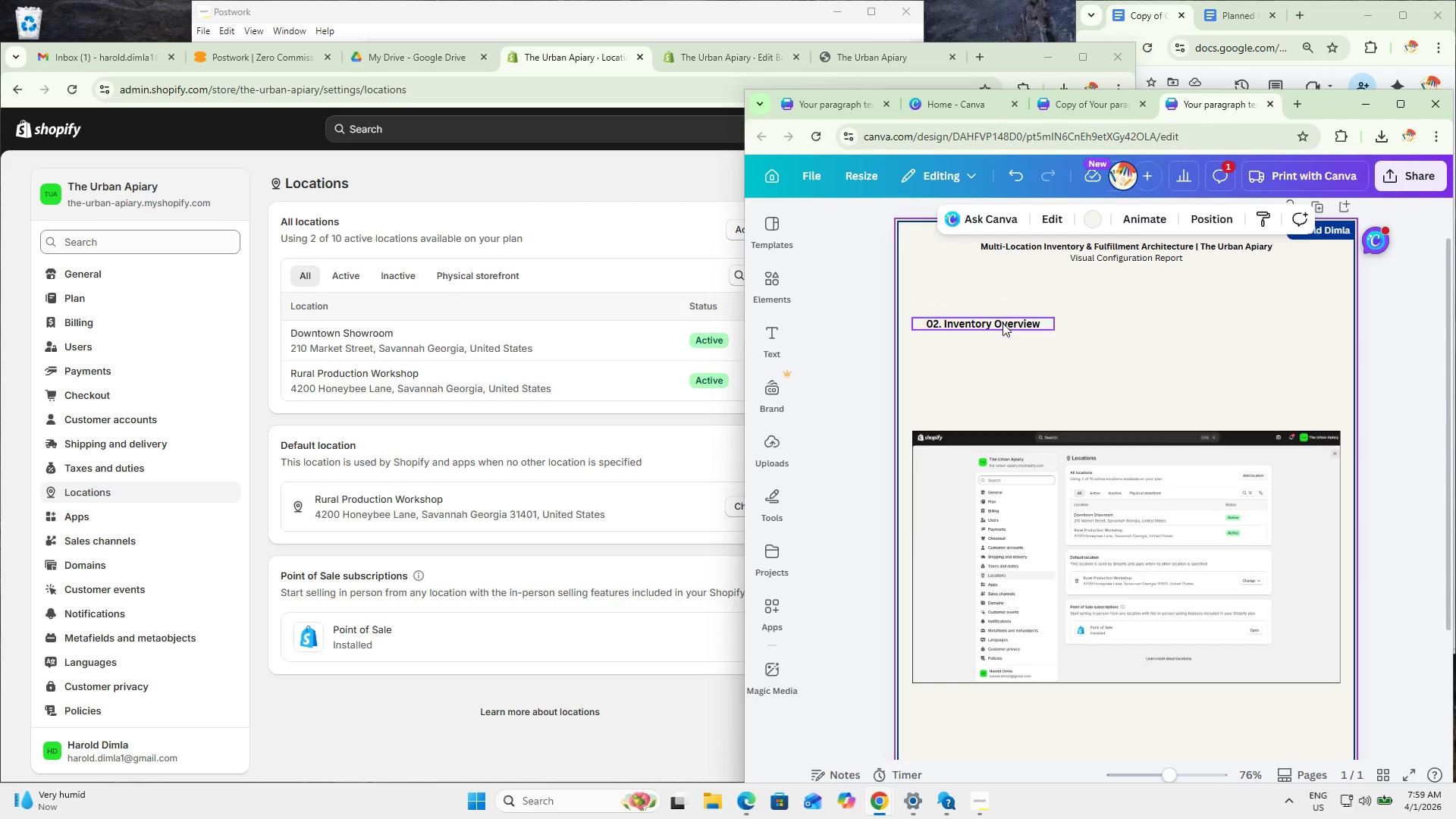 
left_click_drag(start_coordinate=[1003, 323], to_coordinate=[1143, 321])
 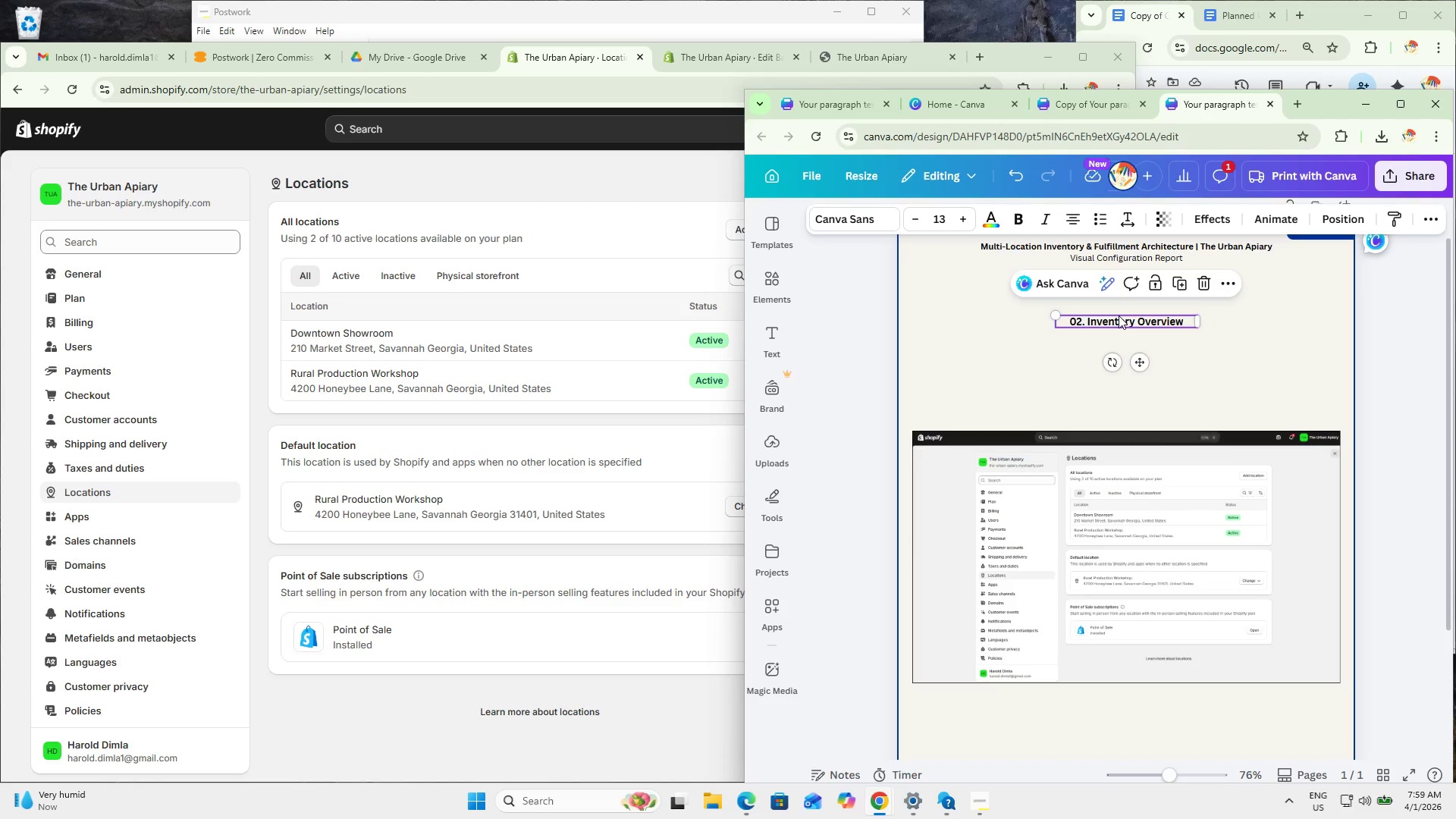 
double_click([1119, 315])
 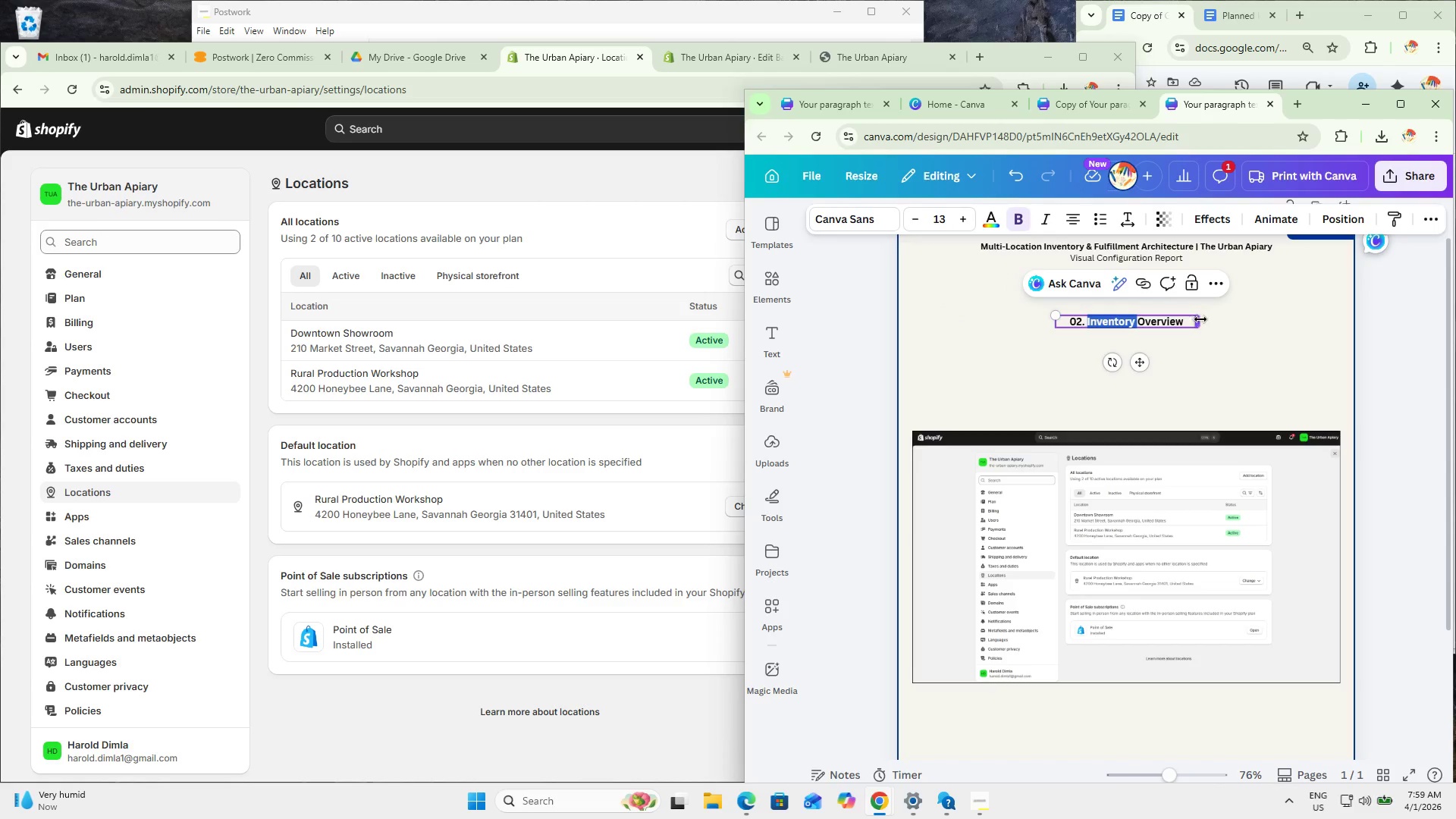 
left_click_drag(start_coordinate=[1199, 322], to_coordinate=[1322, 322])
 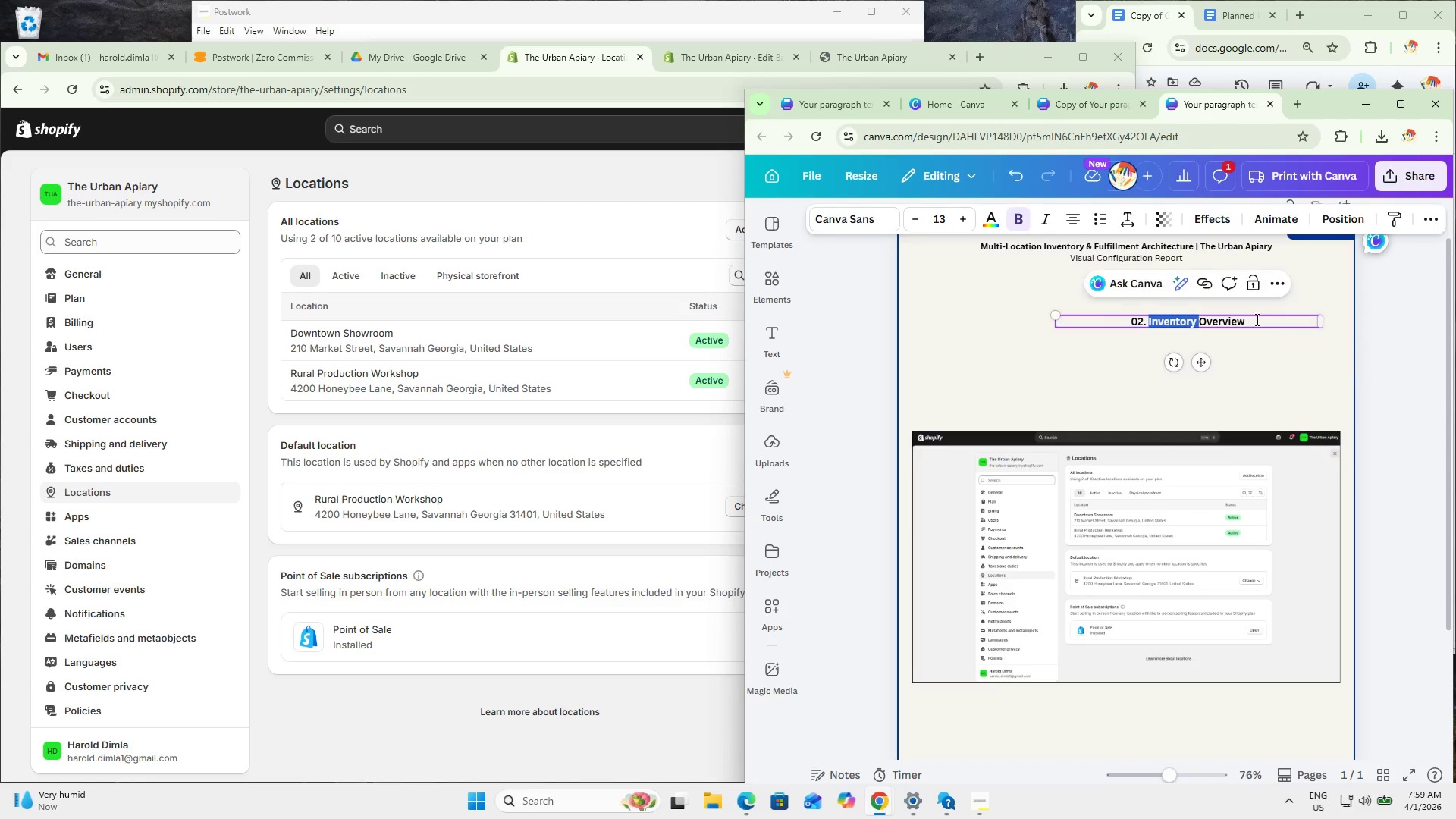 
left_click_drag(start_coordinate=[1253, 318], to_coordinate=[1174, 319])
 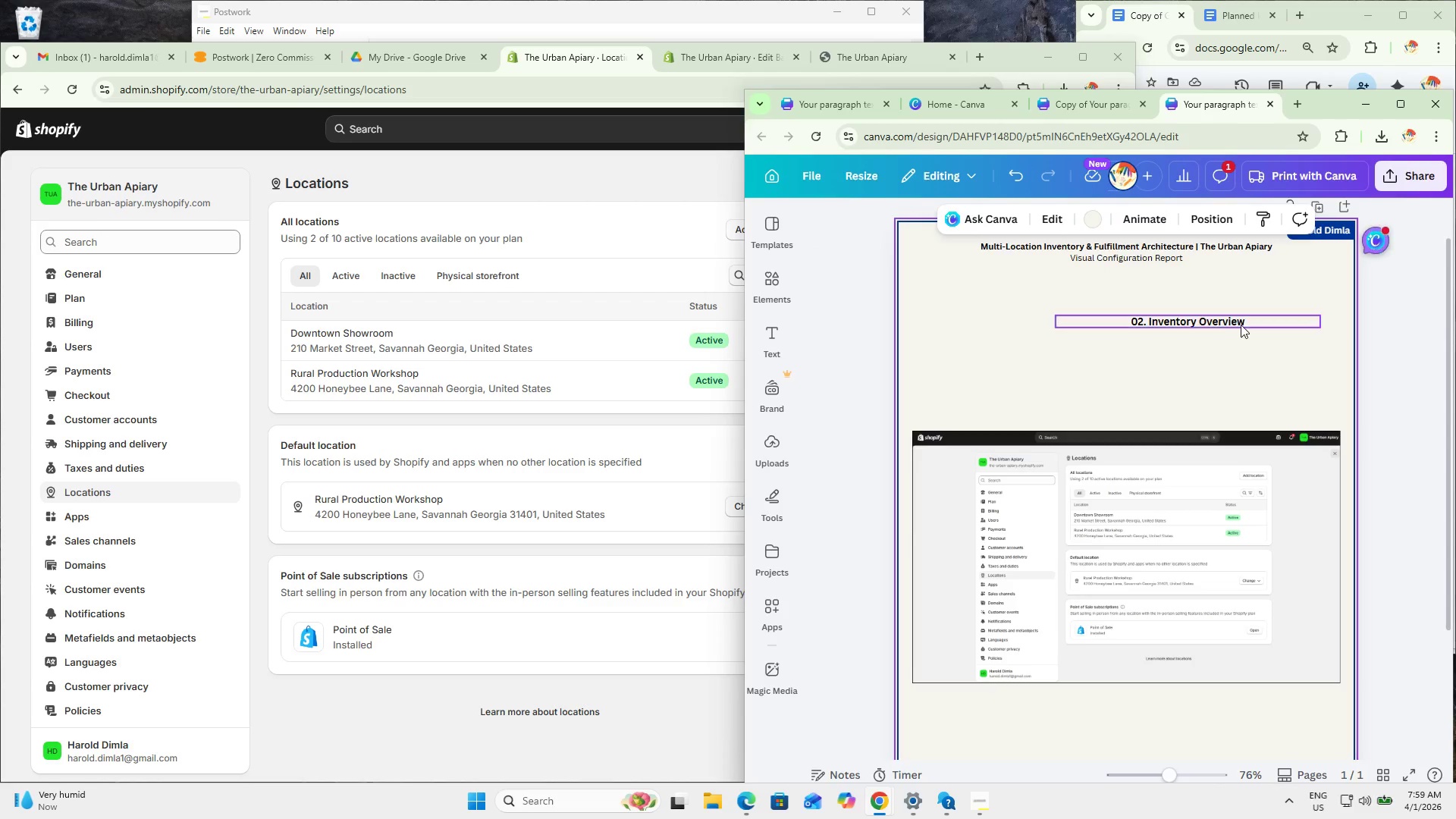 
left_click_drag(start_coordinate=[1235, 322], to_coordinate=[1175, 313])
 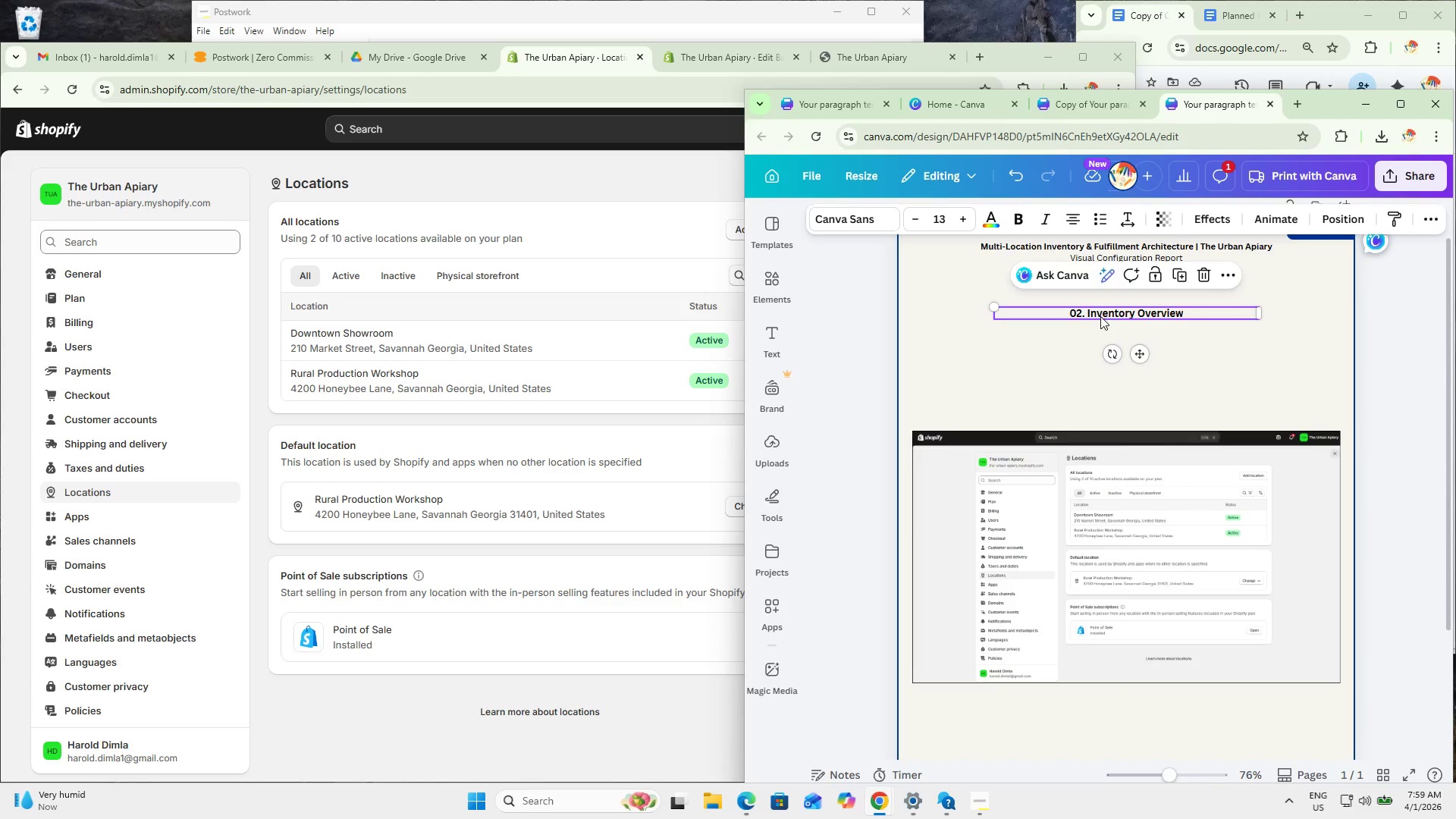 
double_click([1100, 316])
 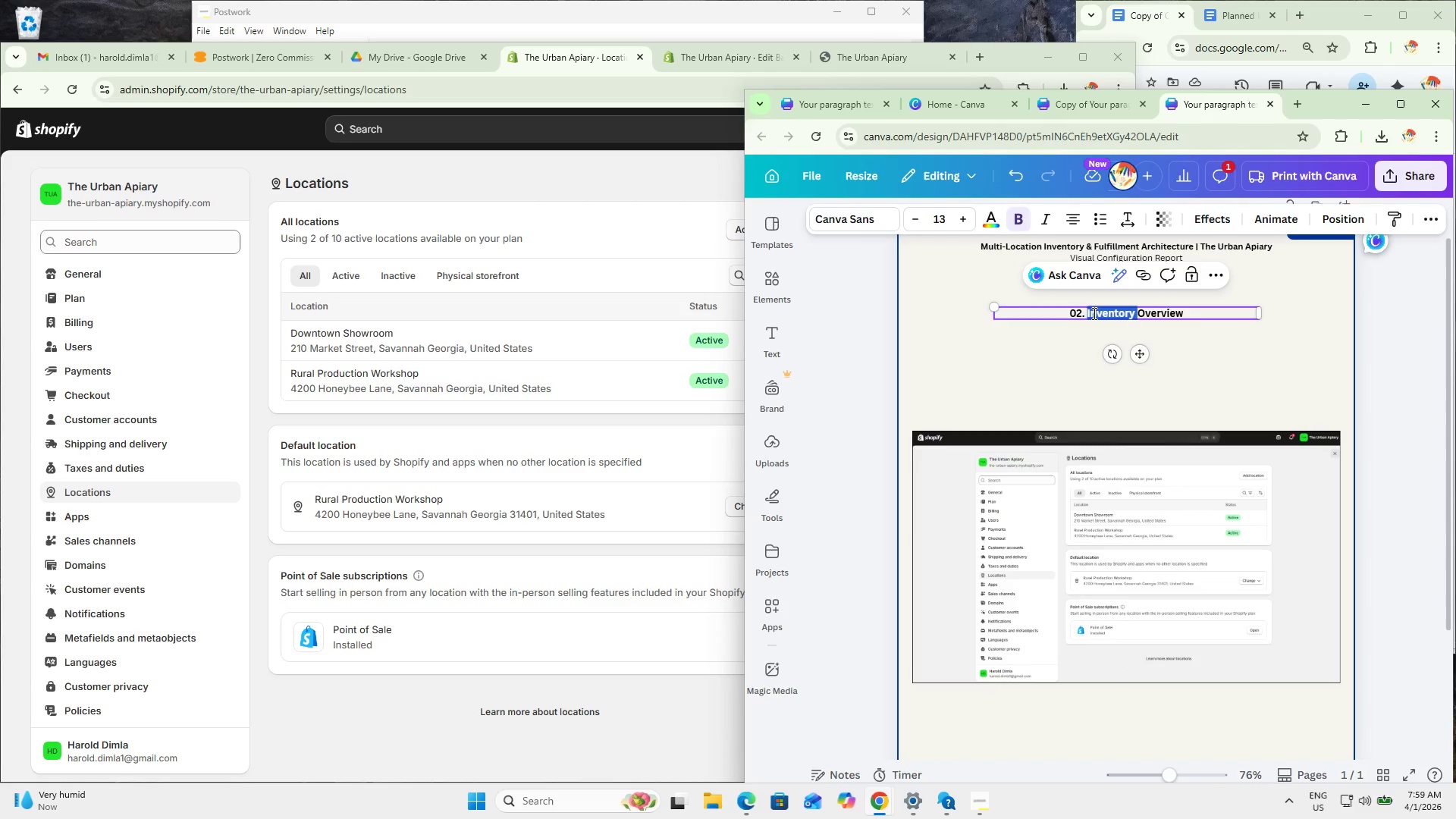 
triple_click([1078, 313])
 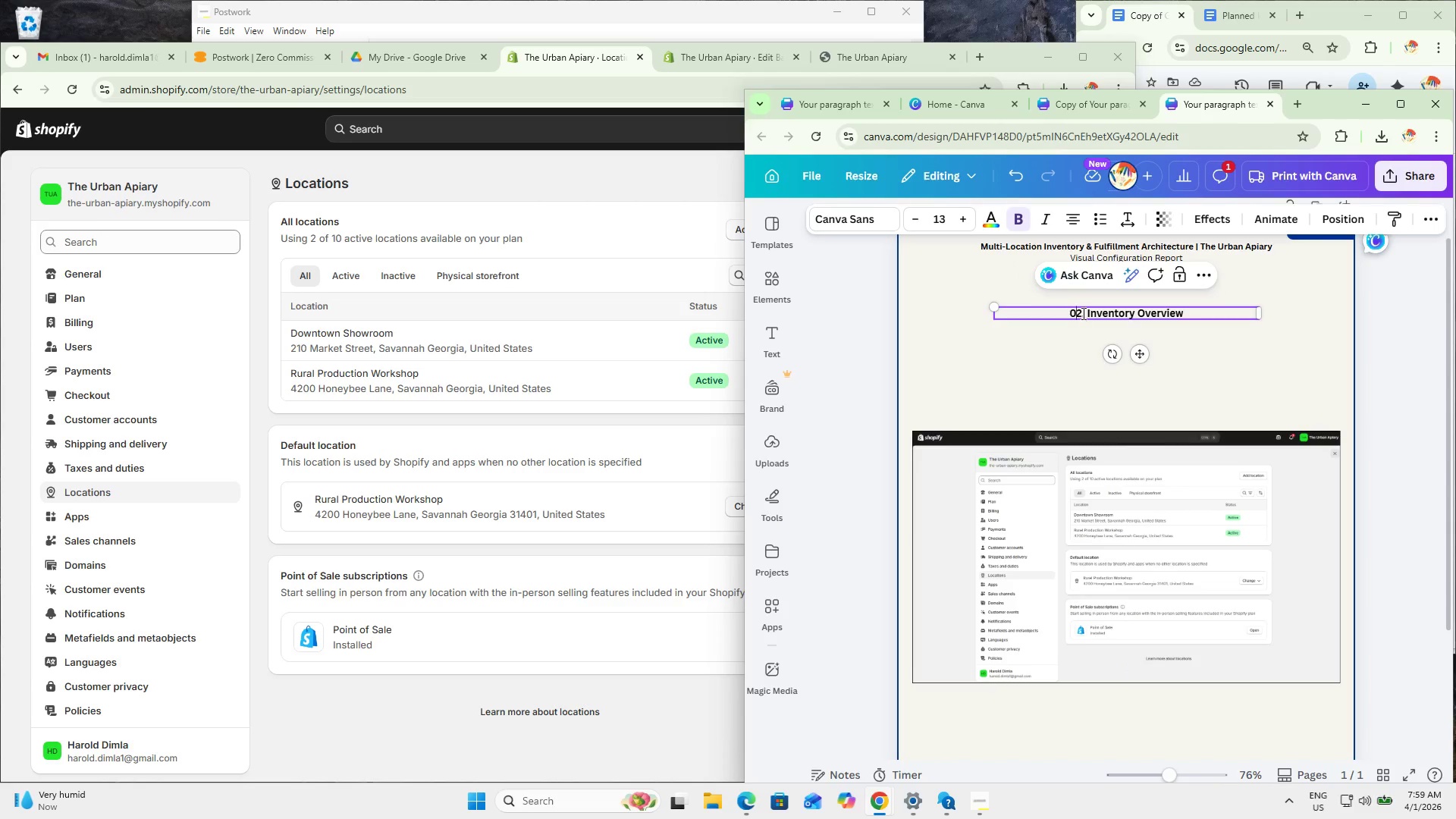 
left_click_drag(start_coordinate=[1082, 313], to_coordinate=[1073, 313])
 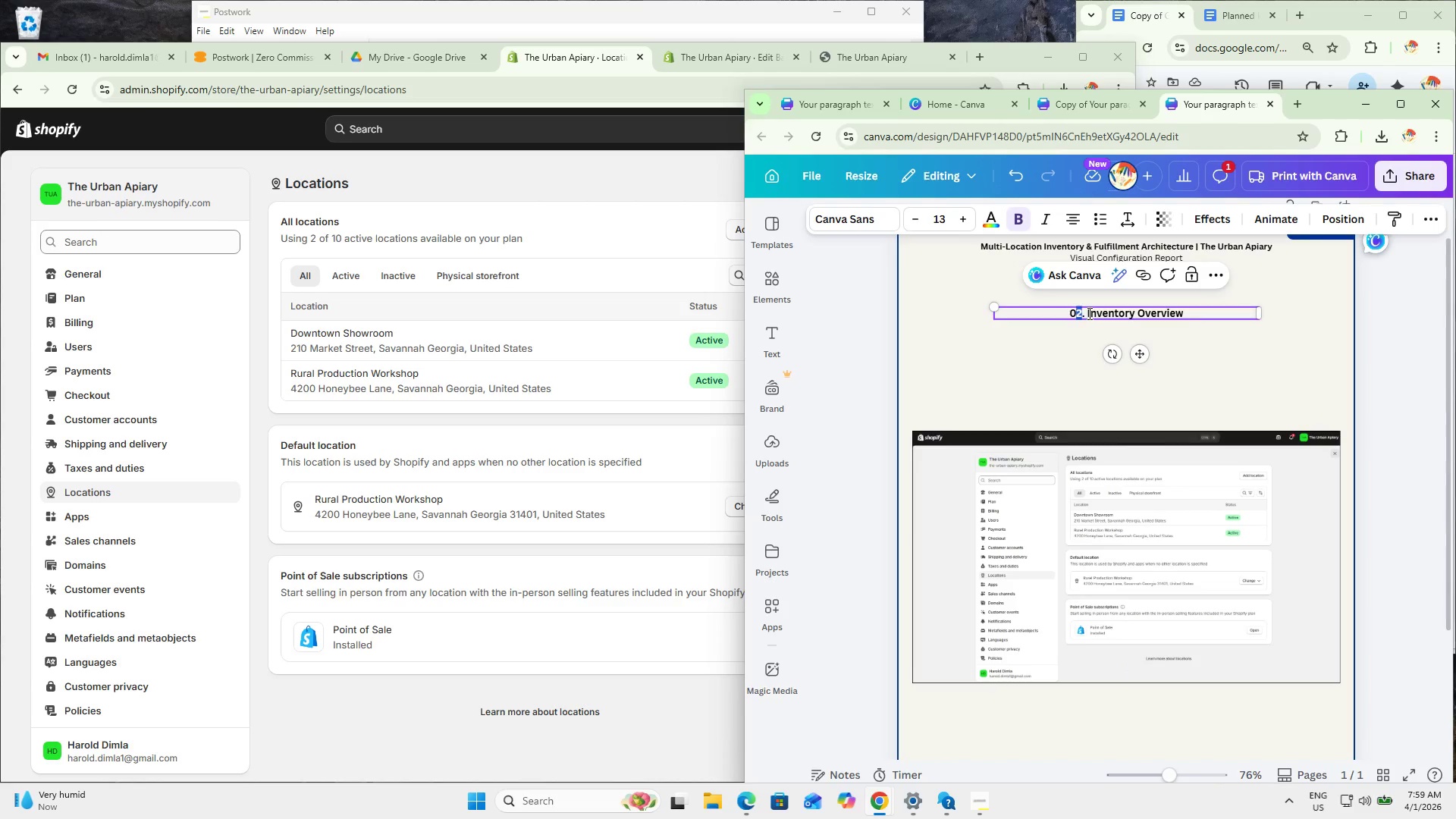 
left_click_drag(start_coordinate=[1088, 313], to_coordinate=[1077, 312])
 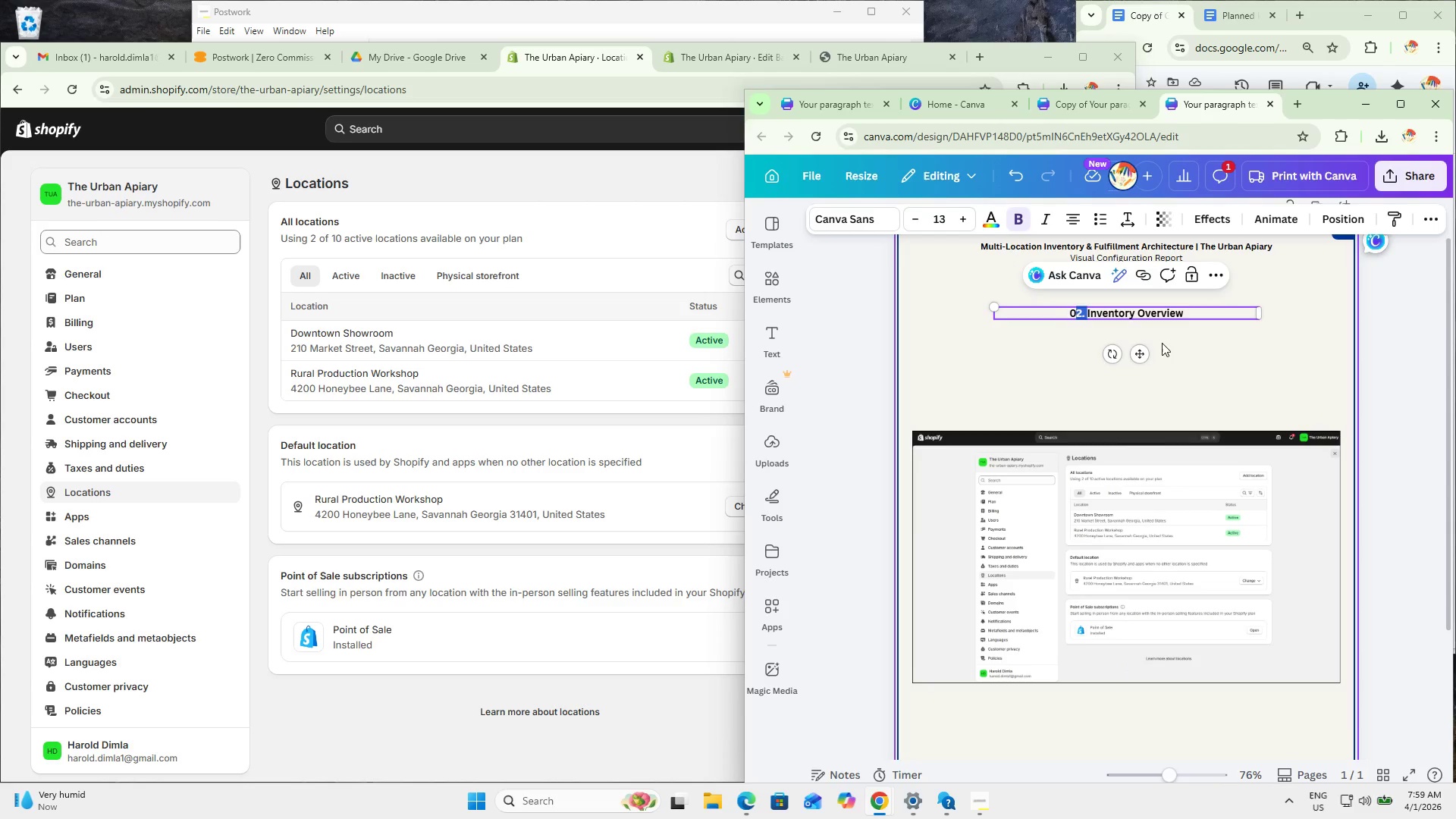 
key(Numpad1)
 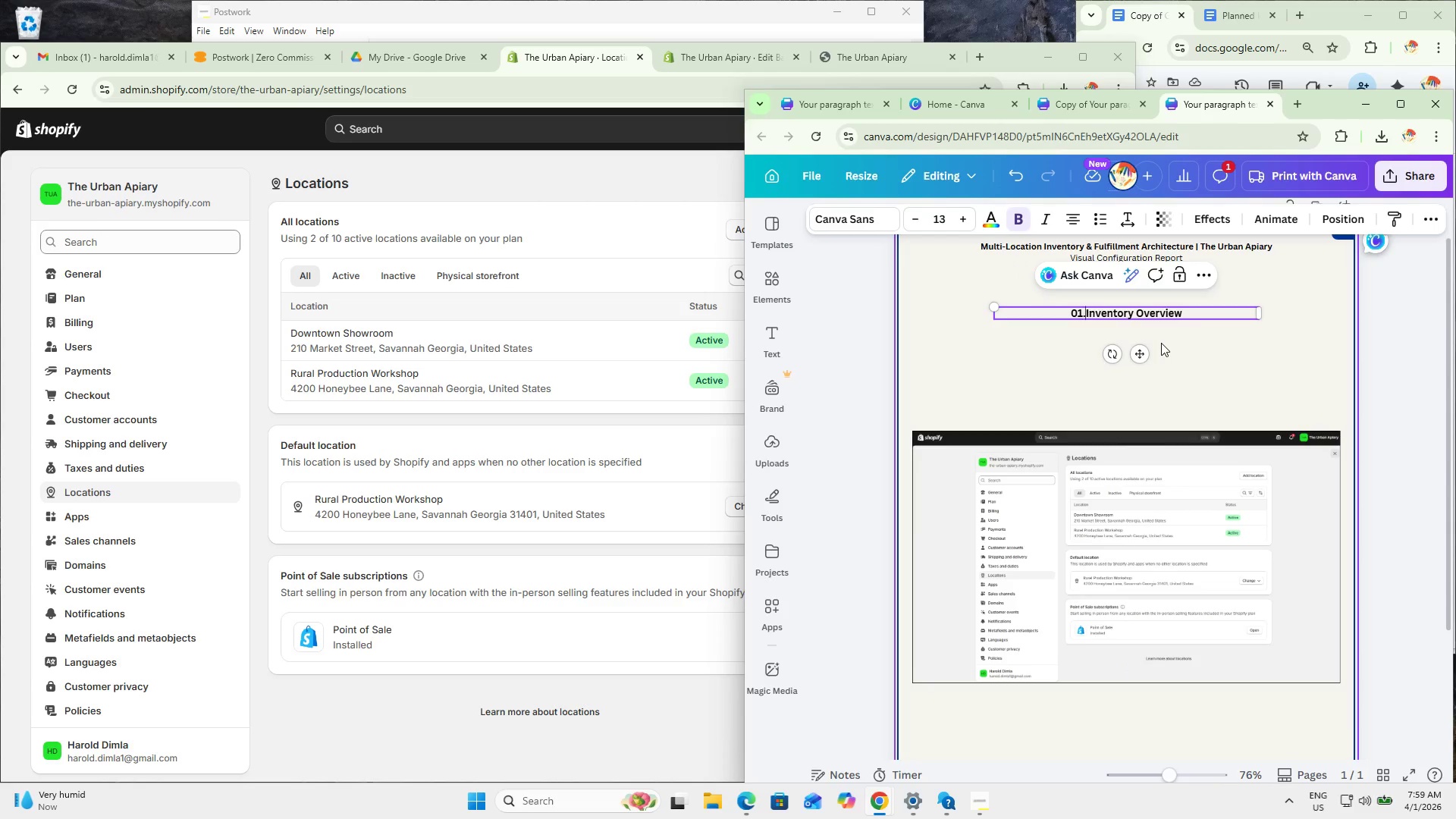 
key(NumpadDecimal)
 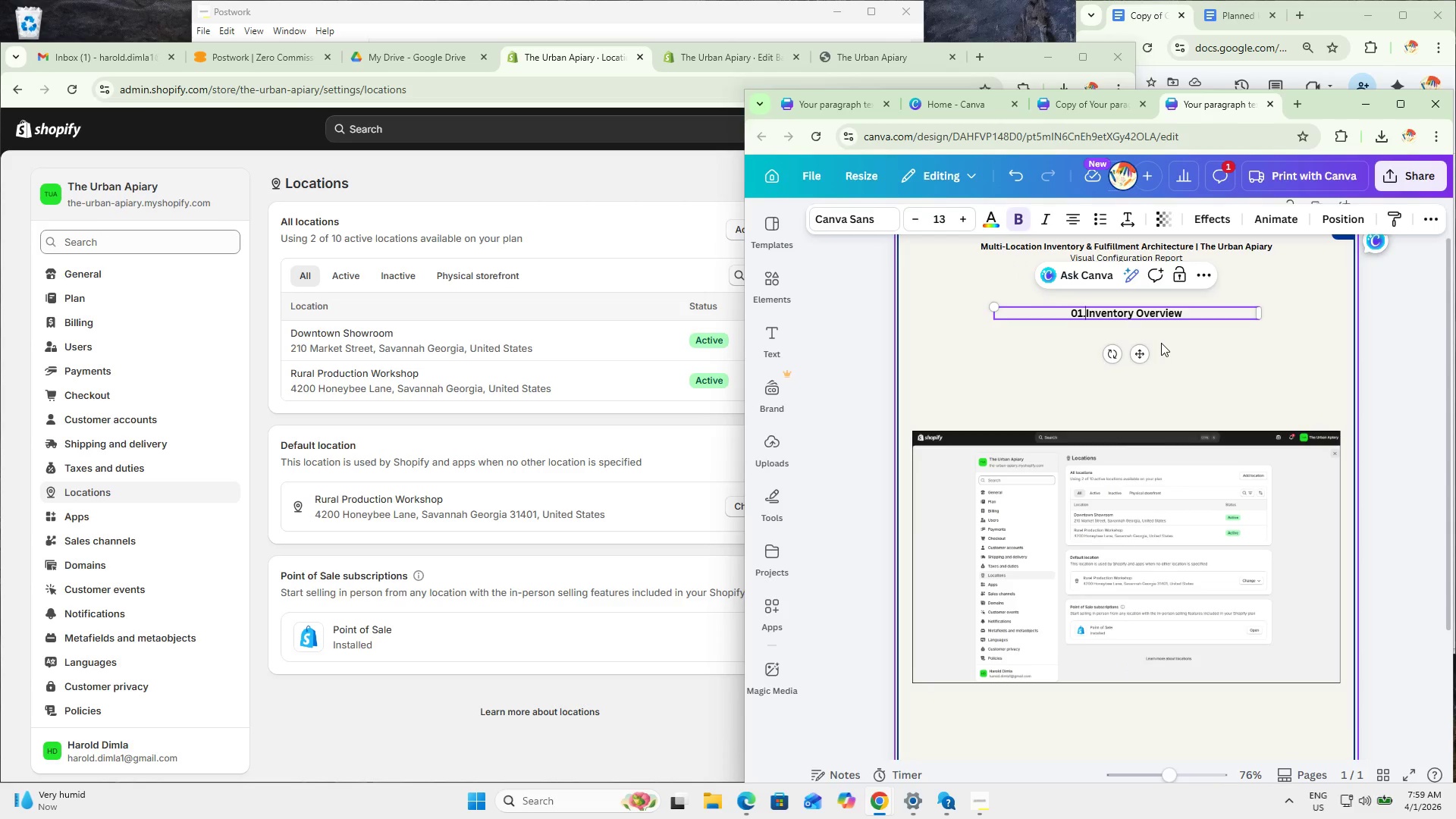 
key(Space)
 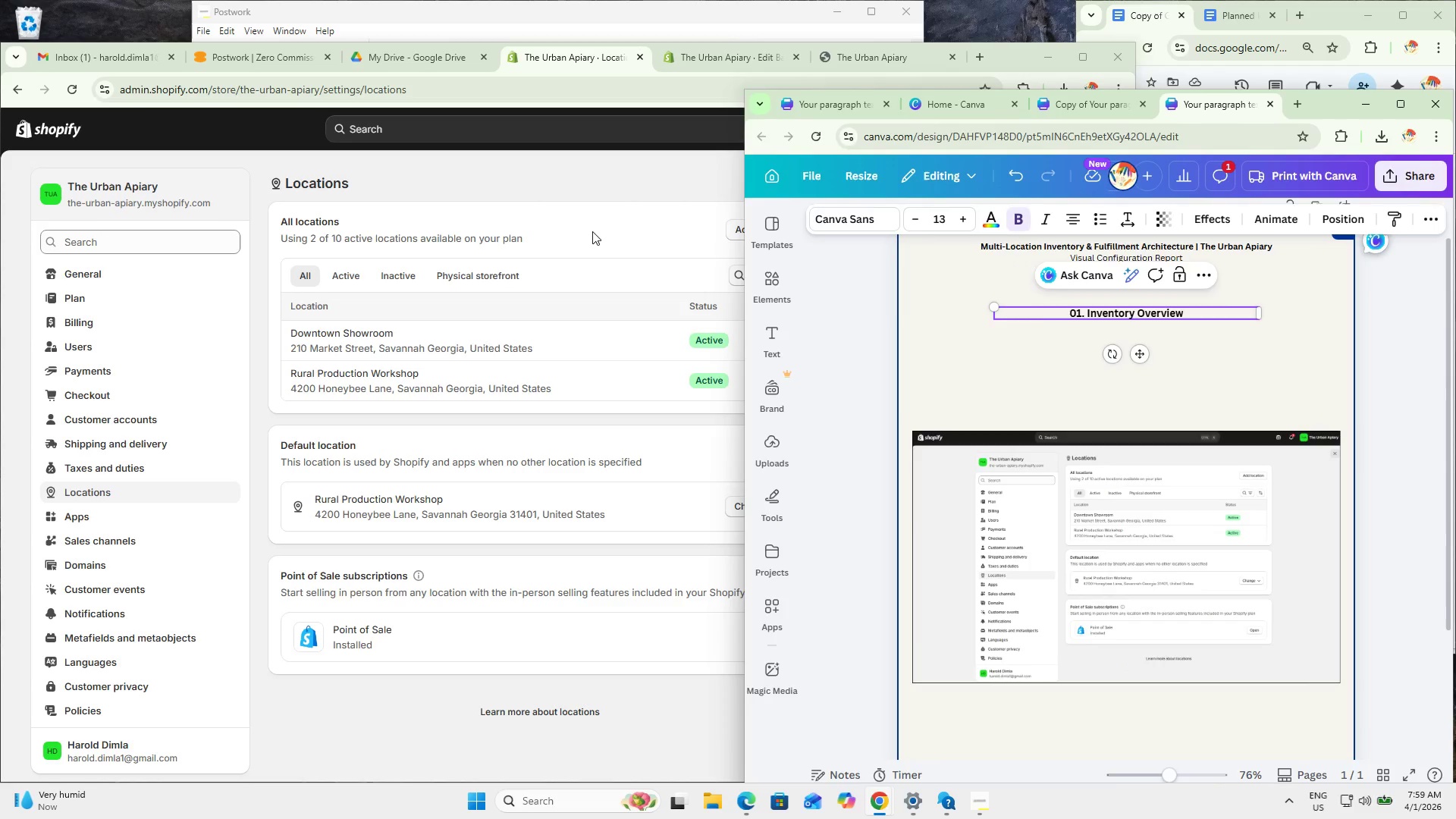 
left_click([599, 172])
 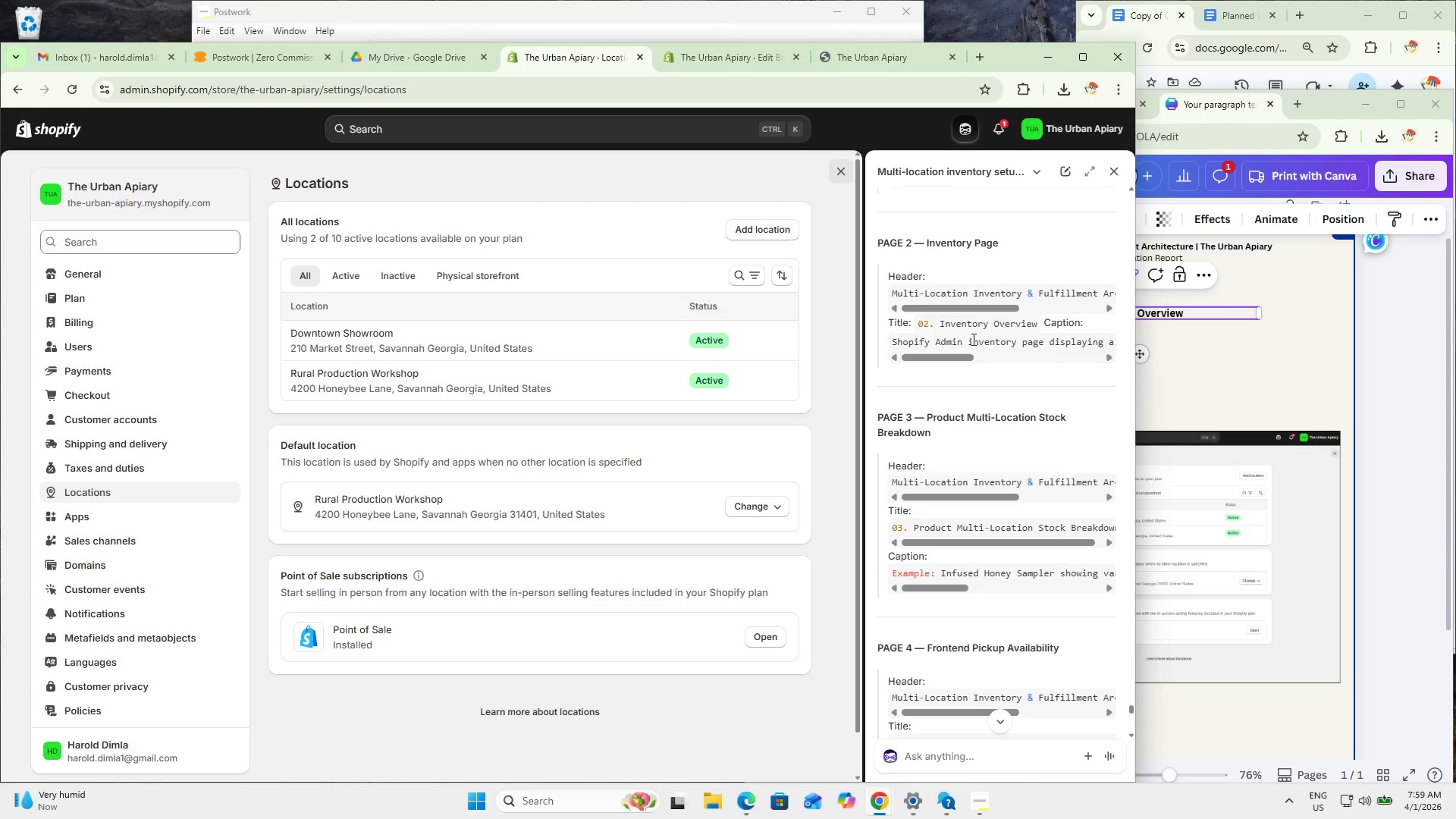 
left_click([1225, 356])
 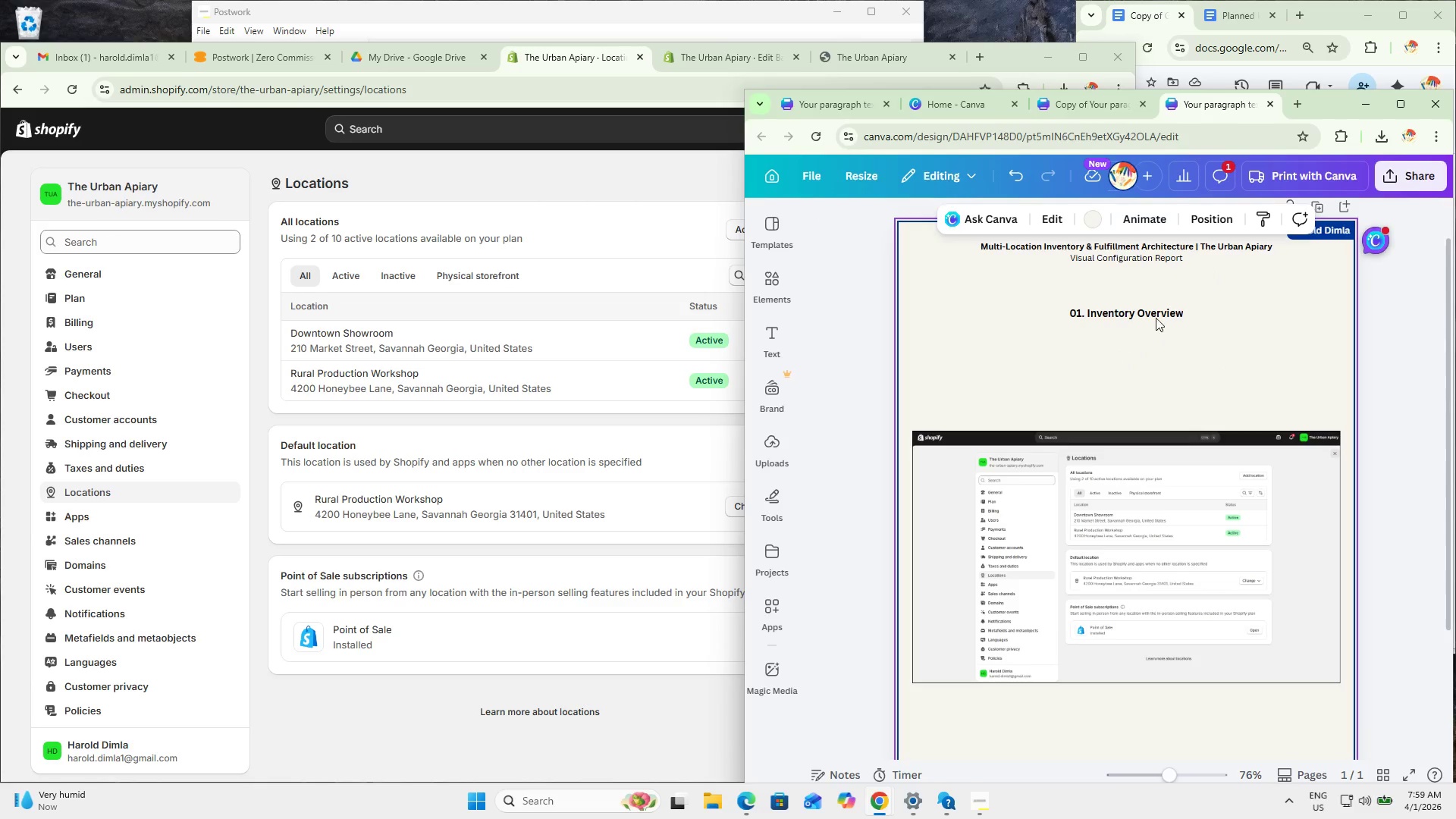 
left_click([1155, 313])
 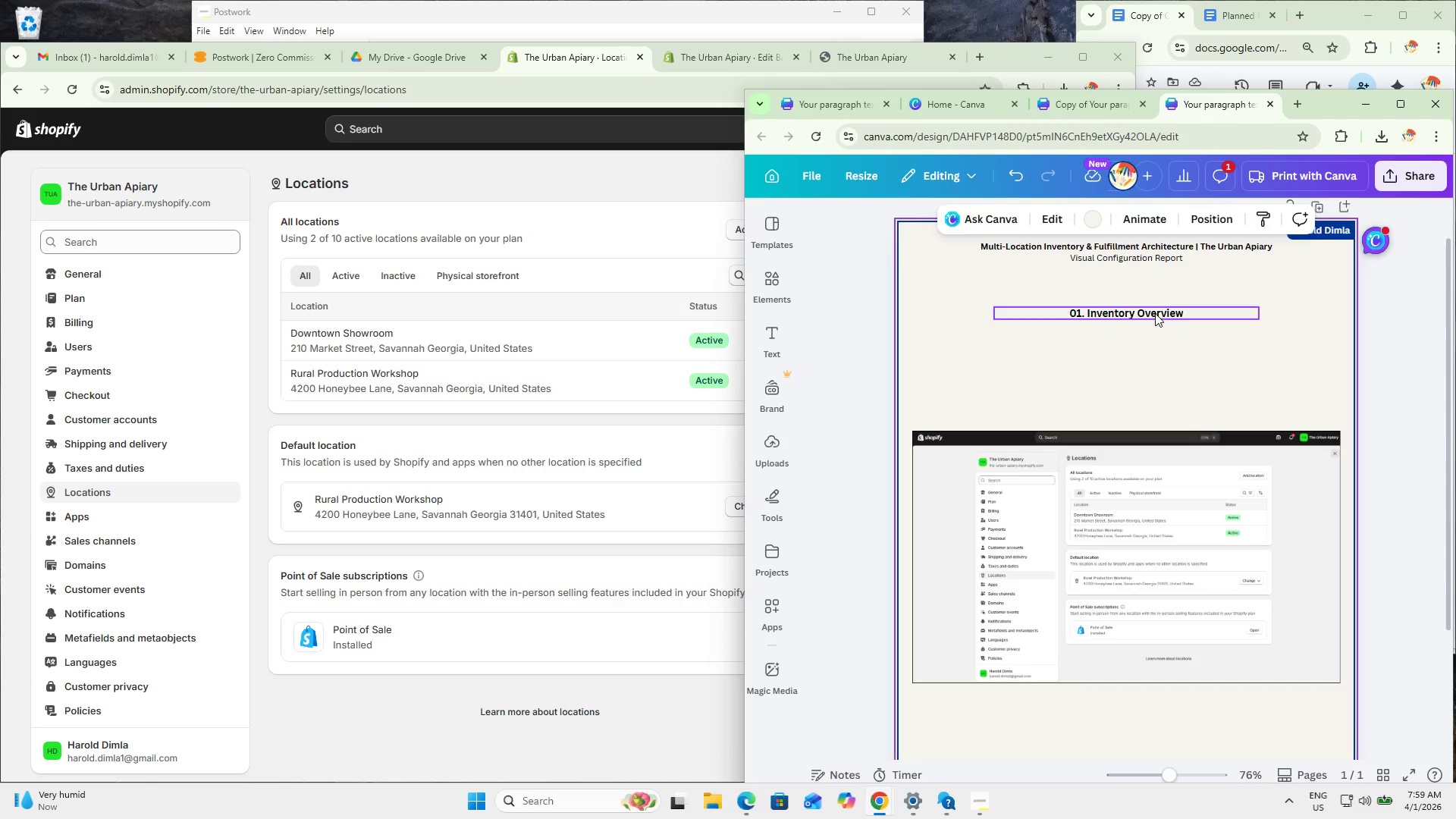 
key(Control+C)
 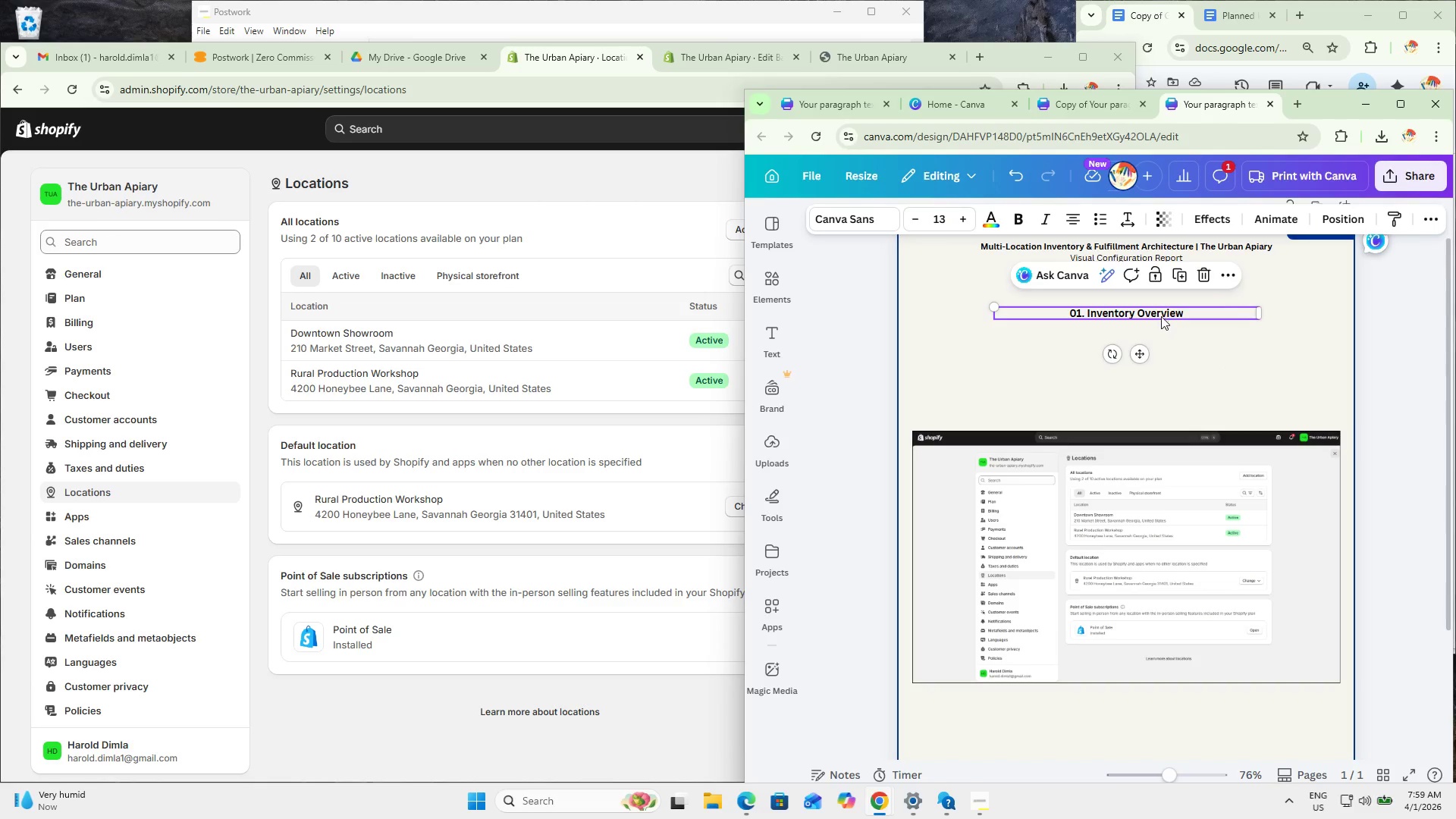 
key(Control+V)
 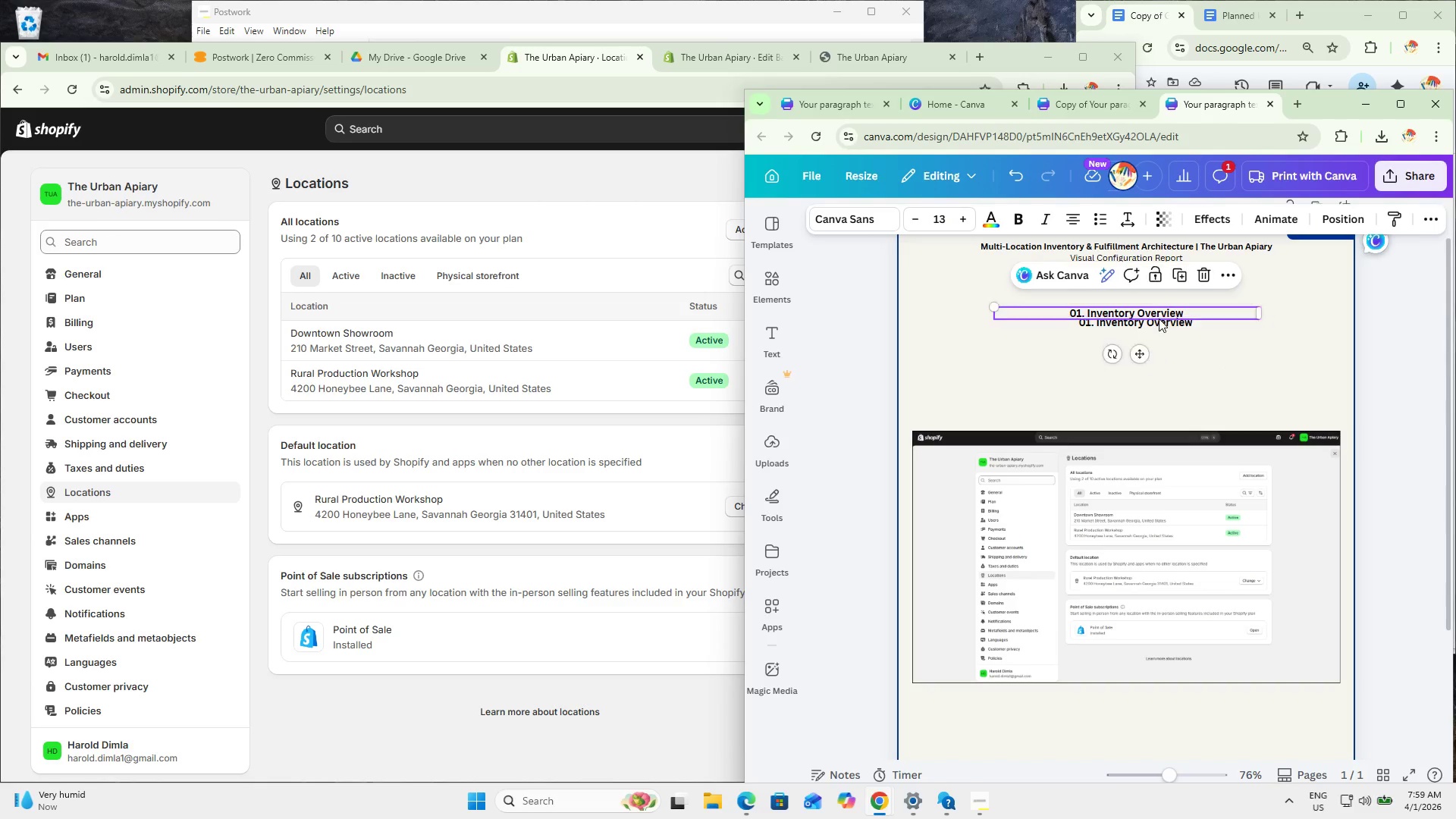 
left_click_drag(start_coordinate=[1159, 314], to_coordinate=[1159, 326])
 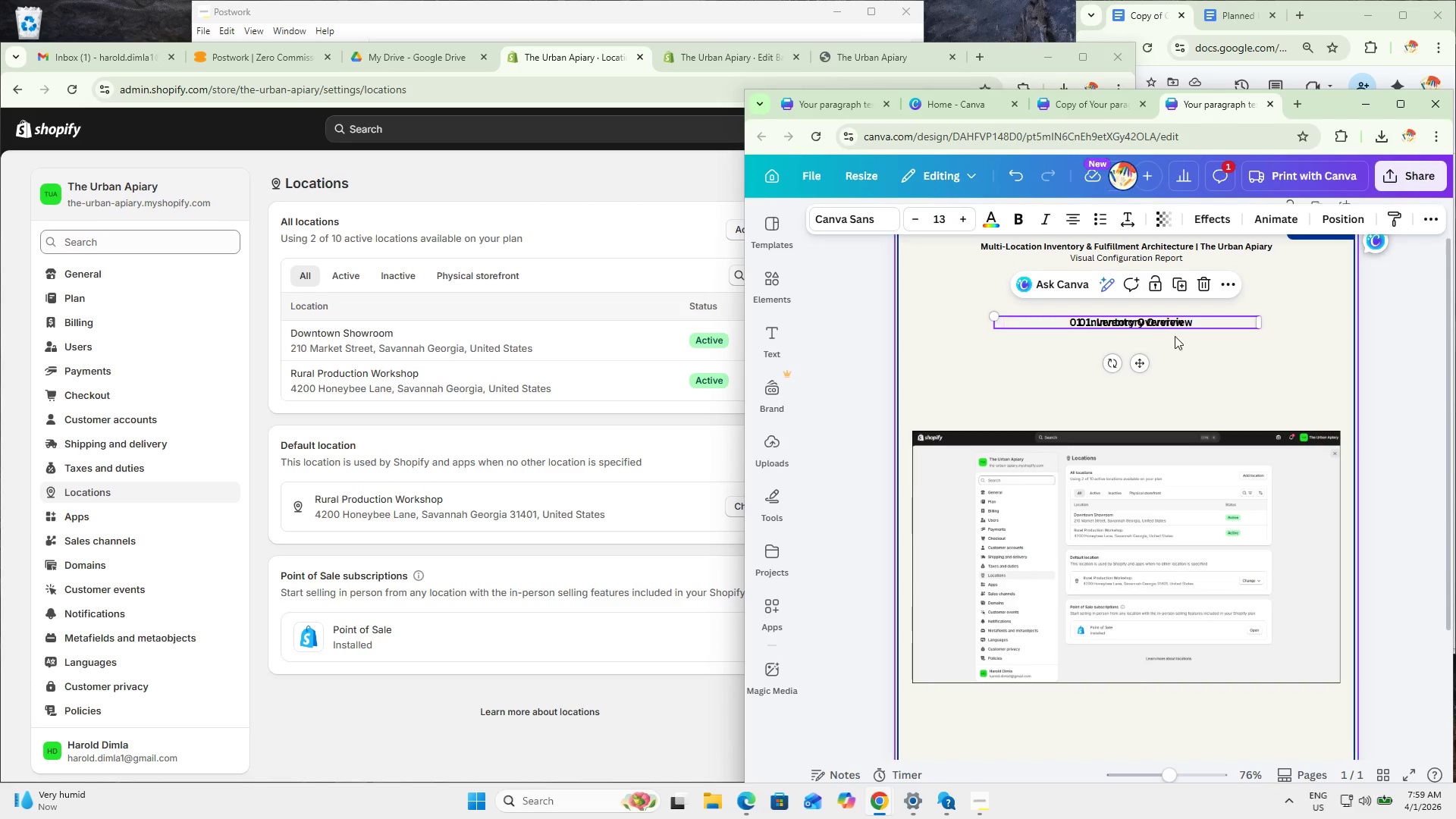 
key(Control+ControlLeft)
 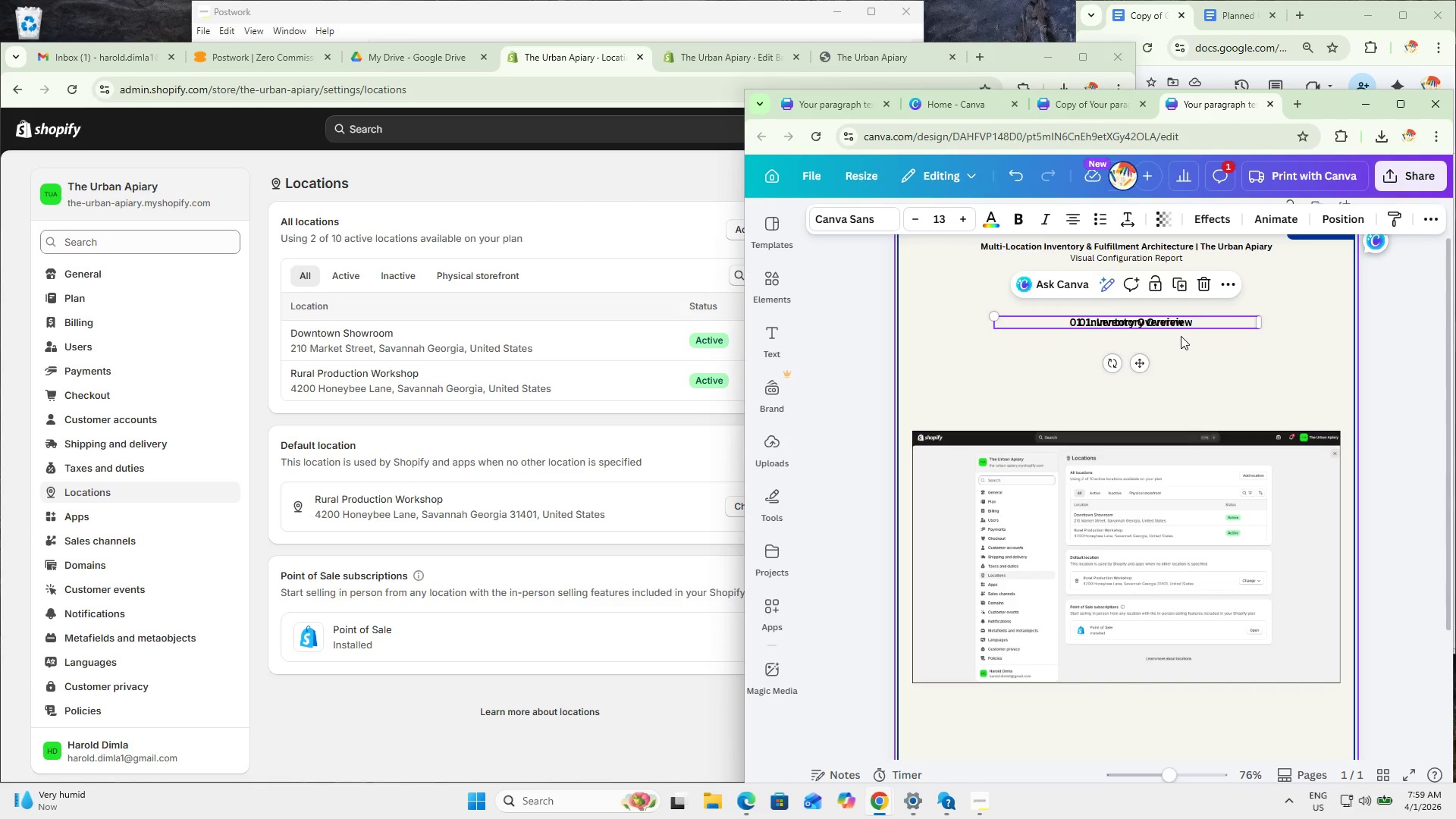 
key(Control+Z)
 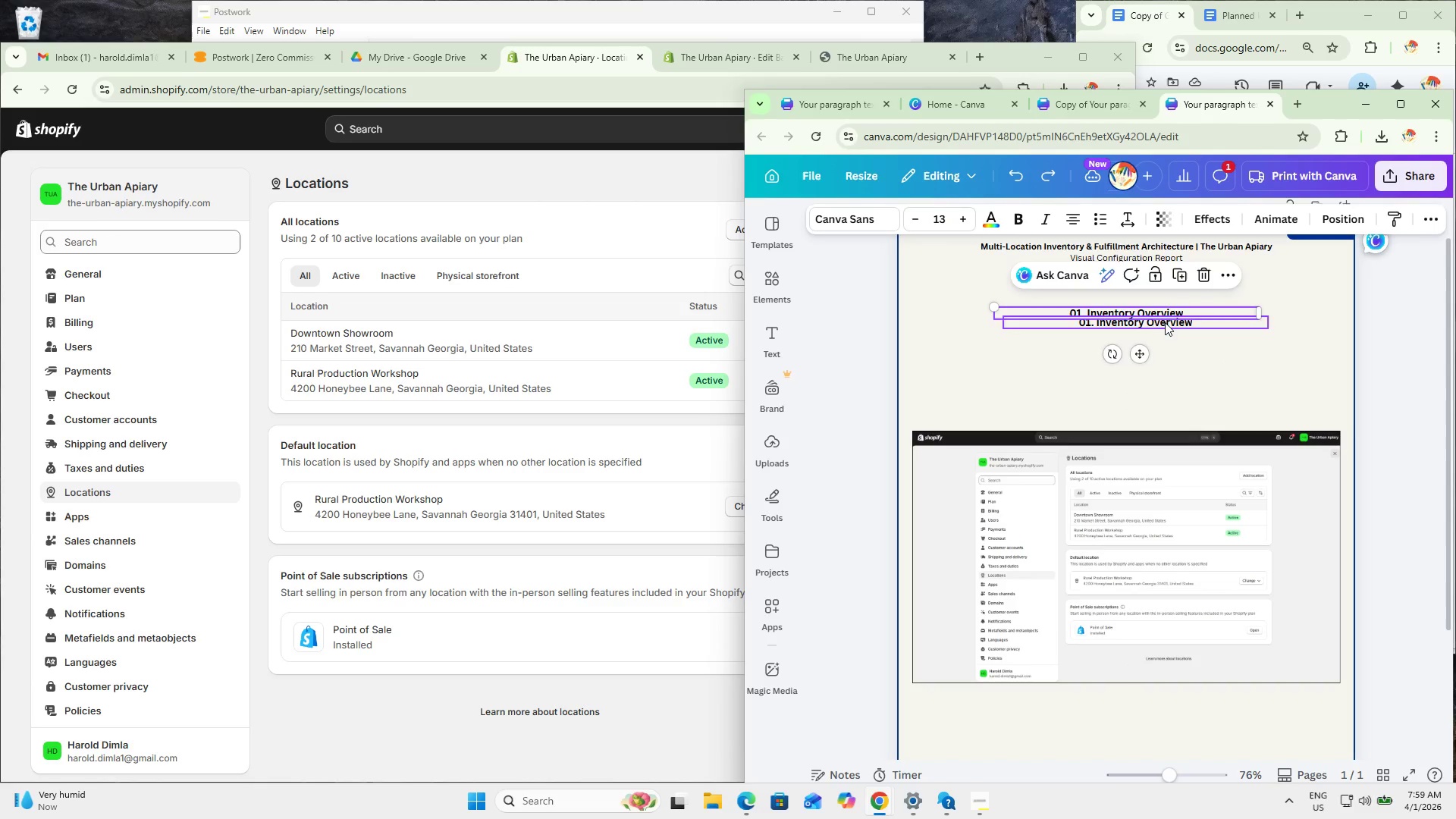 
left_click_drag(start_coordinate=[1165, 321], to_coordinate=[1159, 331])
 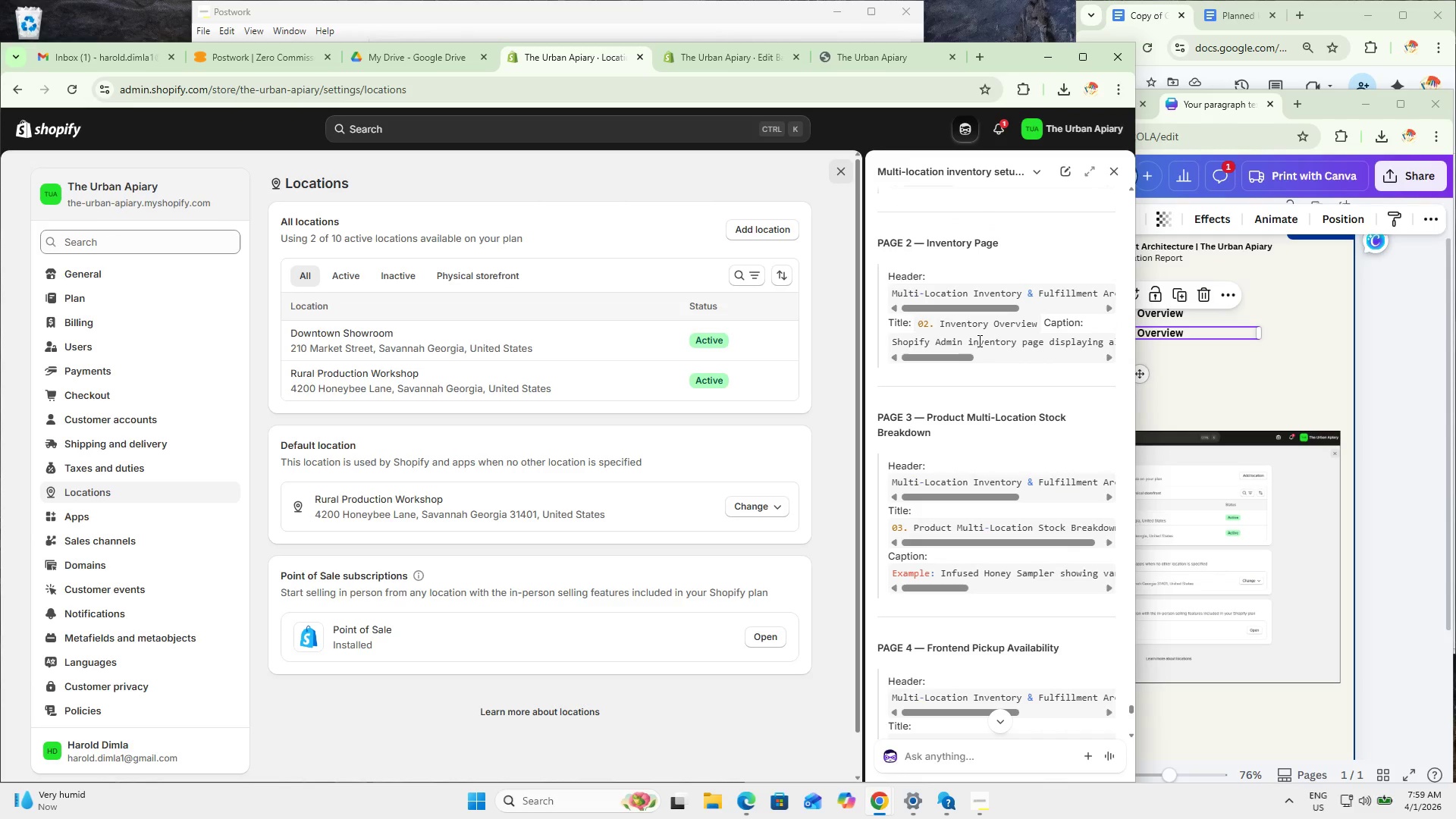 
double_click([970, 337])
 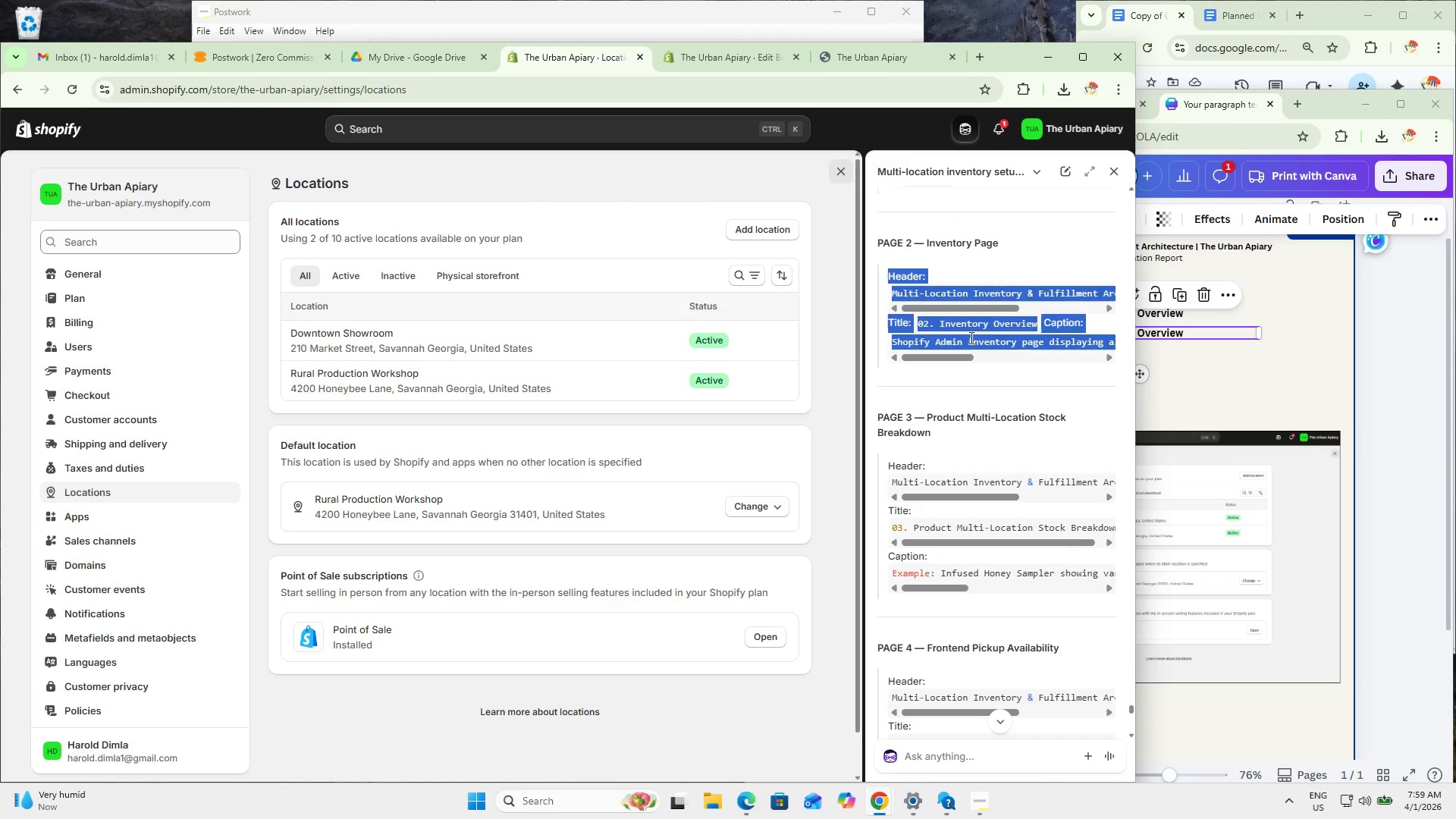 
triple_click([970, 337])
 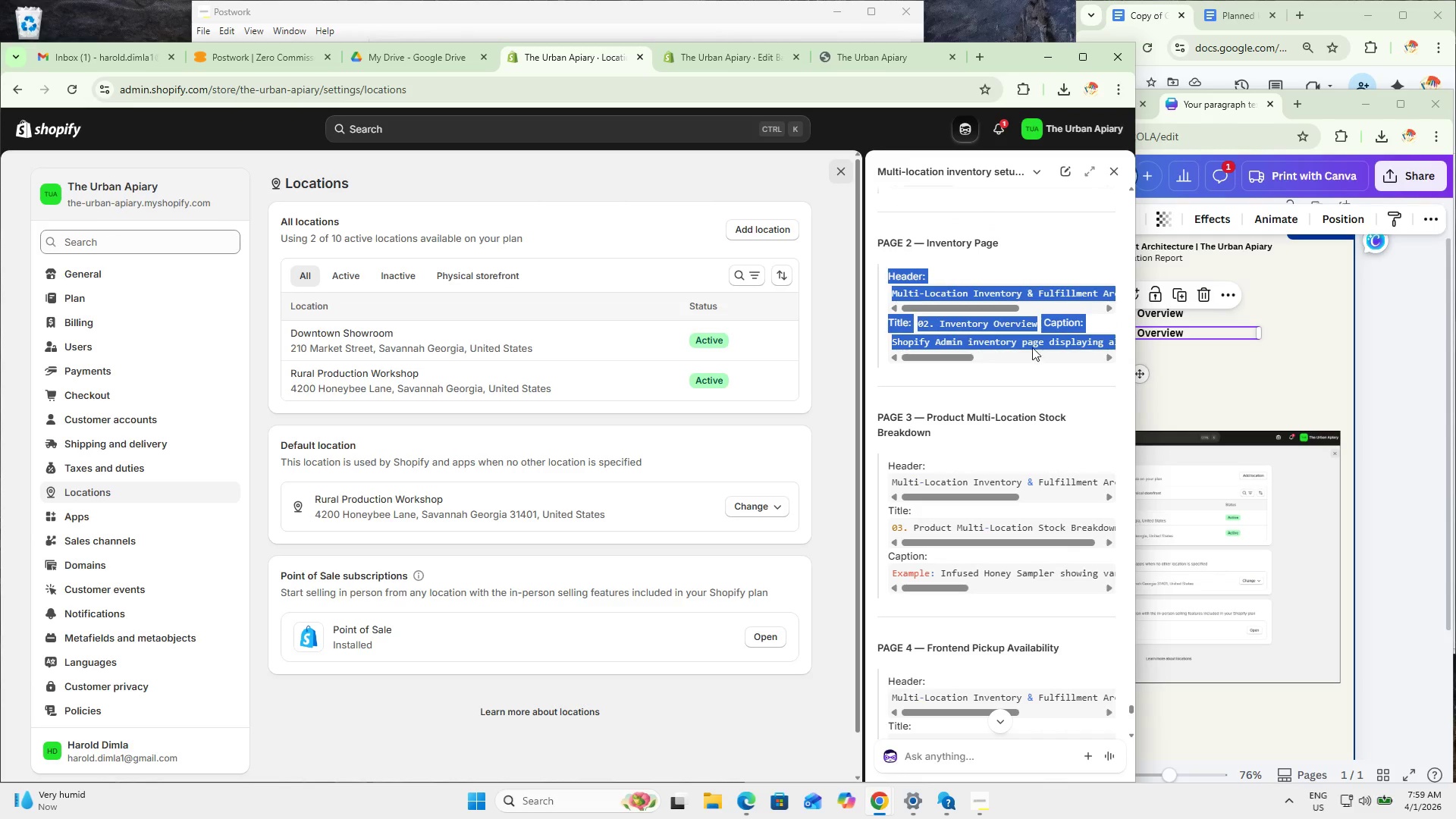 
key(Control+ControlLeft)
 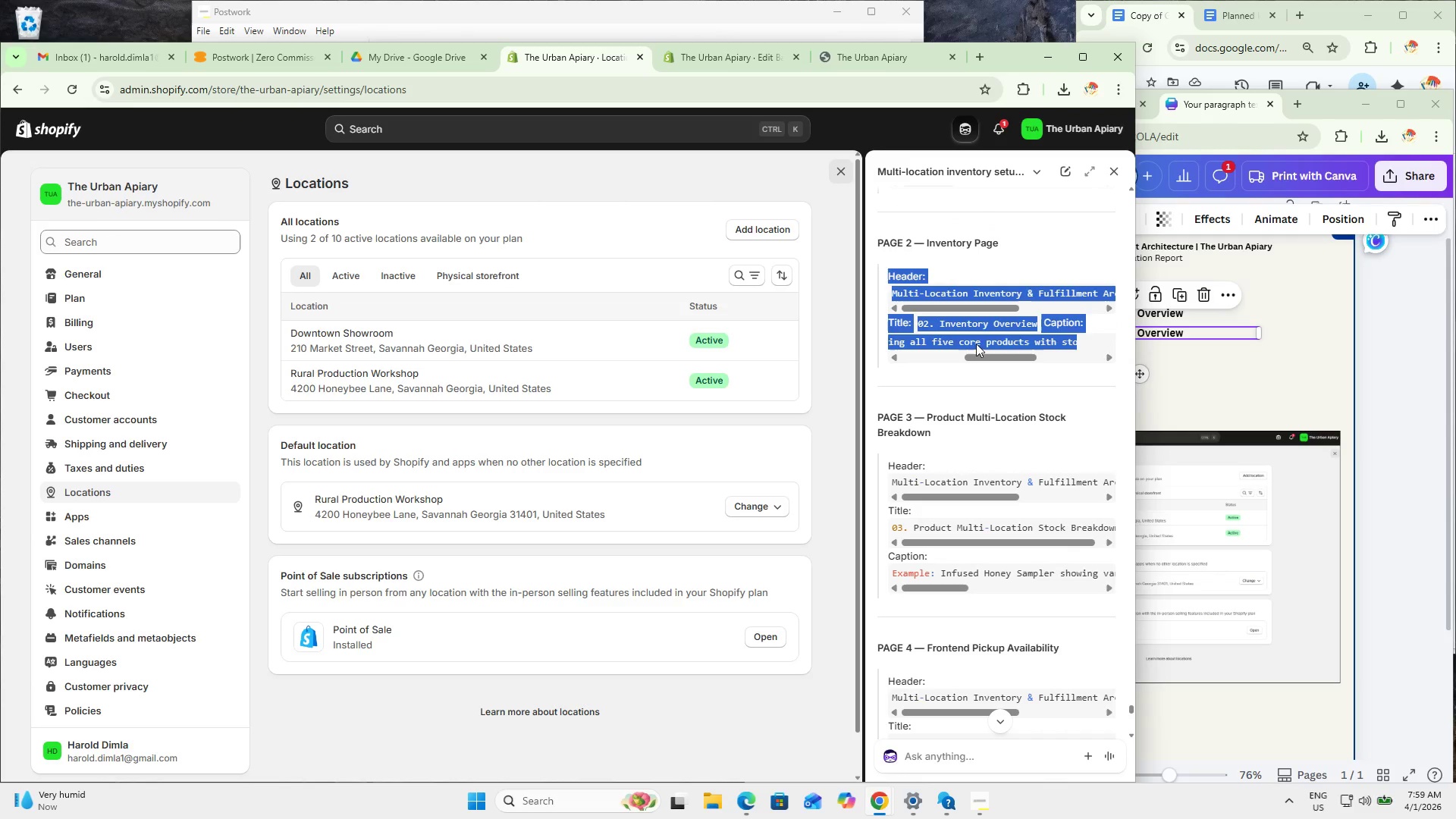 
double_click([940, 339])
 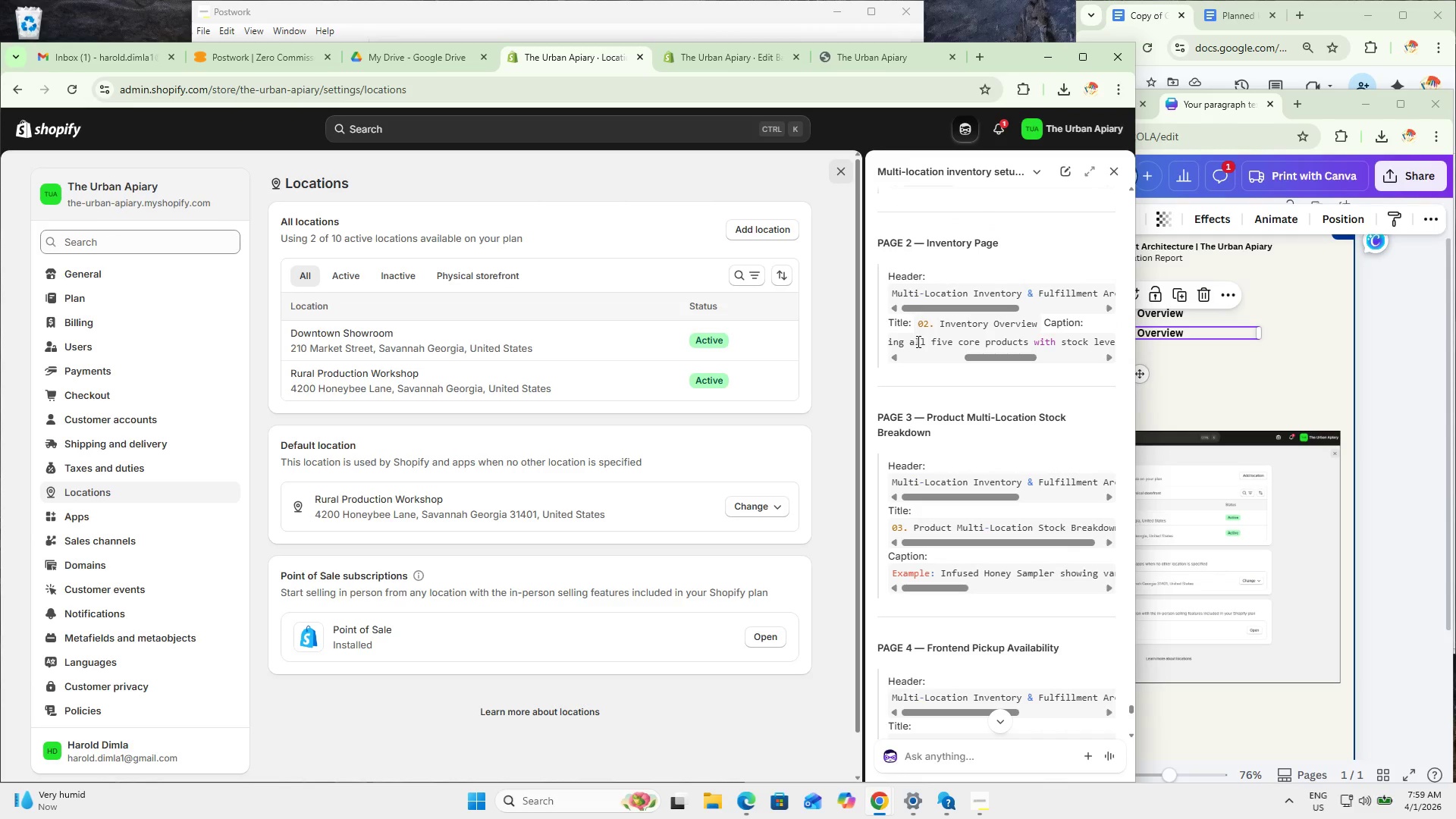 
left_click_drag(start_coordinate=[937, 339], to_coordinate=[819, 343])
 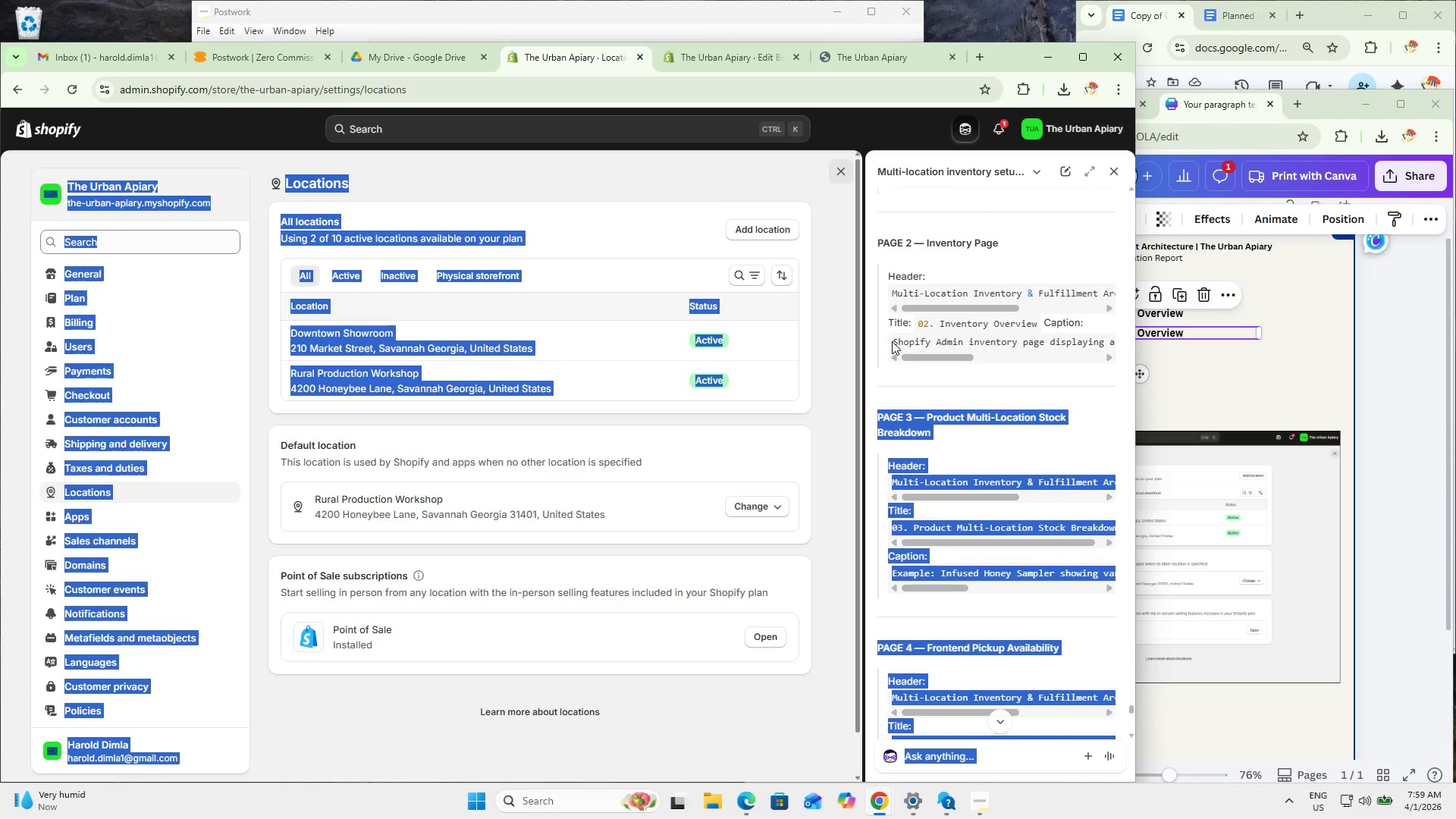 
left_click([895, 341])
 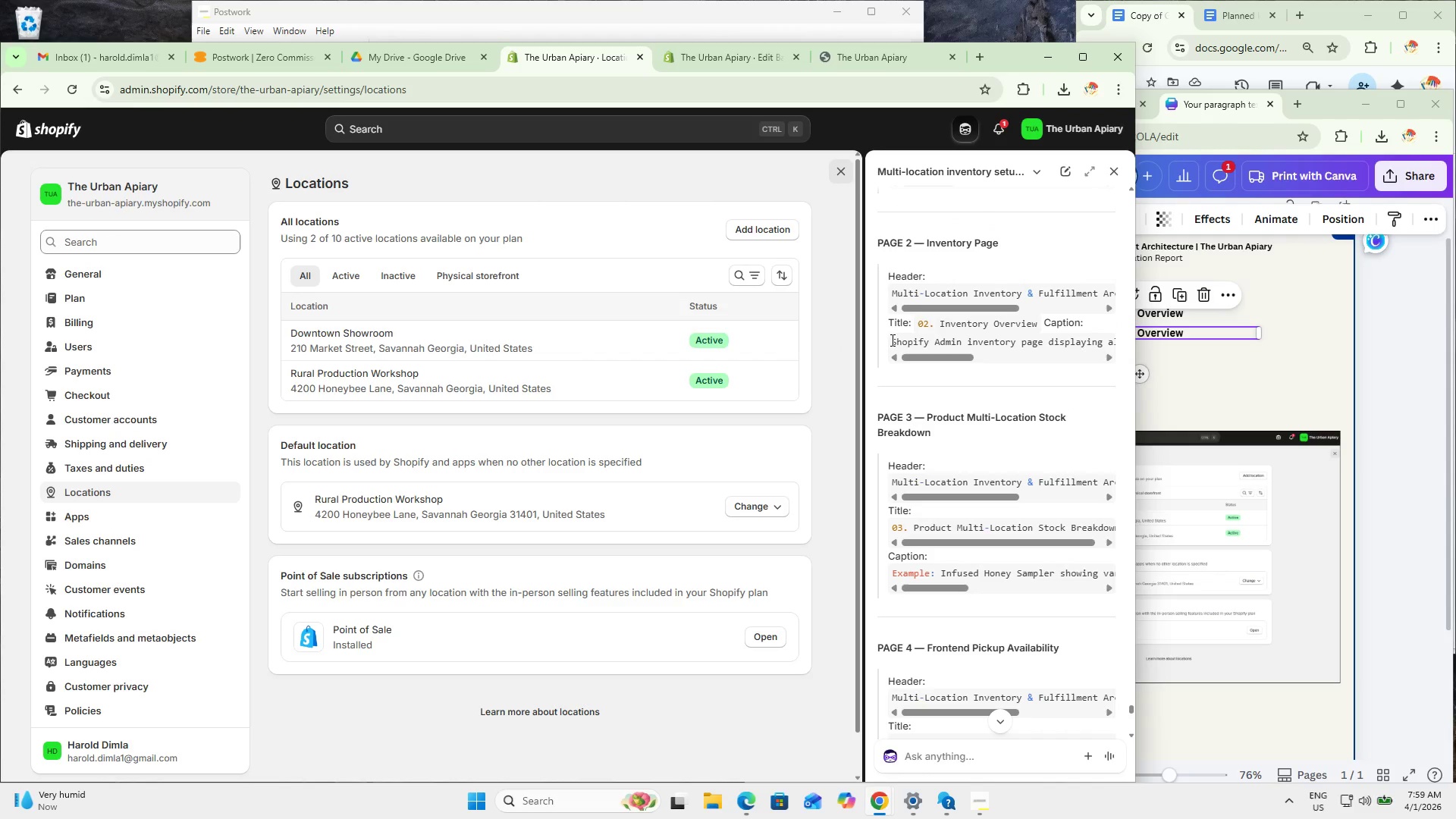 
left_click_drag(start_coordinate=[891, 340], to_coordinate=[997, 341])
 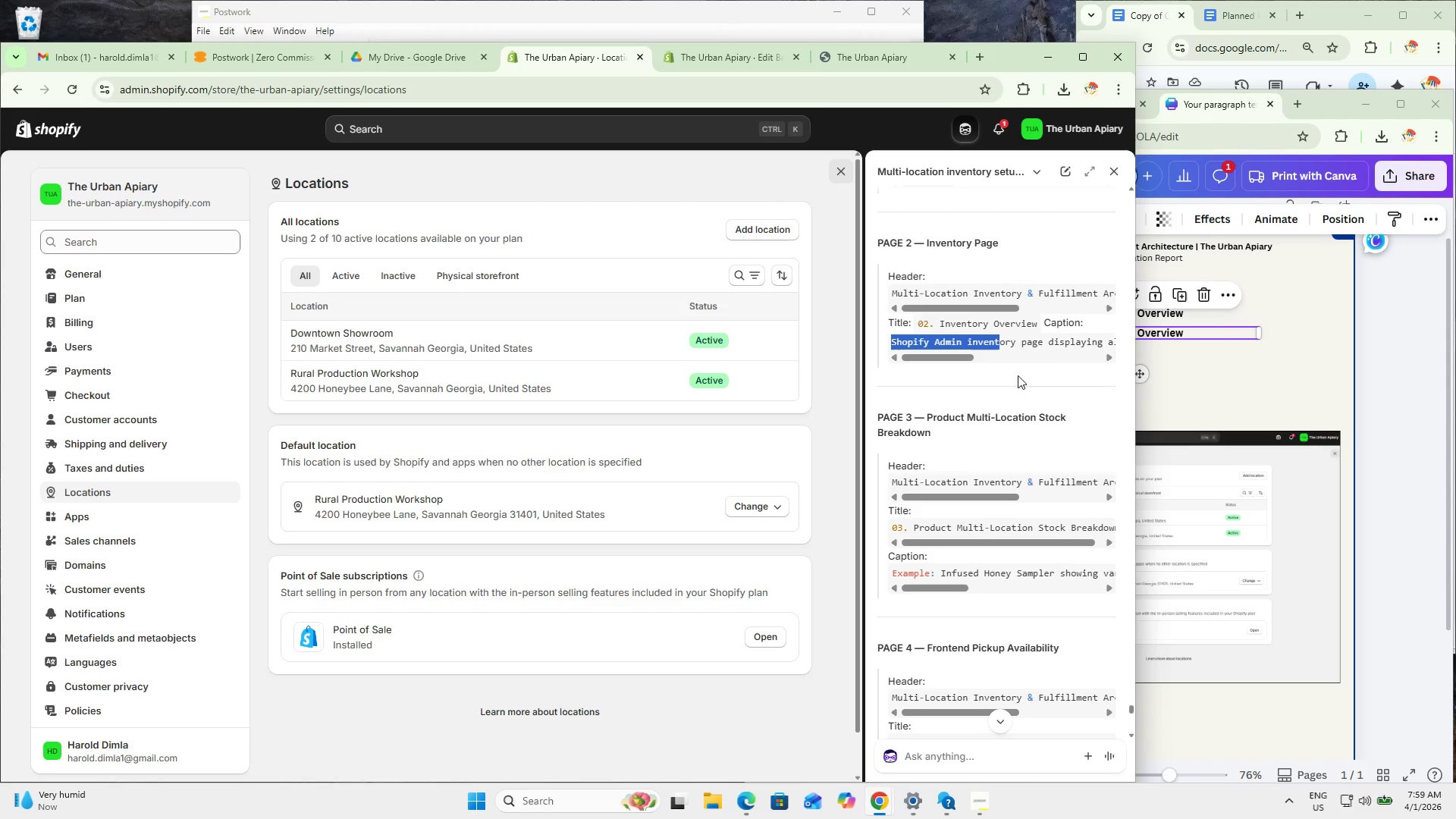 
left_click([1016, 337])
 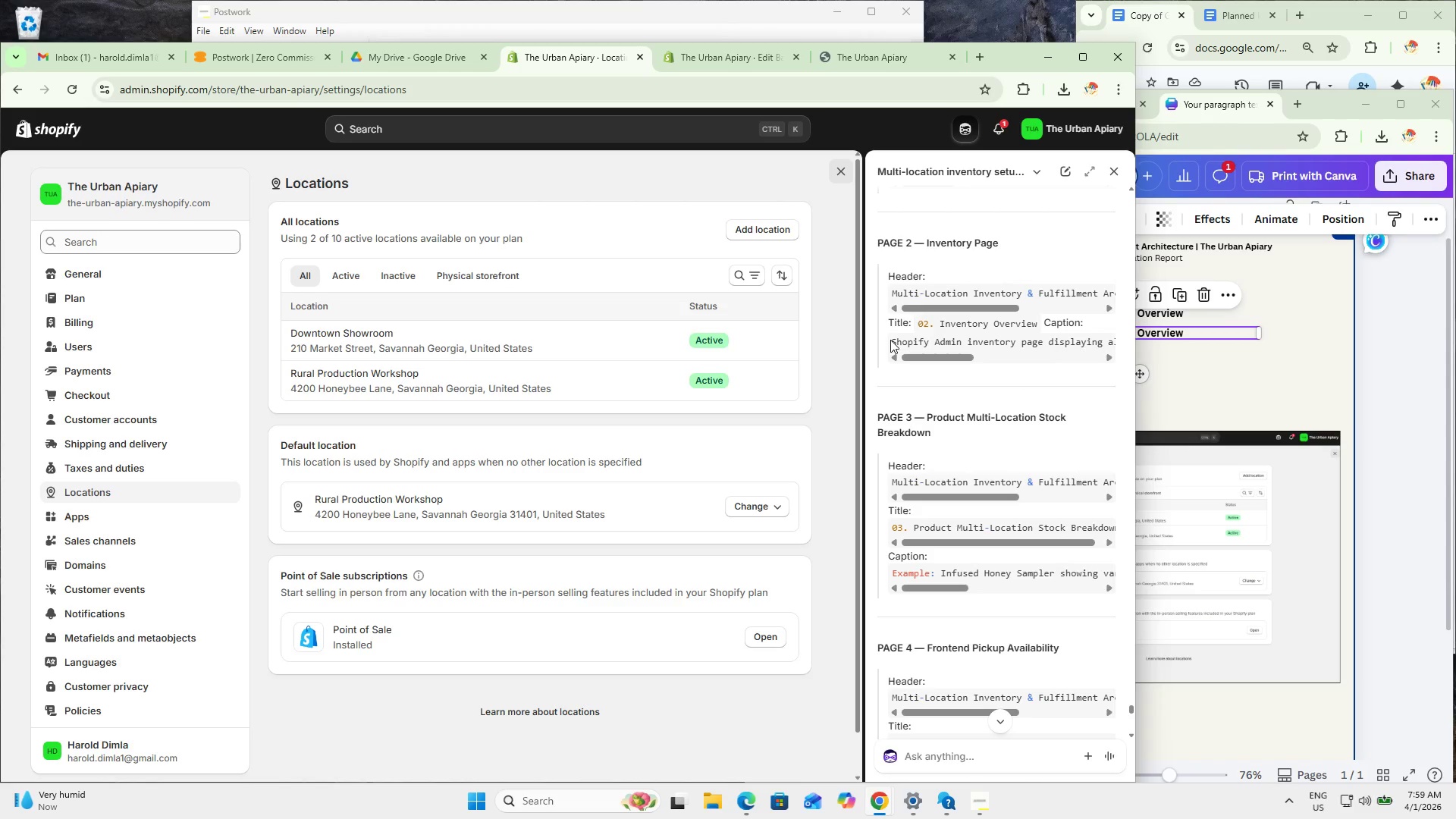 
left_click_drag(start_coordinate=[891, 341], to_coordinate=[913, 343])
 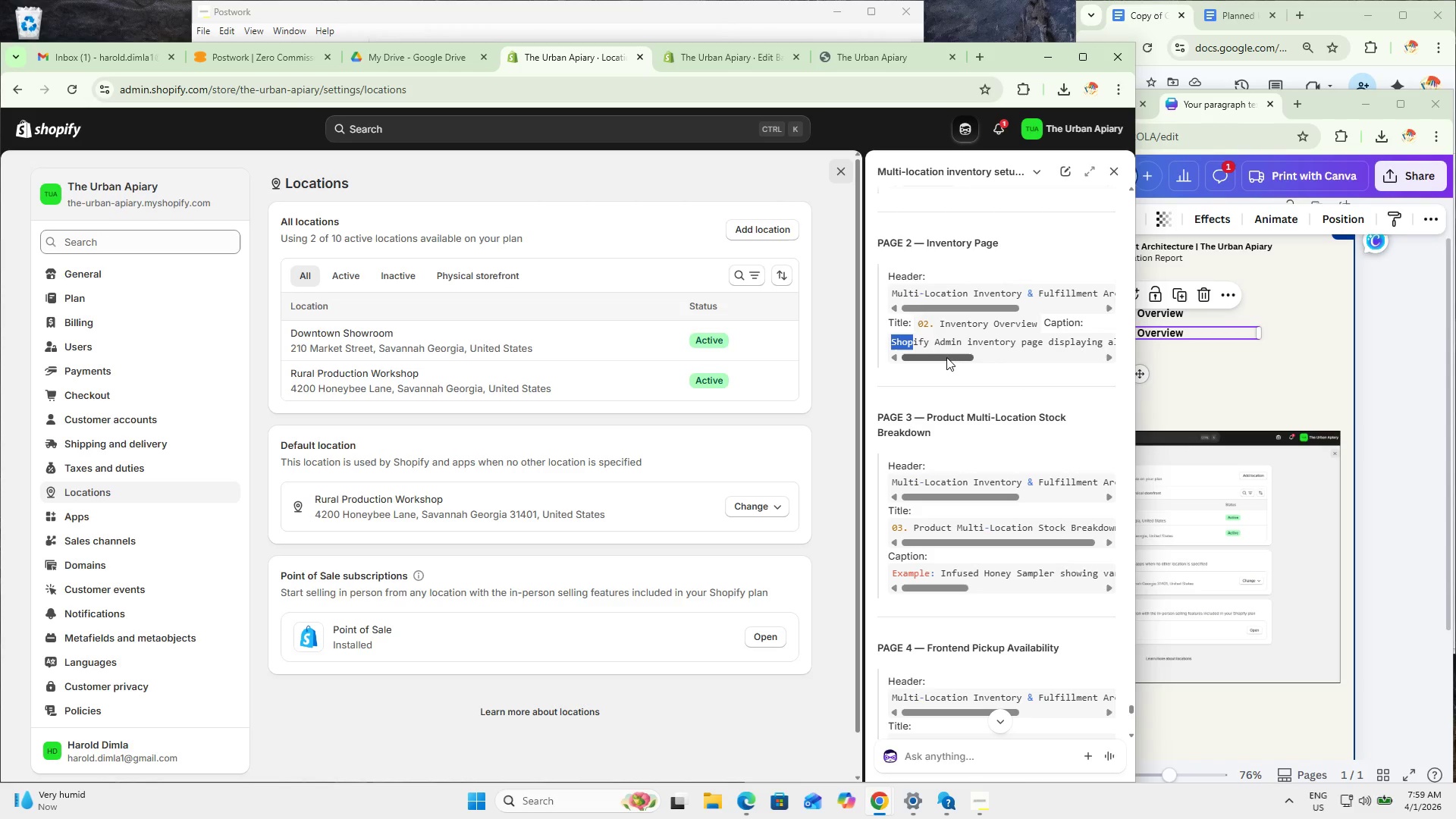 
scroll: coordinate [921, 336], scroll_direction: up, amount: 4.0
 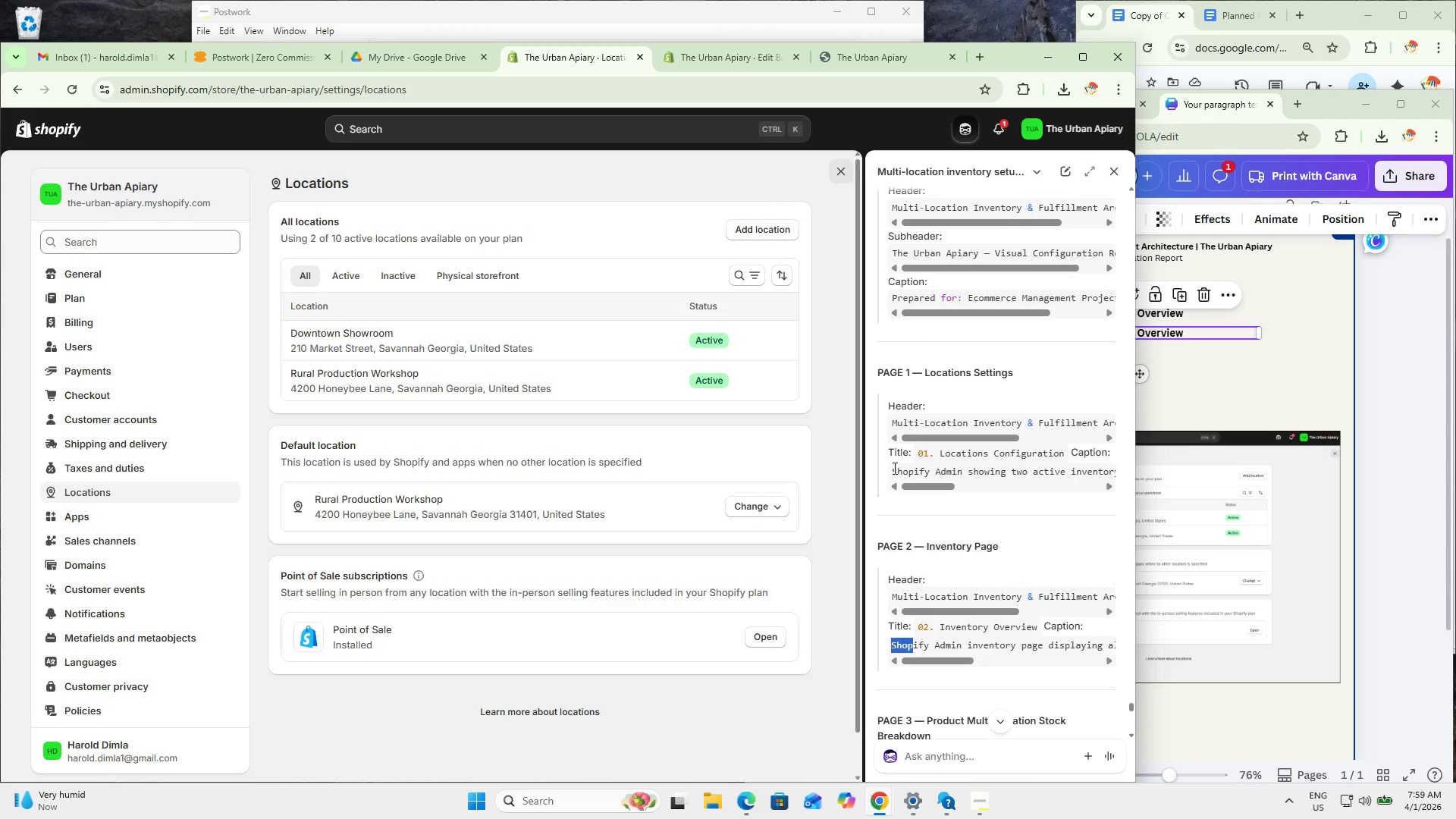 
left_click_drag(start_coordinate=[891, 468], to_coordinate=[914, 462])
 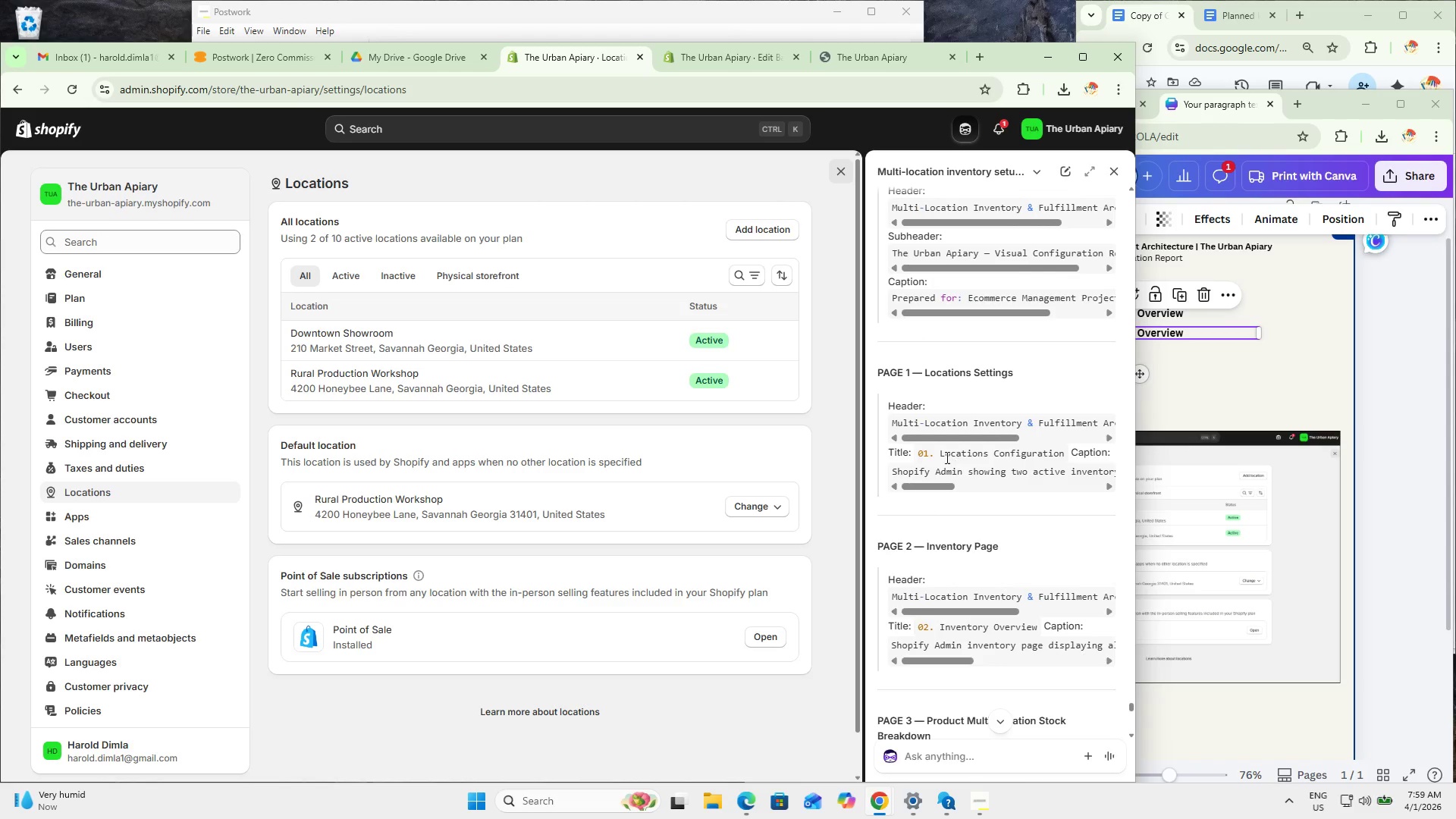 
left_click_drag(start_coordinate=[937, 457], to_coordinate=[1064, 459])
 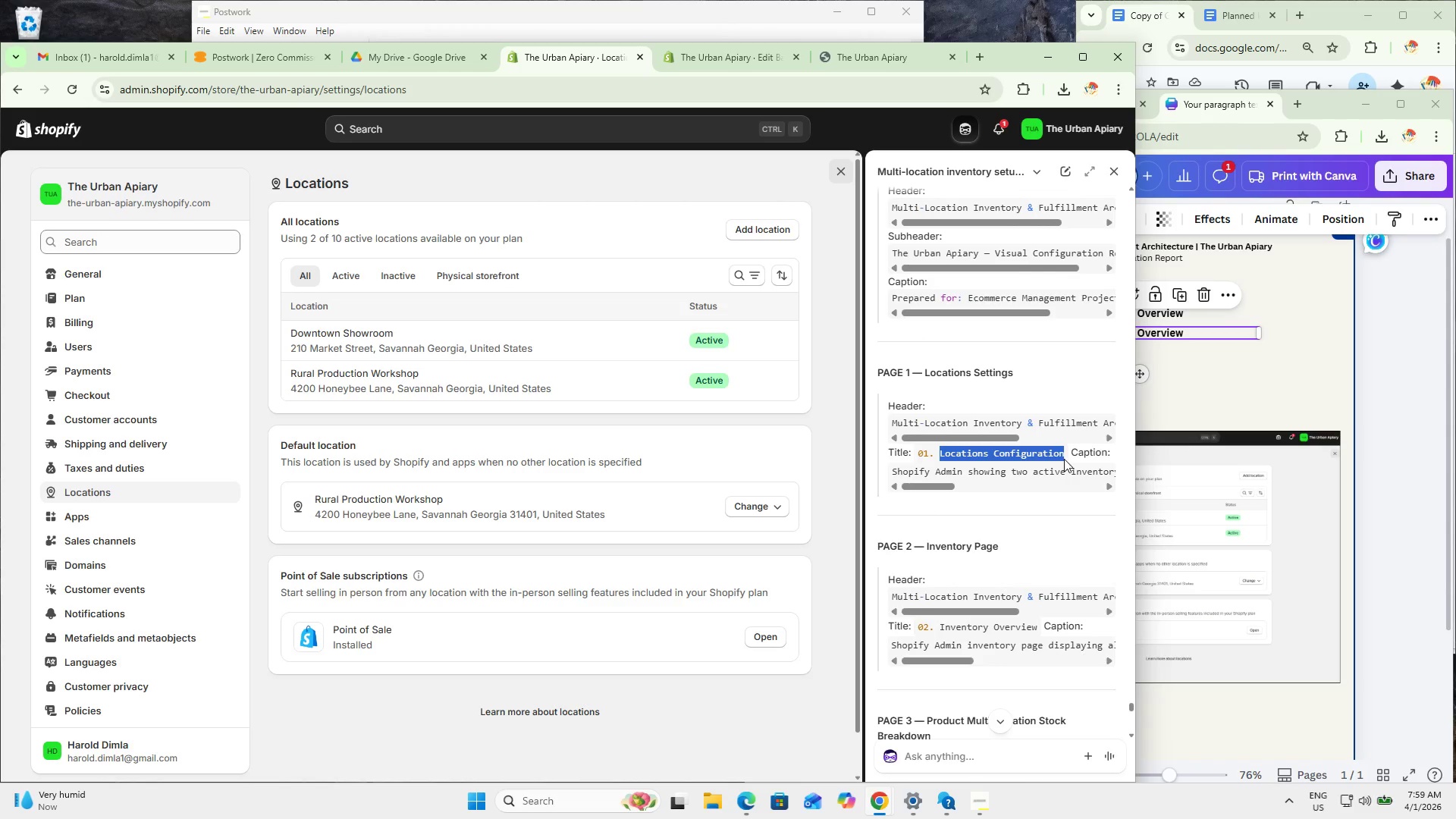 
key(Control+C)
 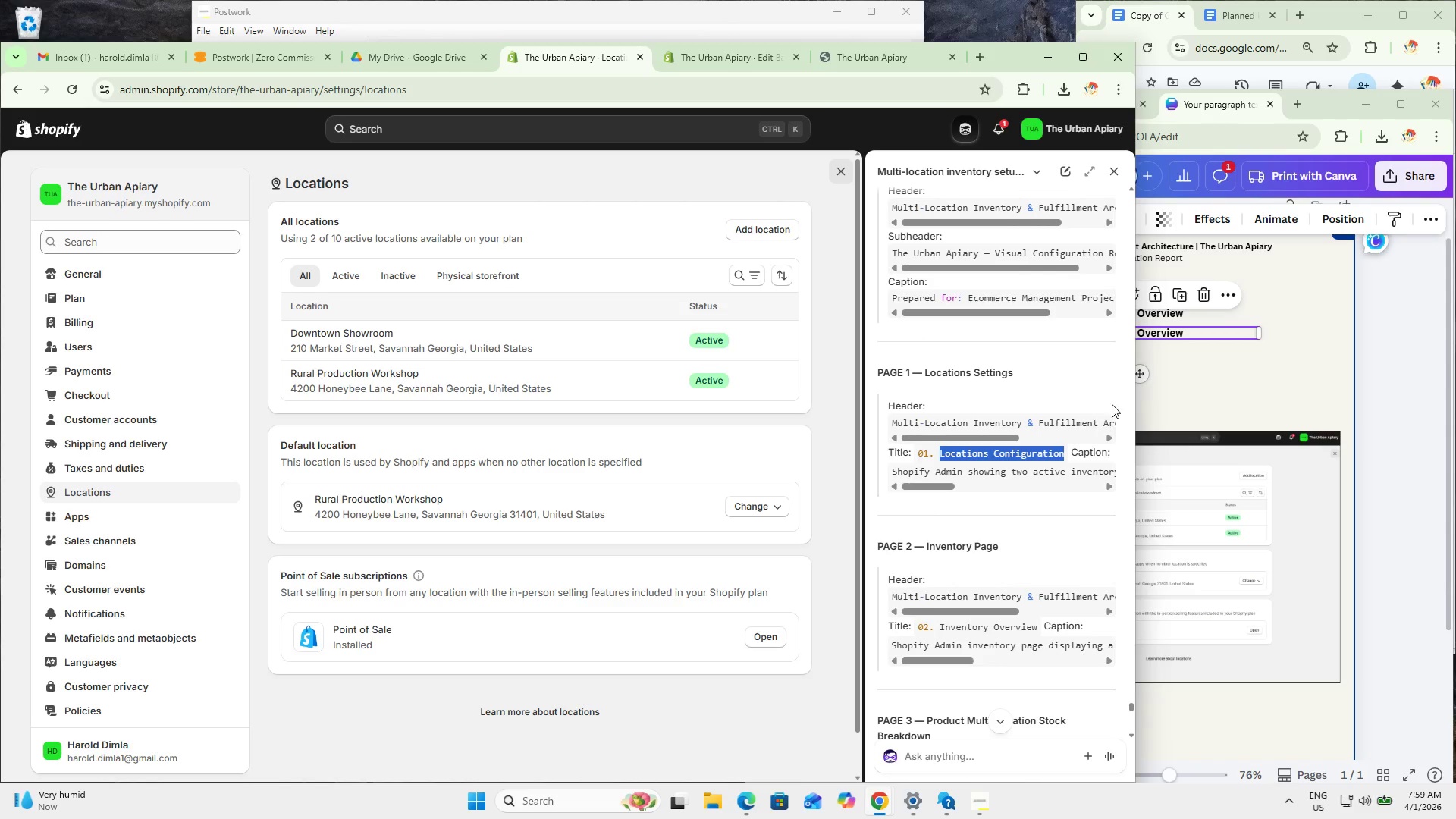 
key(Control+C)
 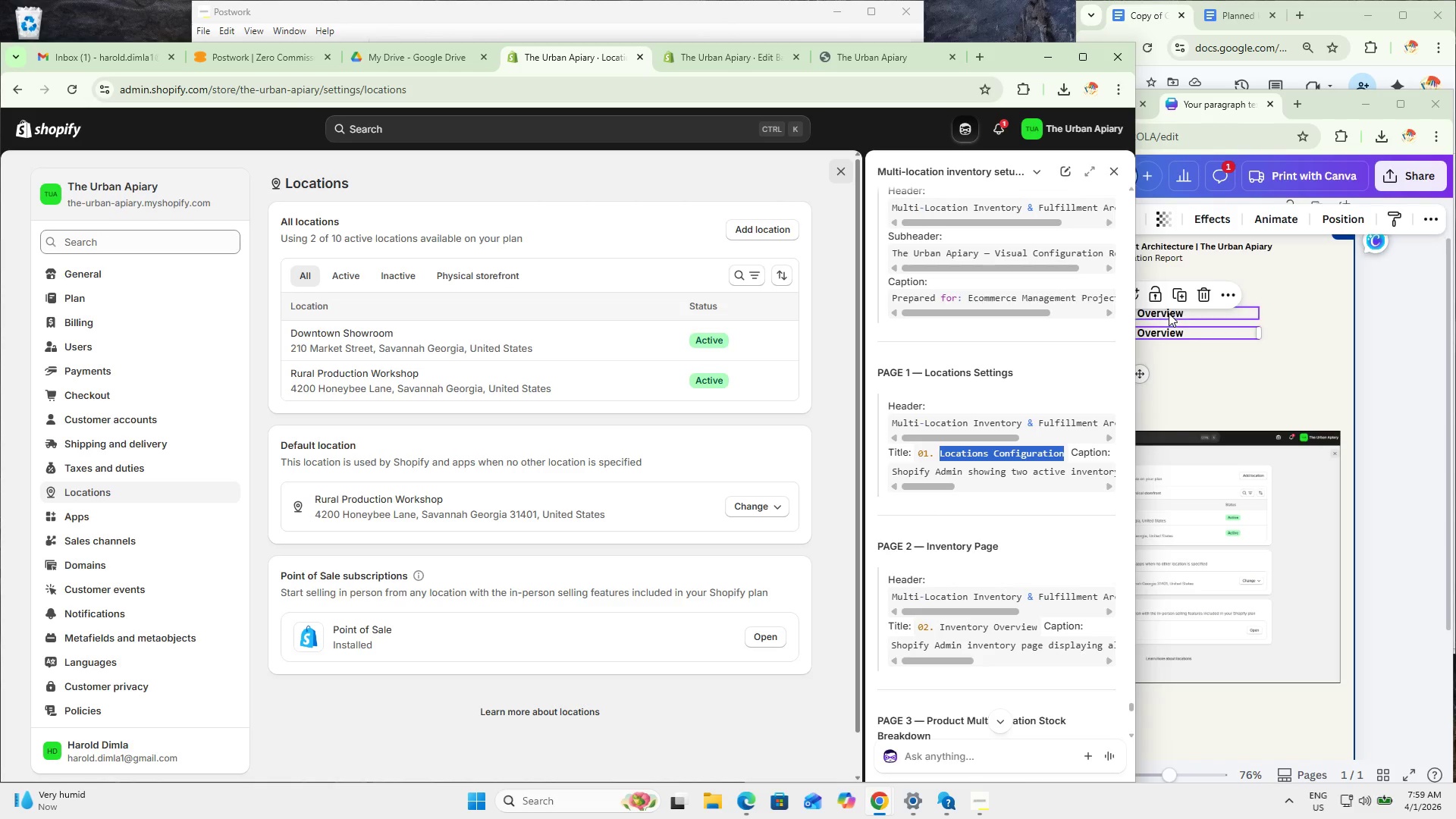 
double_click([1169, 313])
 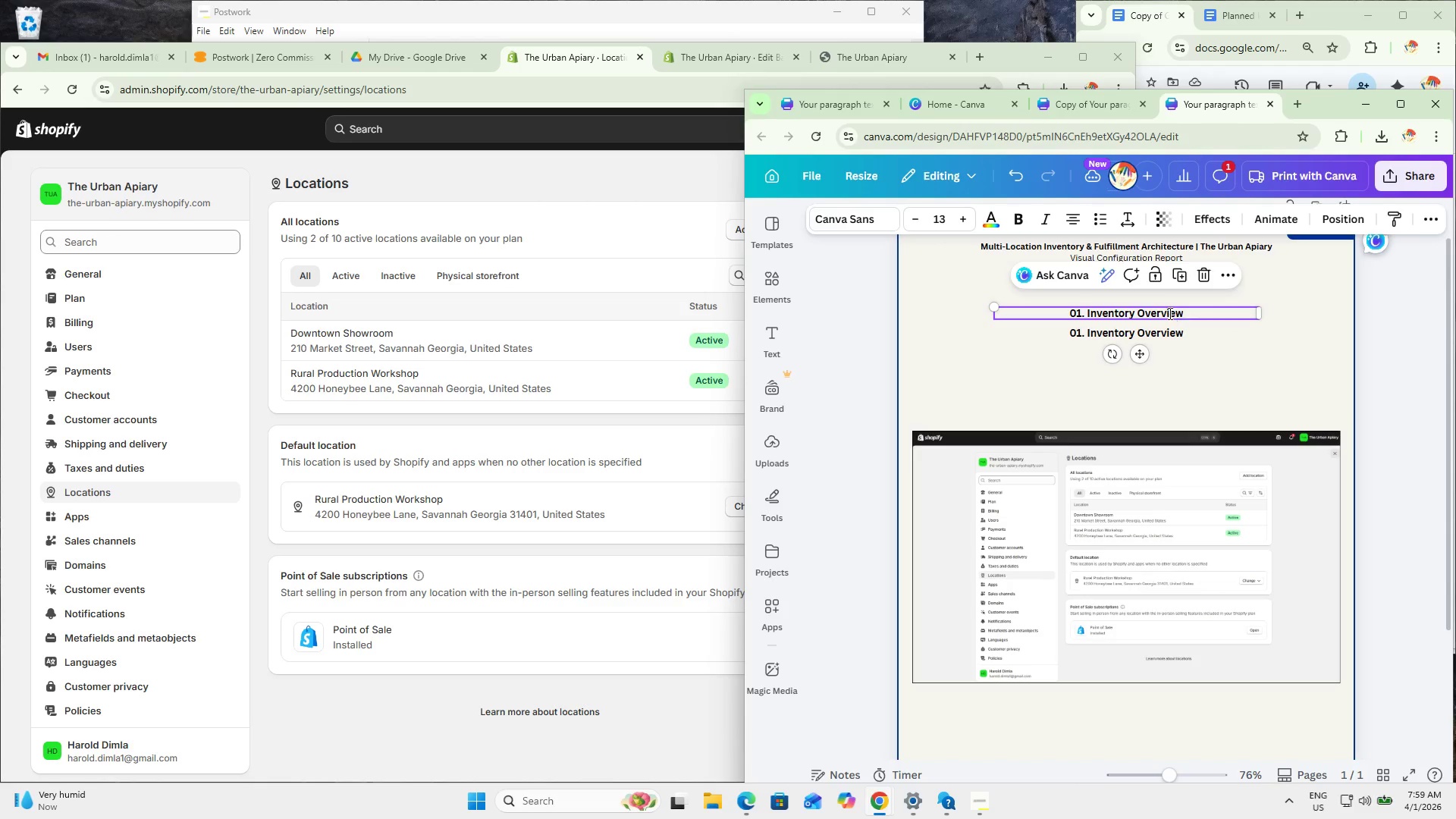 
triple_click([1169, 313])
 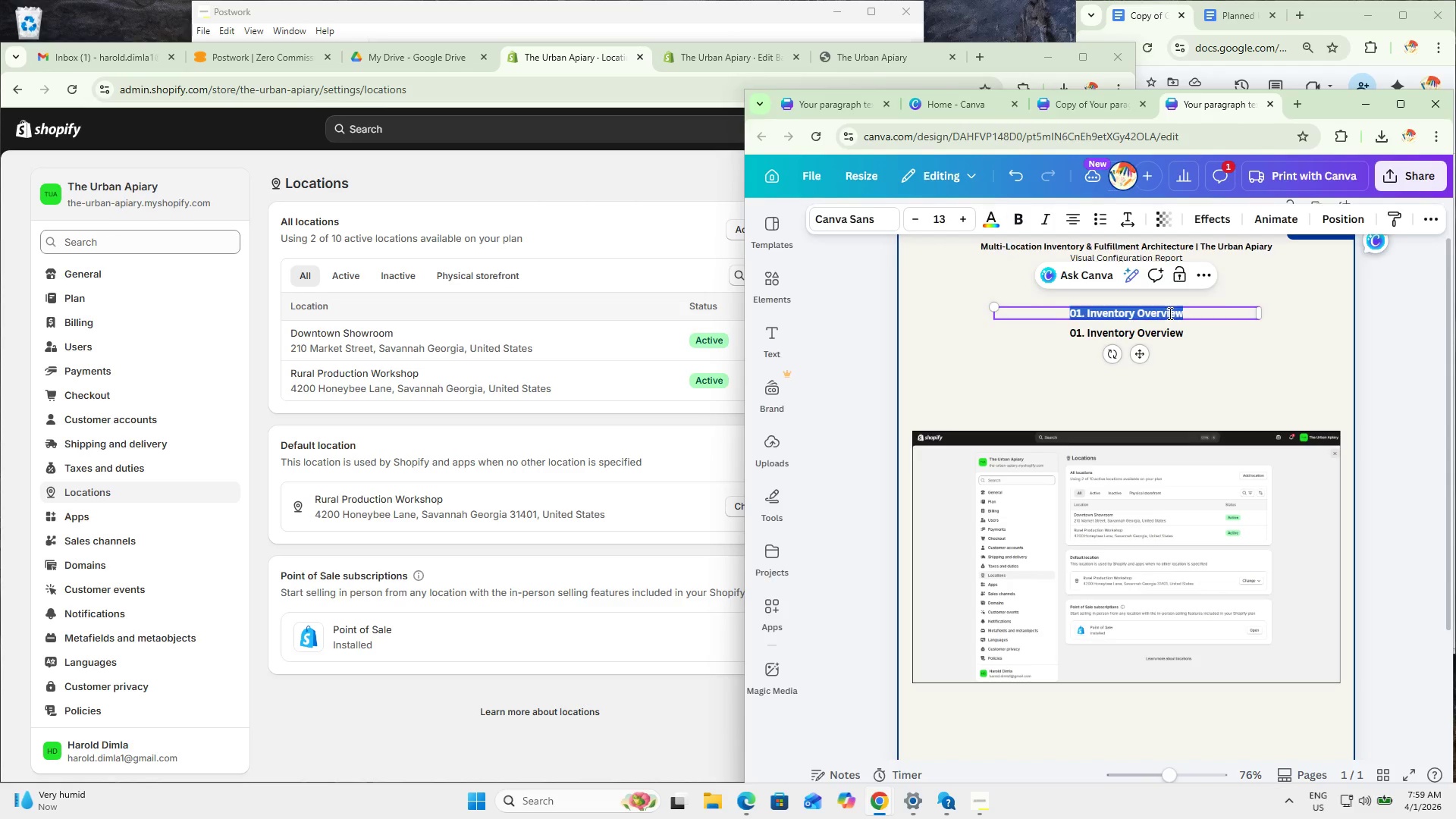 
key(Control+V)
 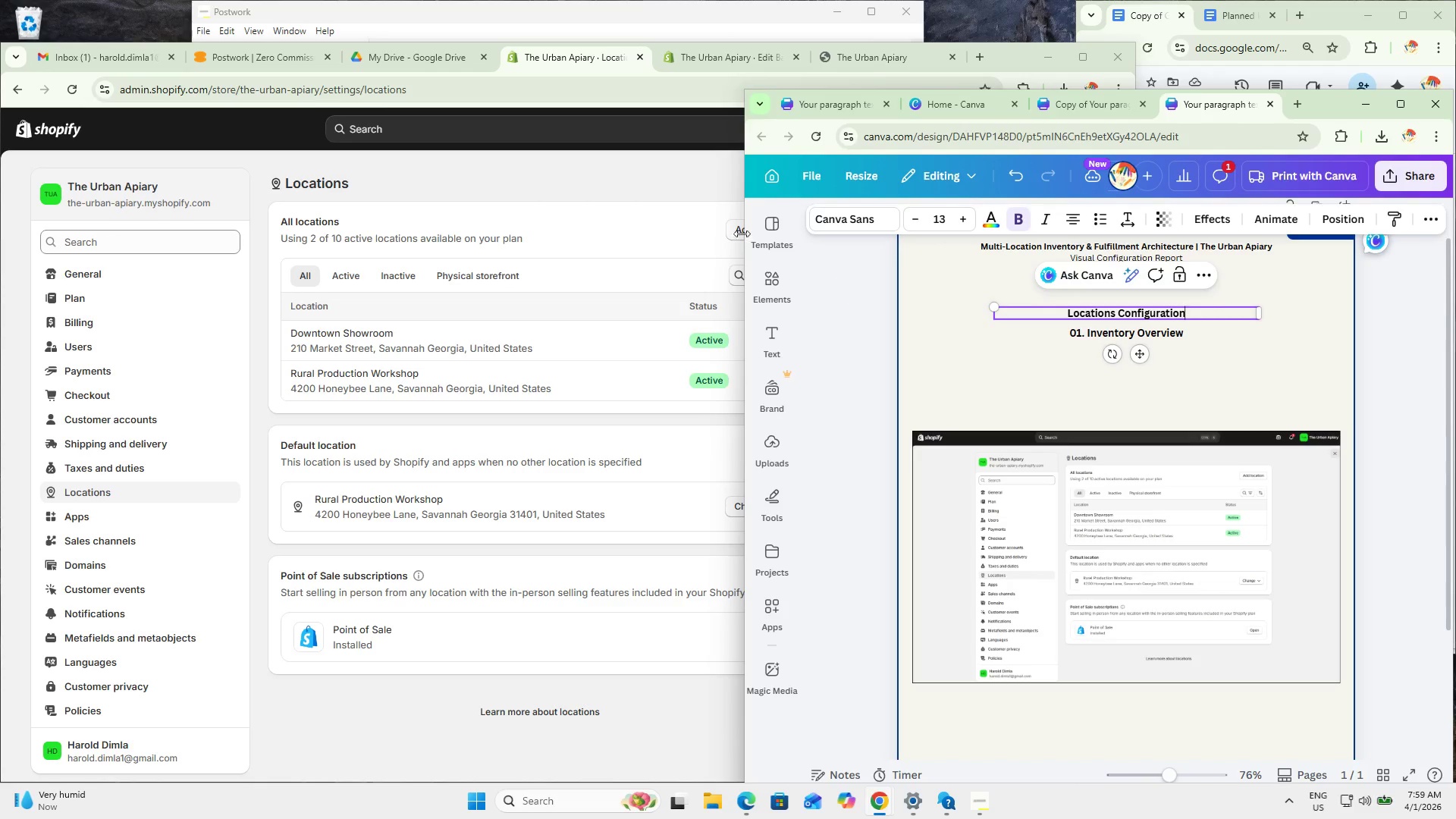 
left_click_drag(start_coordinate=[669, 171], to_coordinate=[673, 171])
 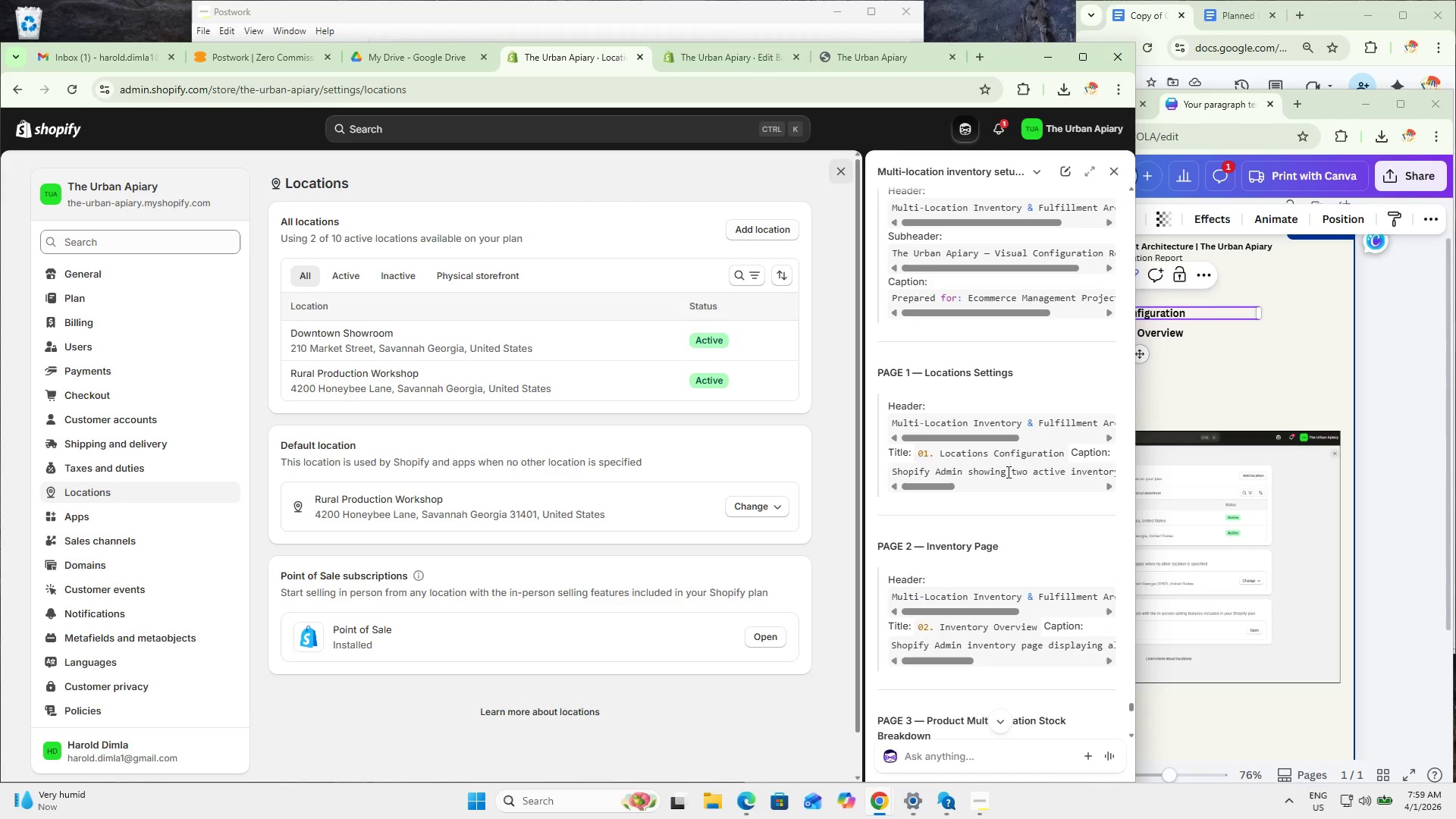 
double_click([1006, 462])
 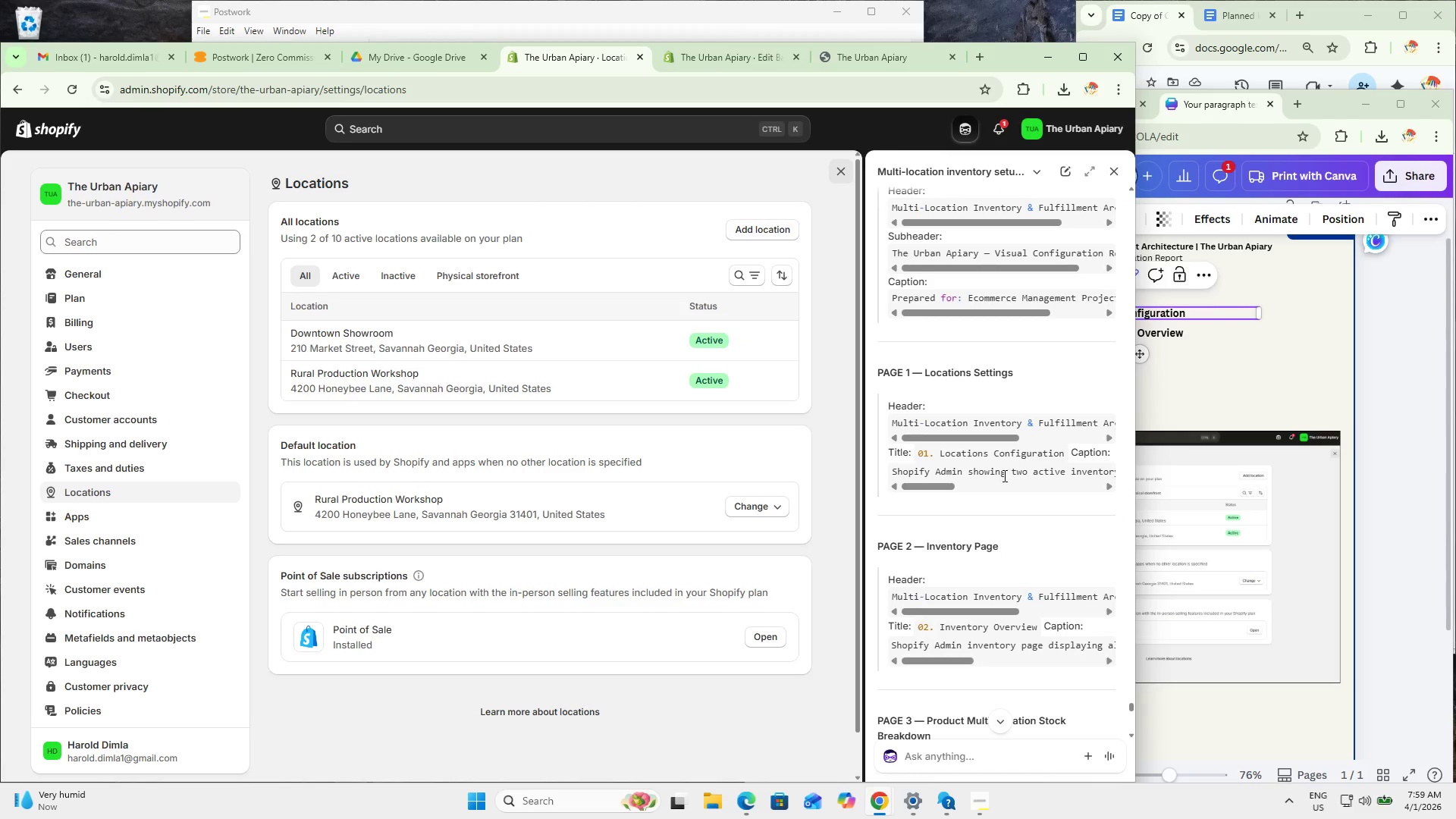 
triple_click([1003, 475])
 